 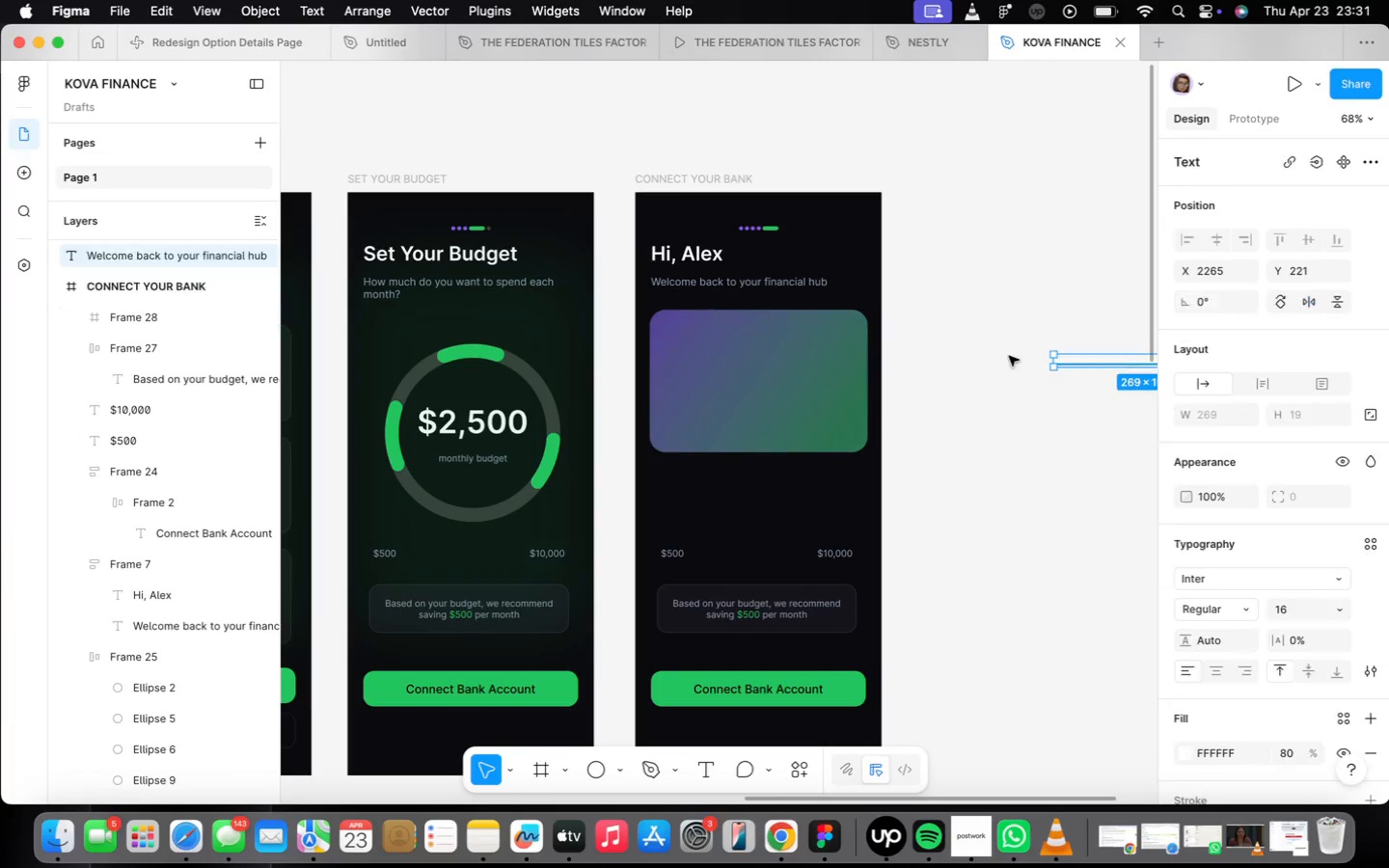 
left_click([750, 357])
 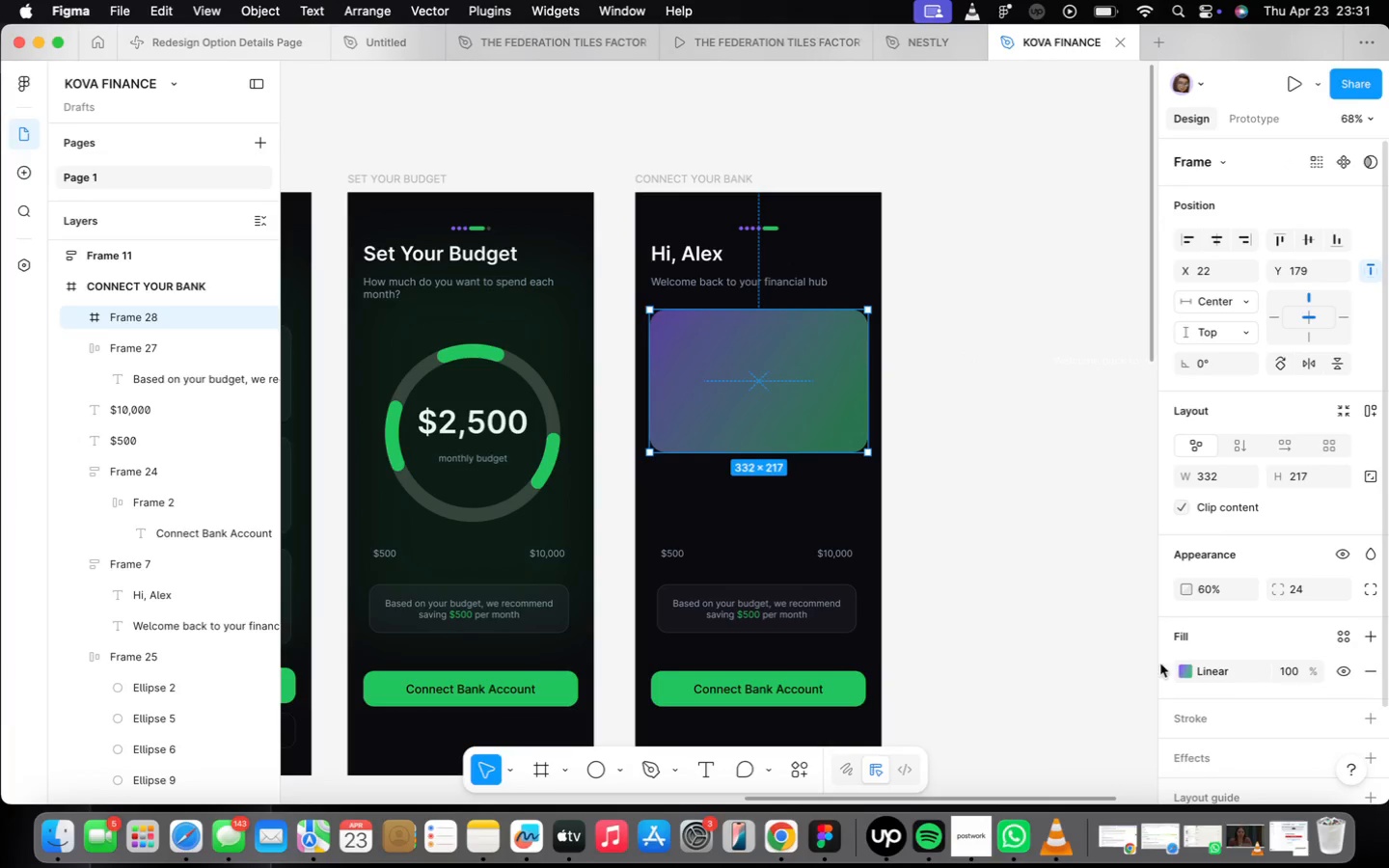 
left_click([1181, 670])
 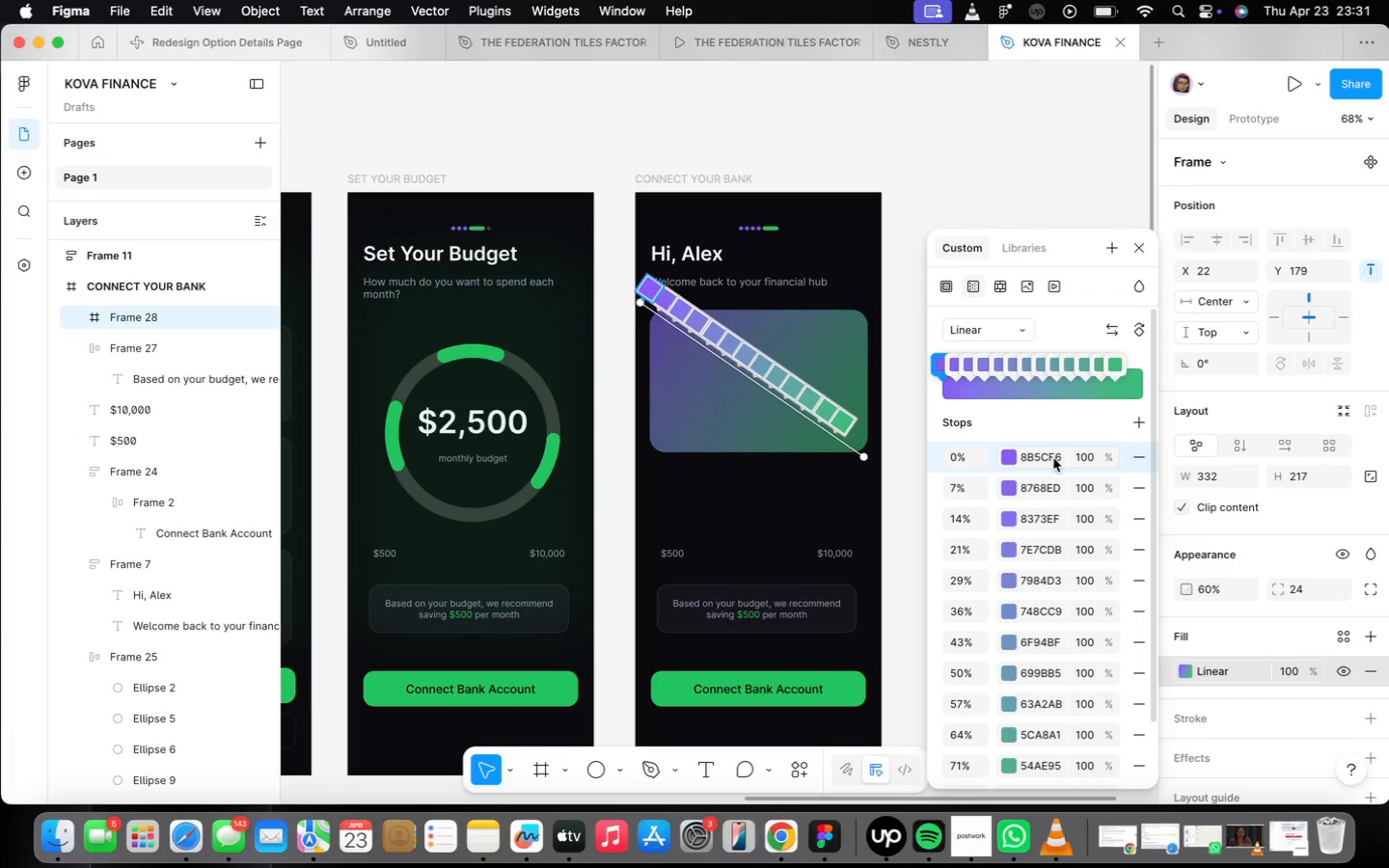 
left_click([1053, 457])
 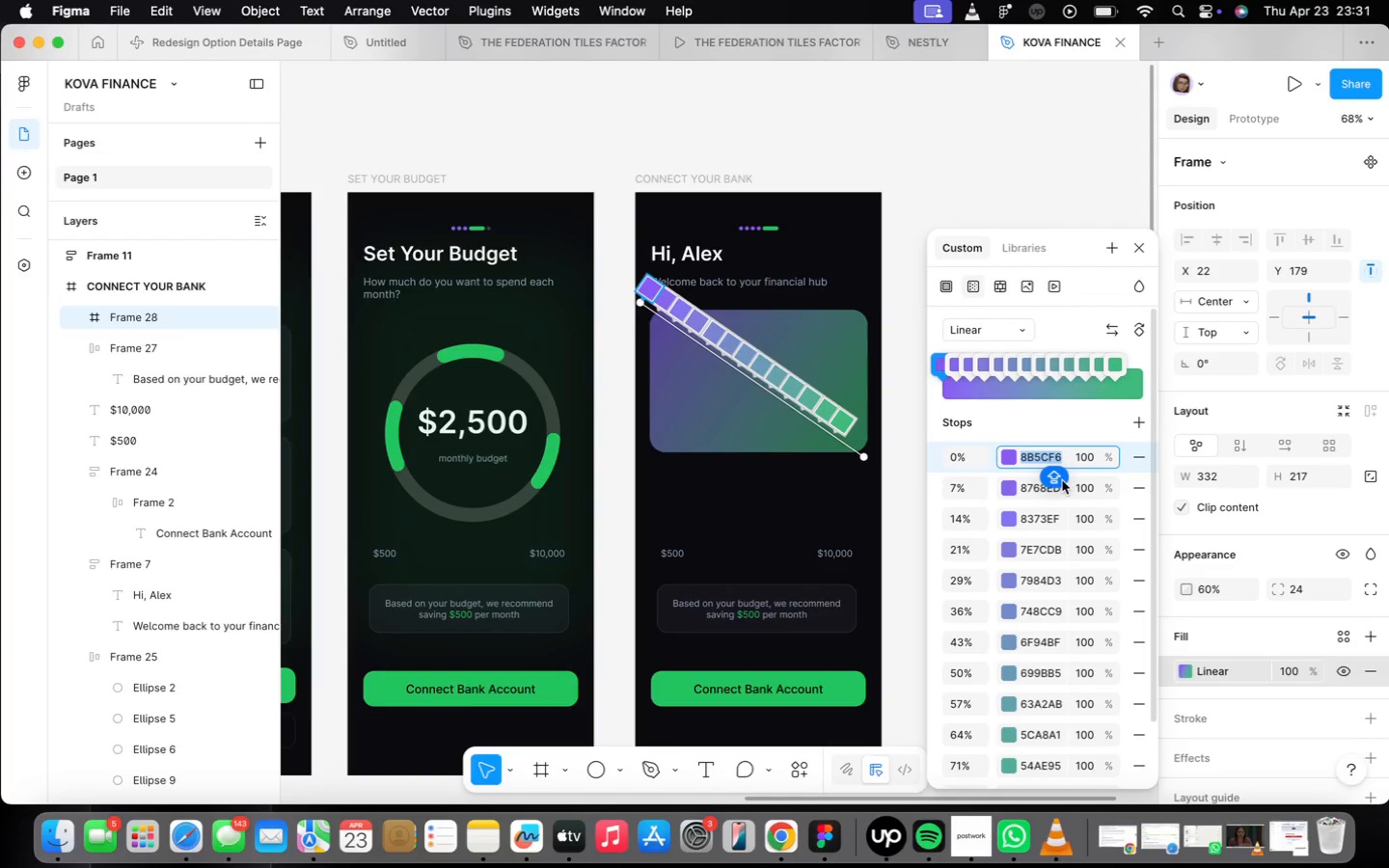 
double_click([1060, 488])
 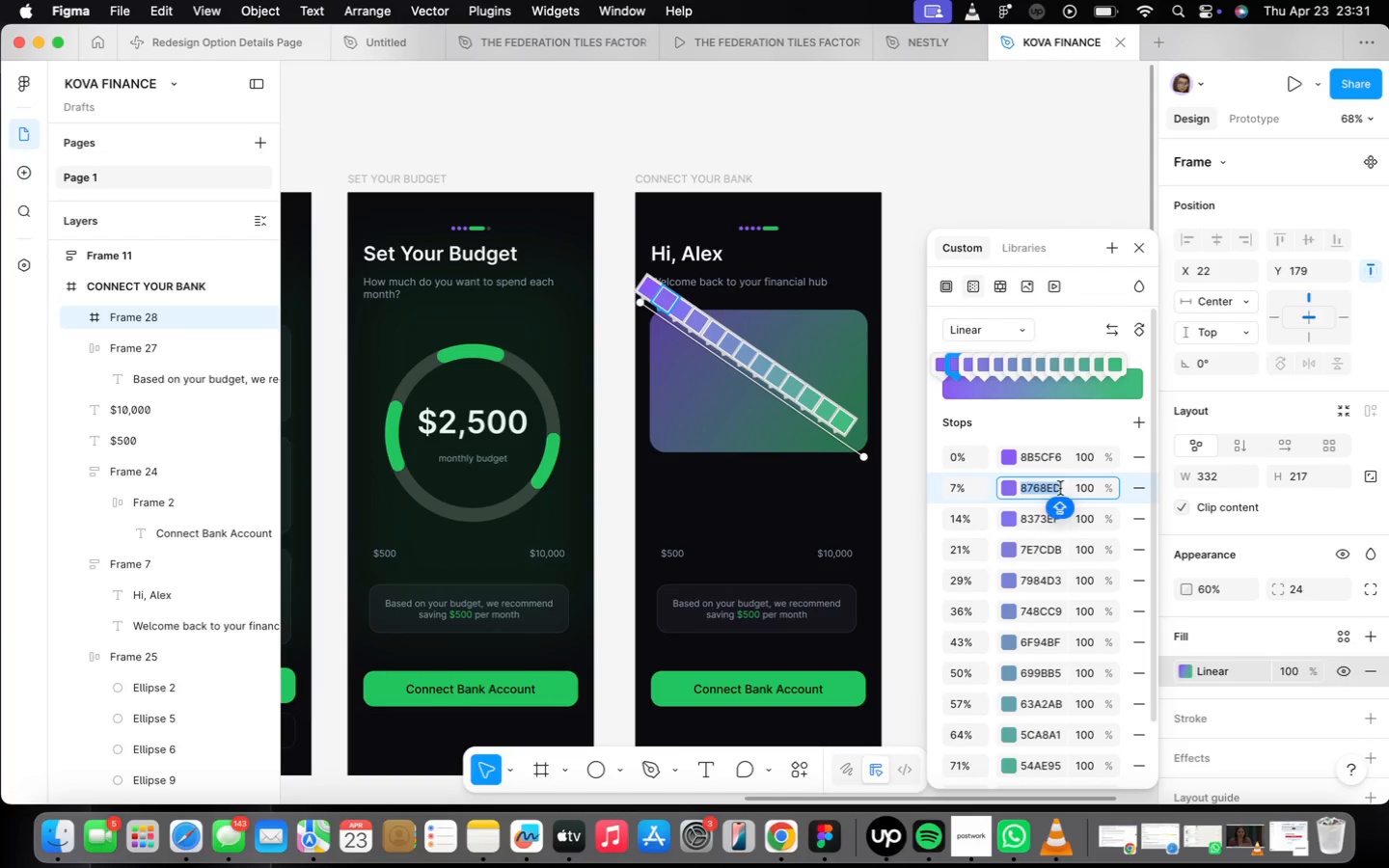 
key(Meta+CommandLeft)
 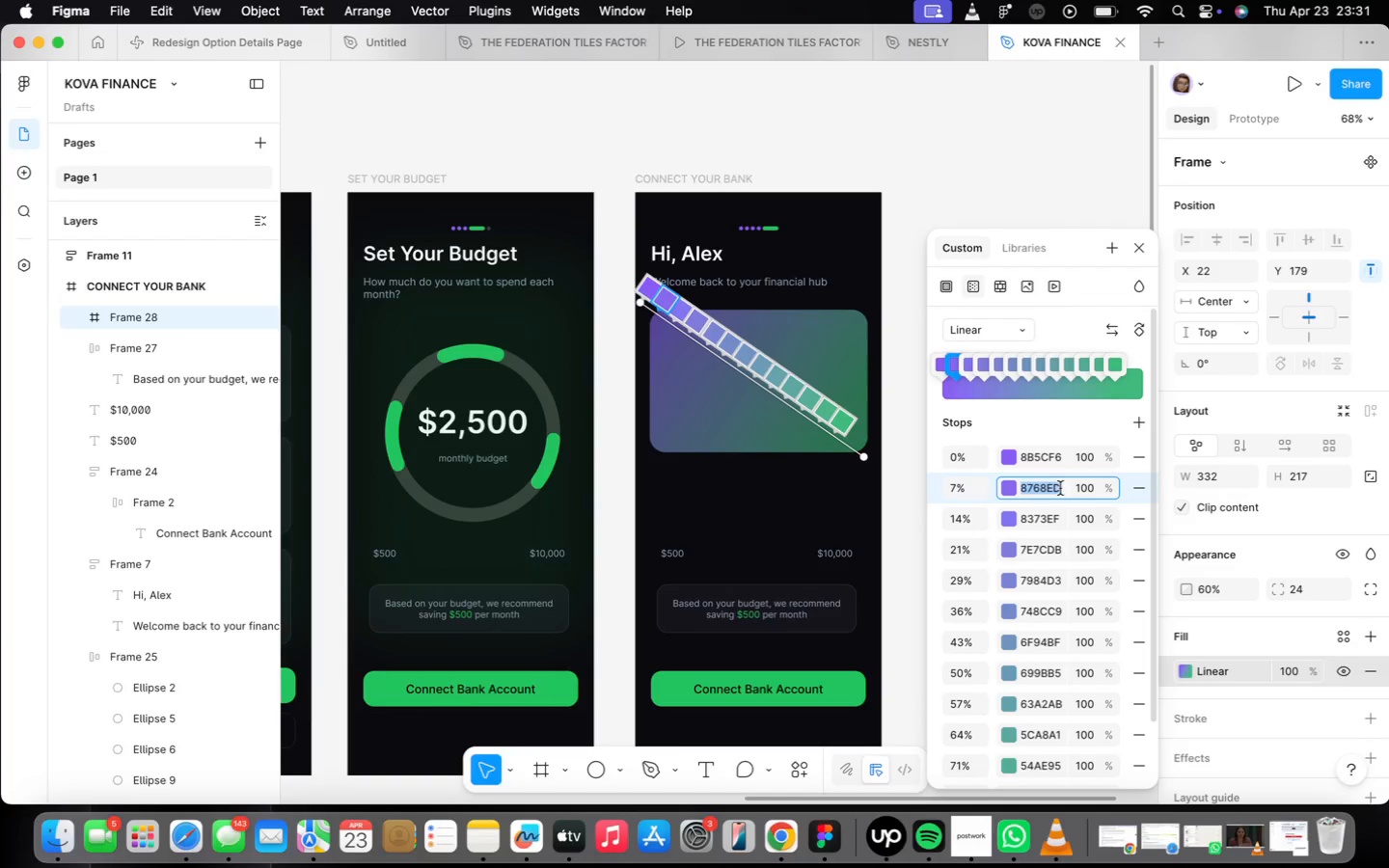 
key(Meta+C)
 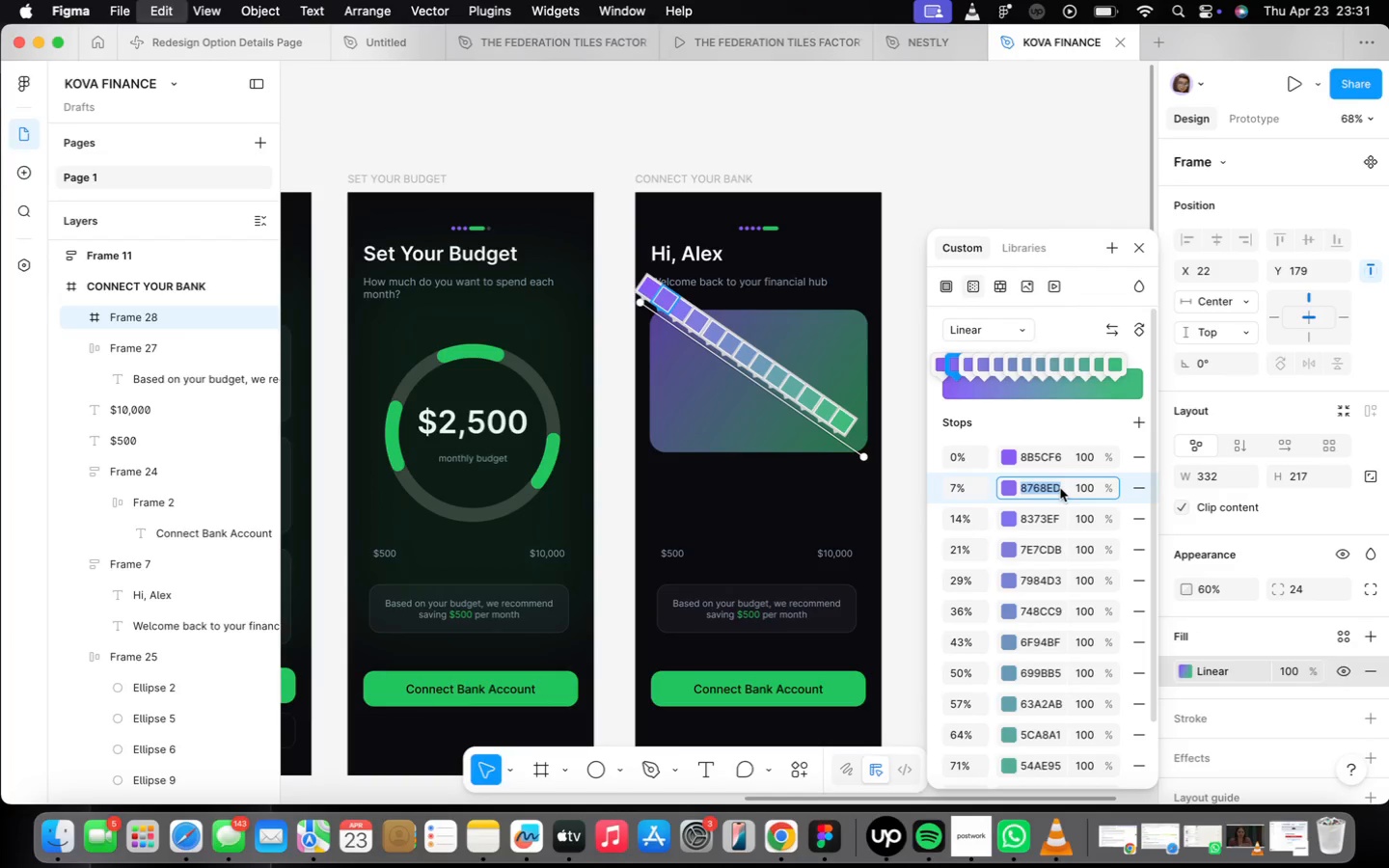 
key(Meta+CommandLeft)
 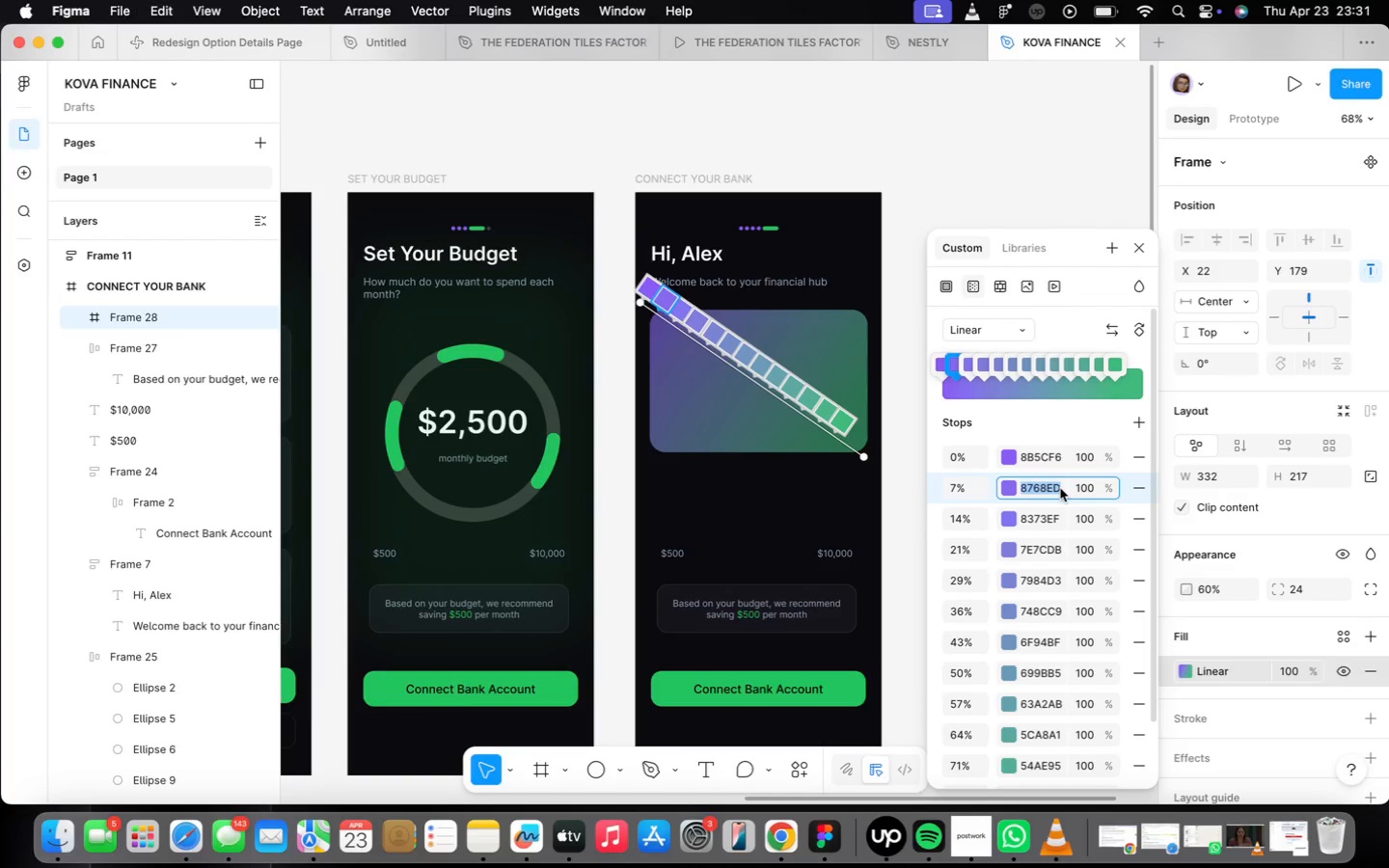 
key(Meta+C)
 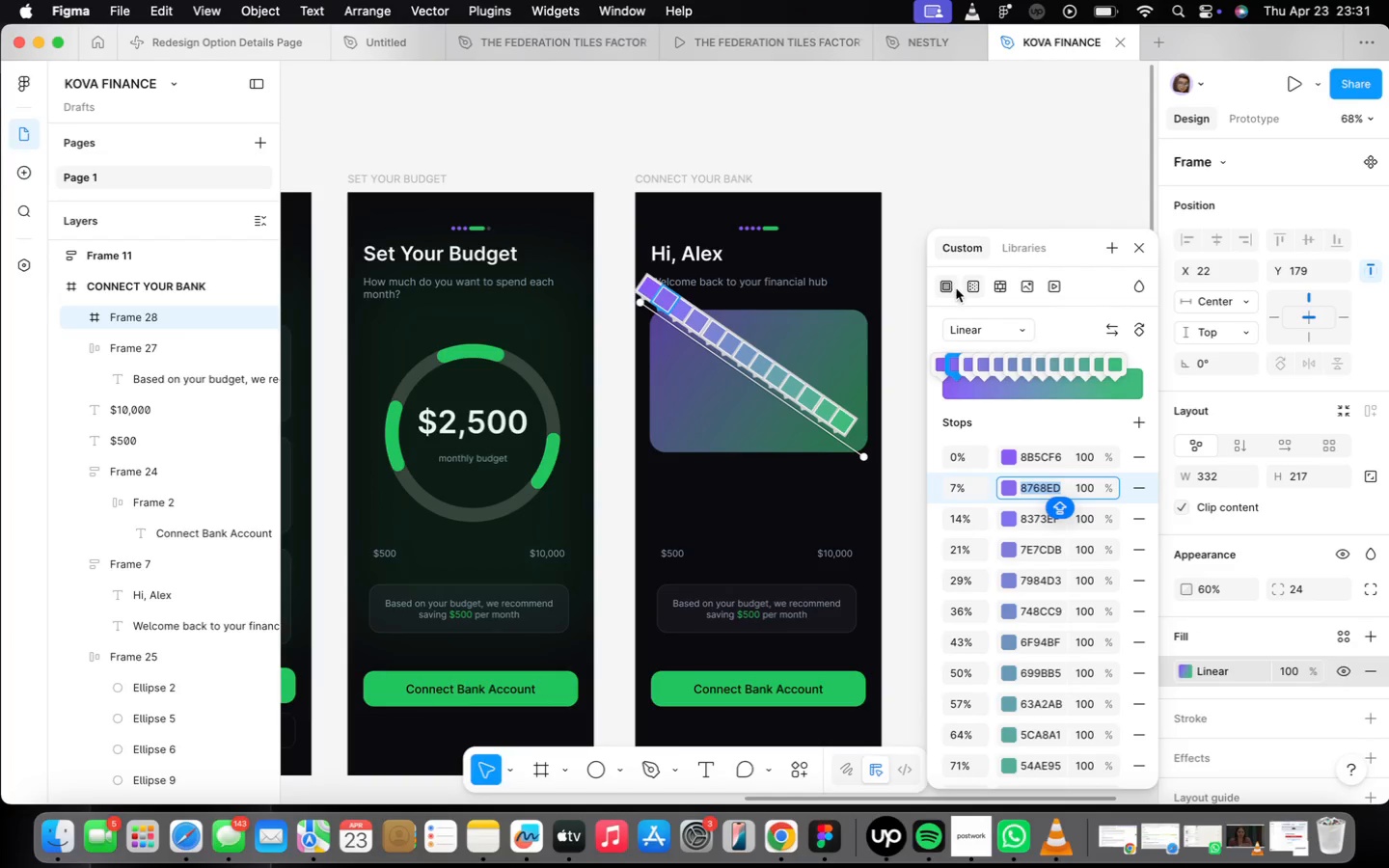 
double_click([941, 286])
 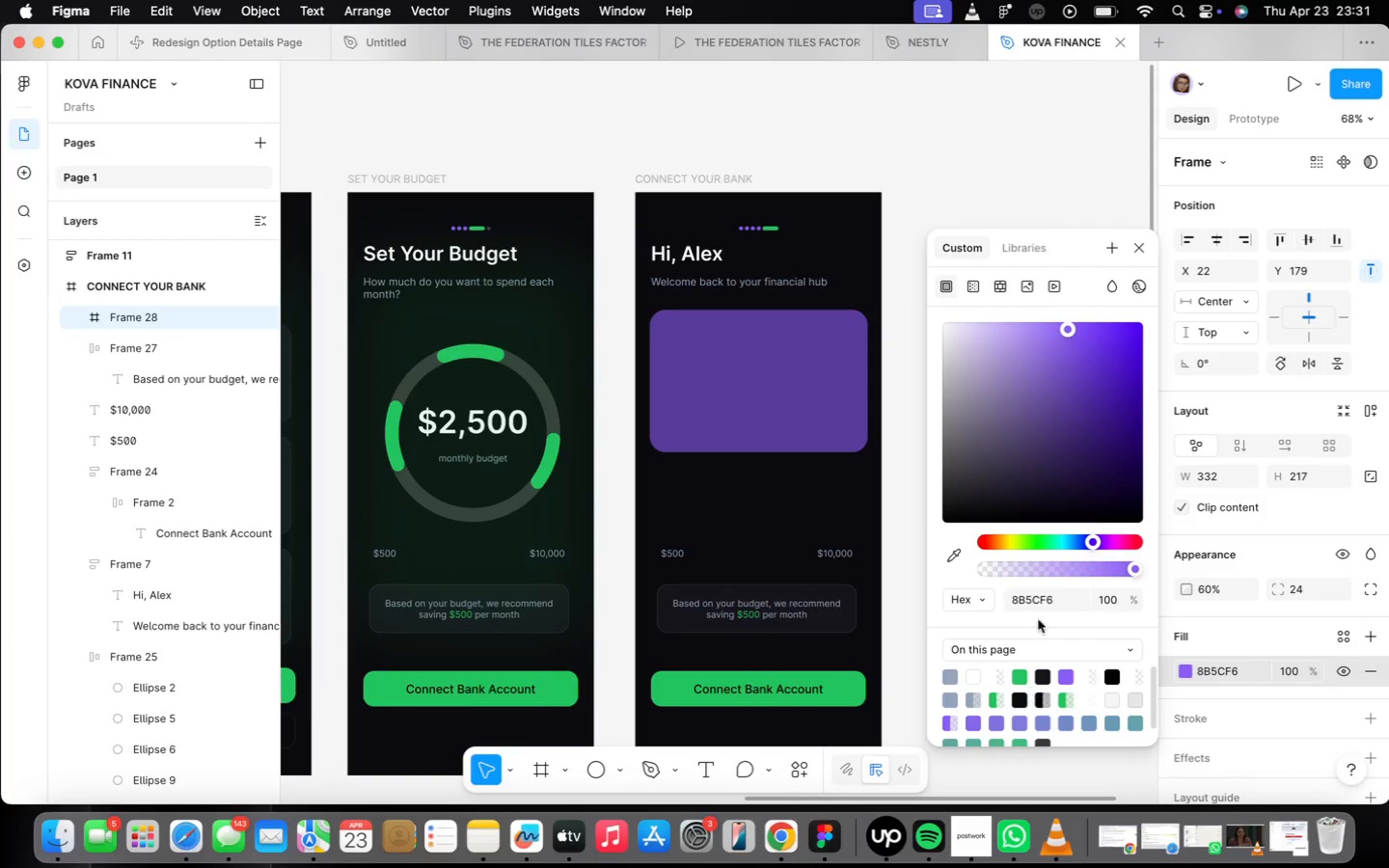 
left_click([1053, 598])
 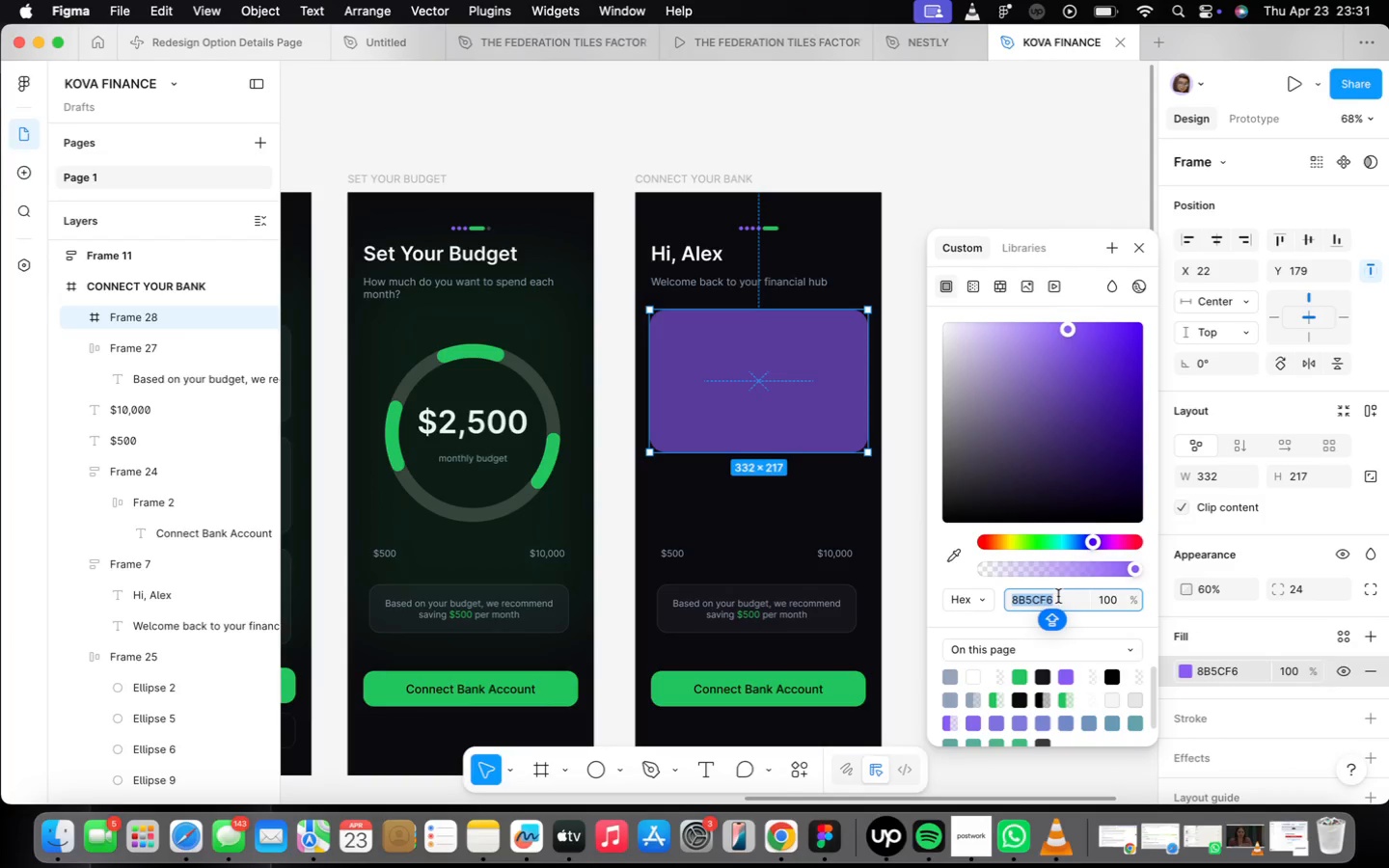 
key(Meta+CommandLeft)
 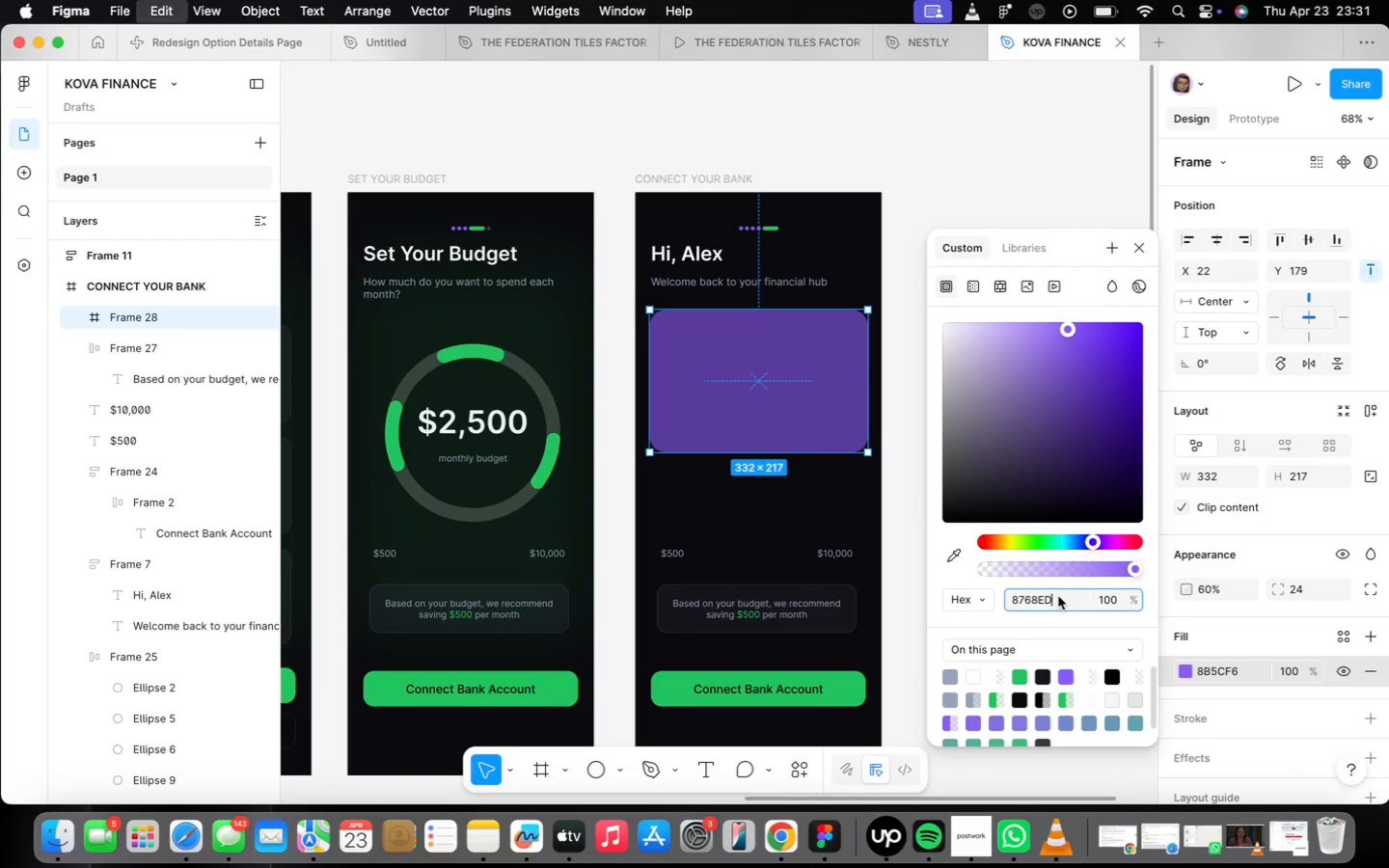 
key(Meta+V)
 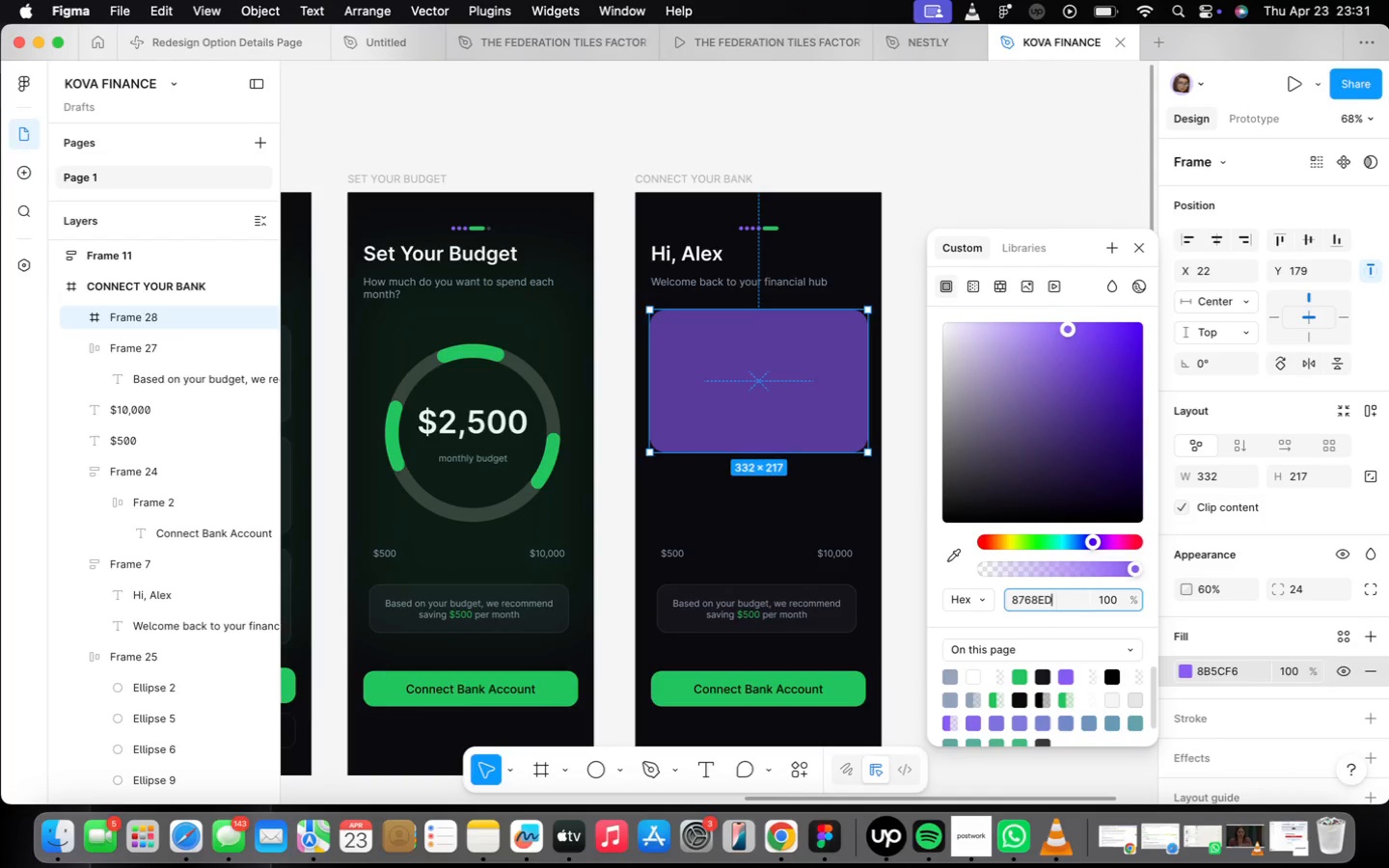 
key(Enter)
 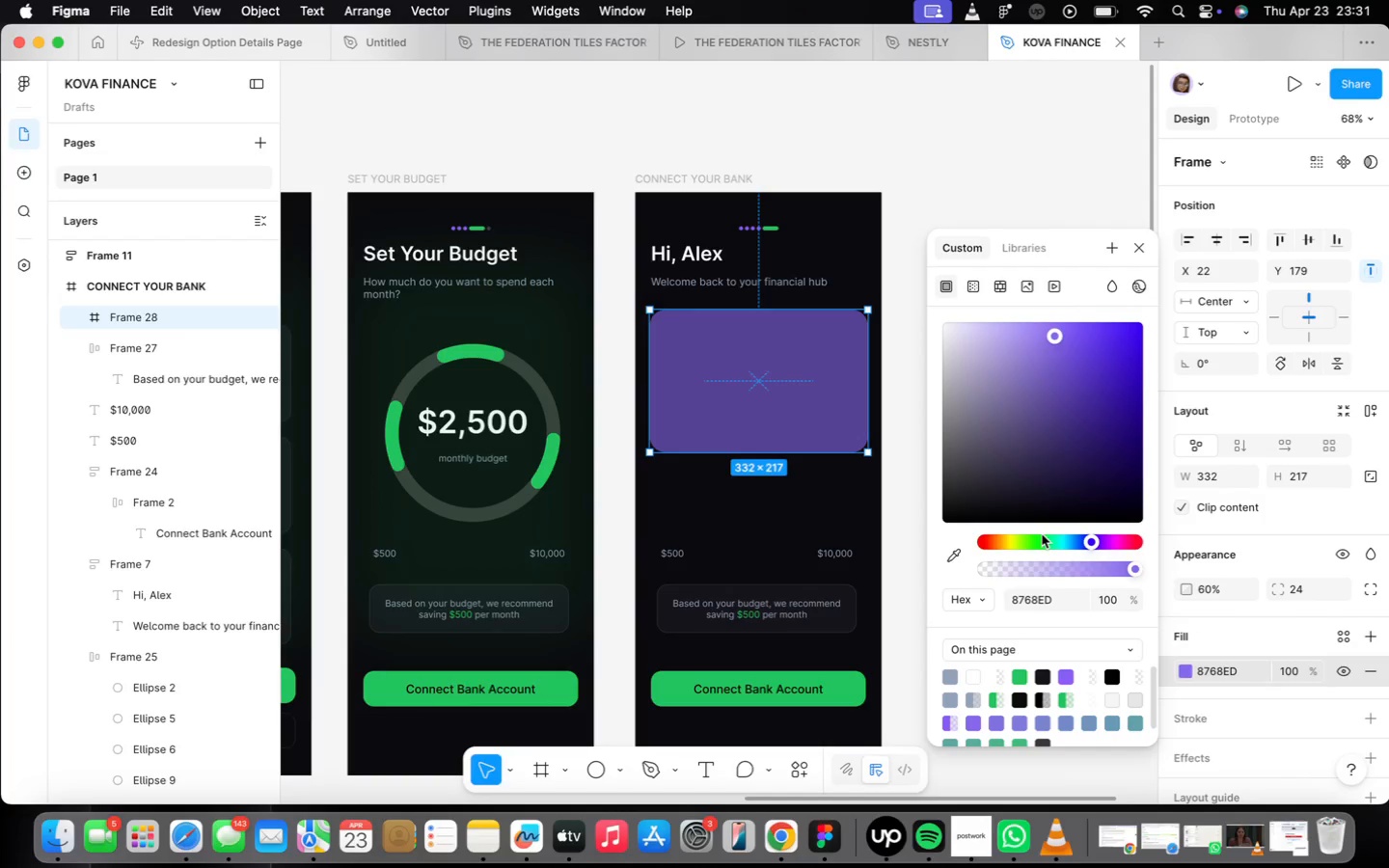 
wait(7.48)
 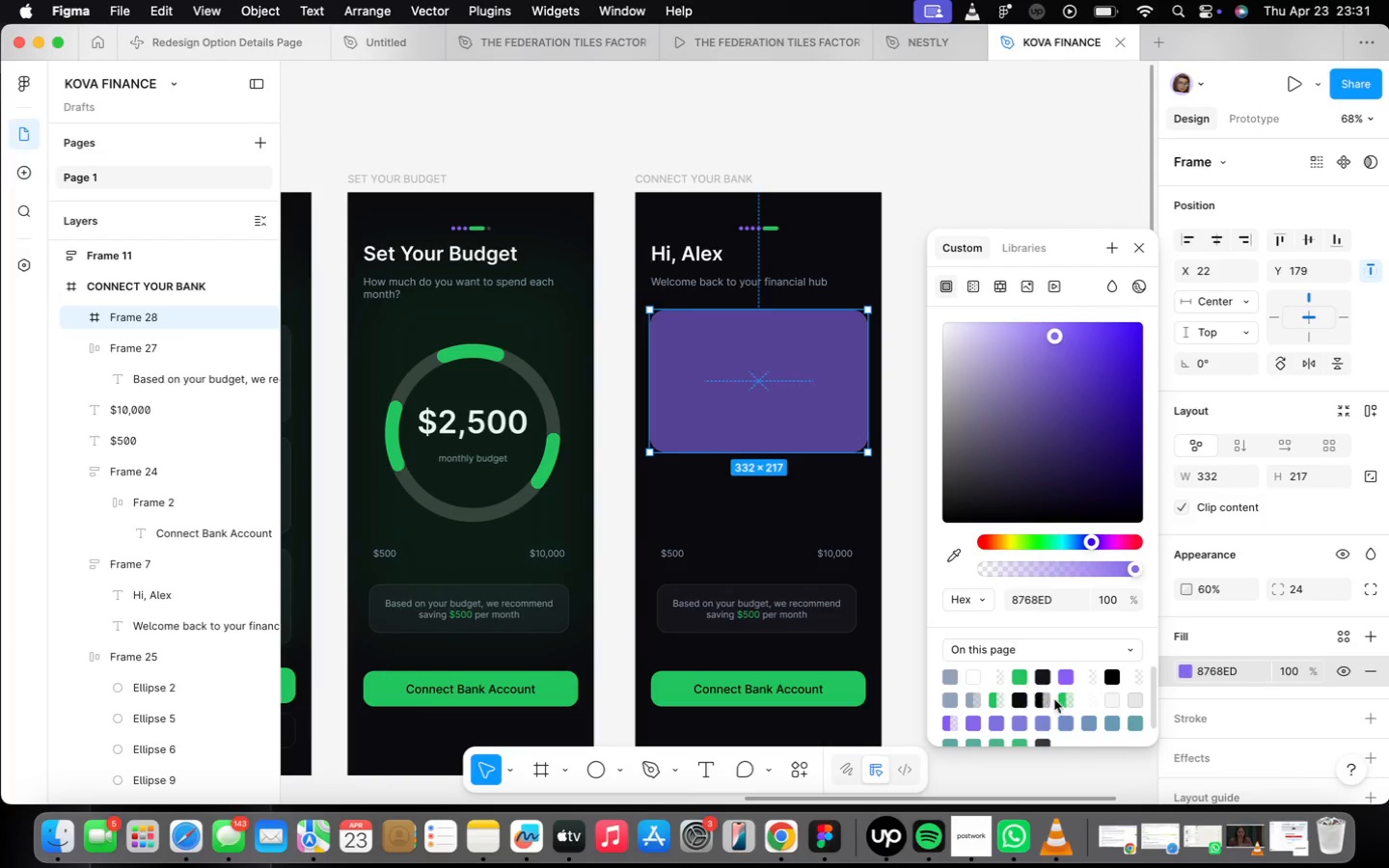 
left_click([757, 497])
 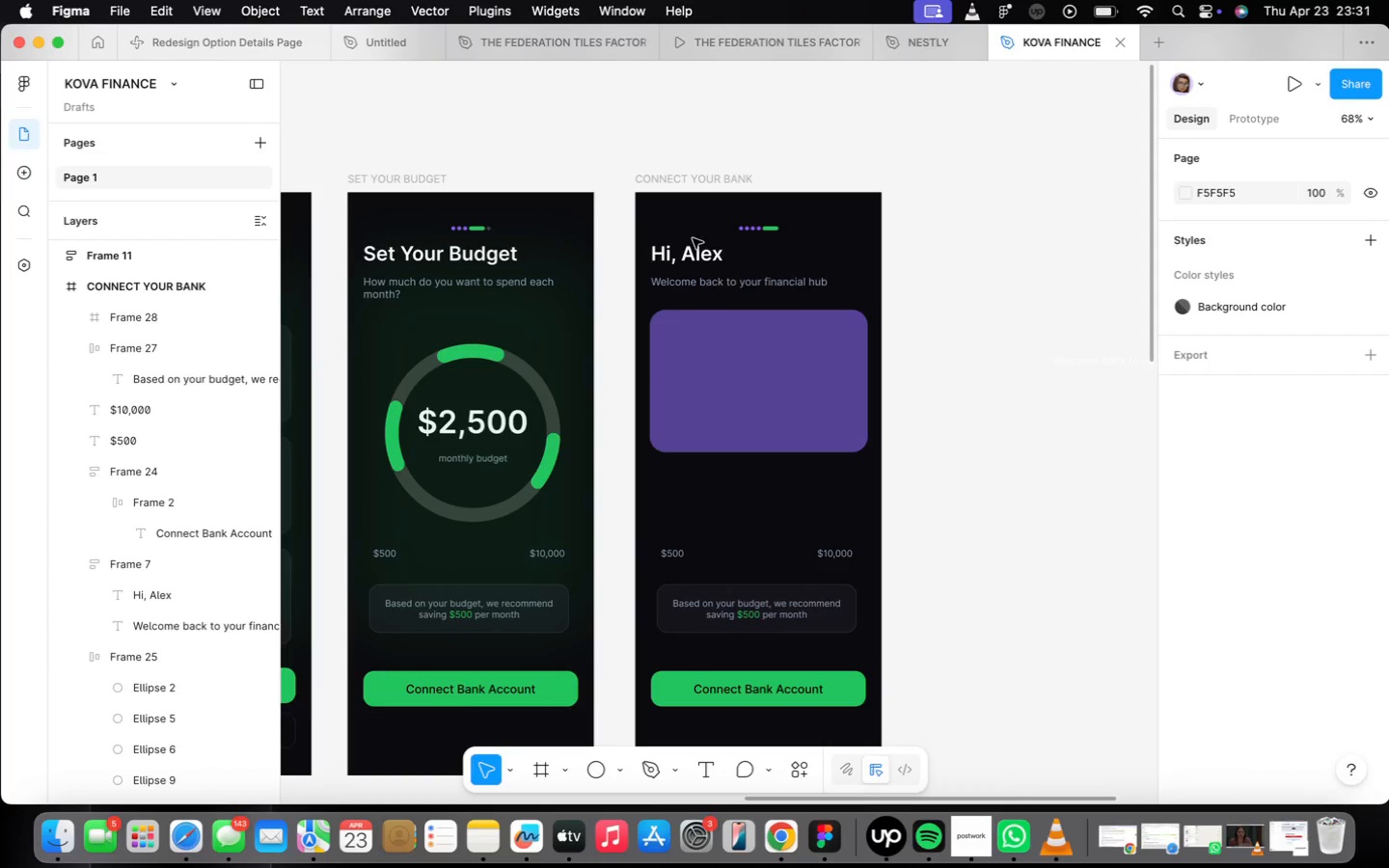 
double_click([689, 252])
 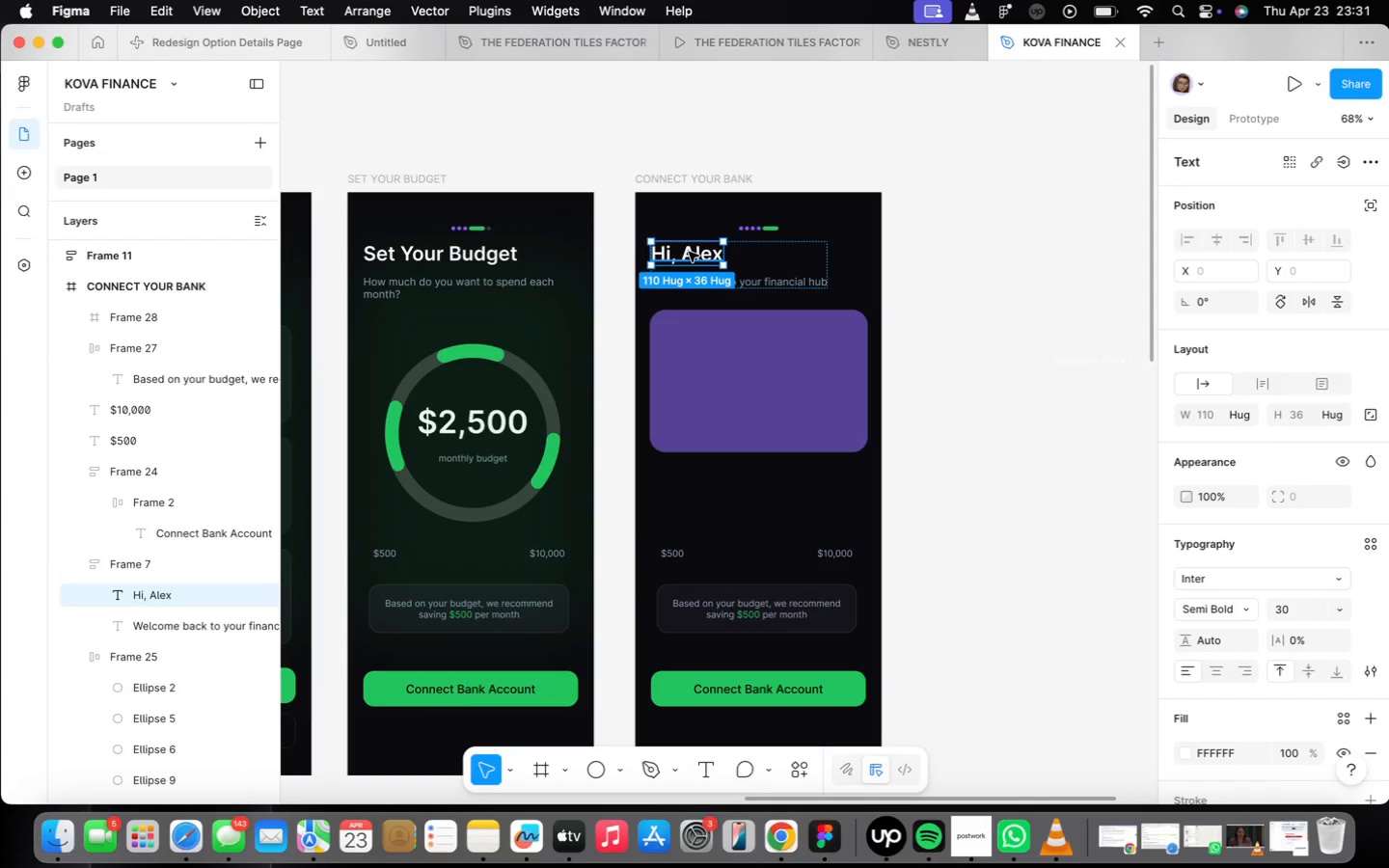 
hold_key(key=CommandLeft, duration=0.85)
left_click_drag(start_coordinate=[689, 252], to_coordinate=[717, 356])
 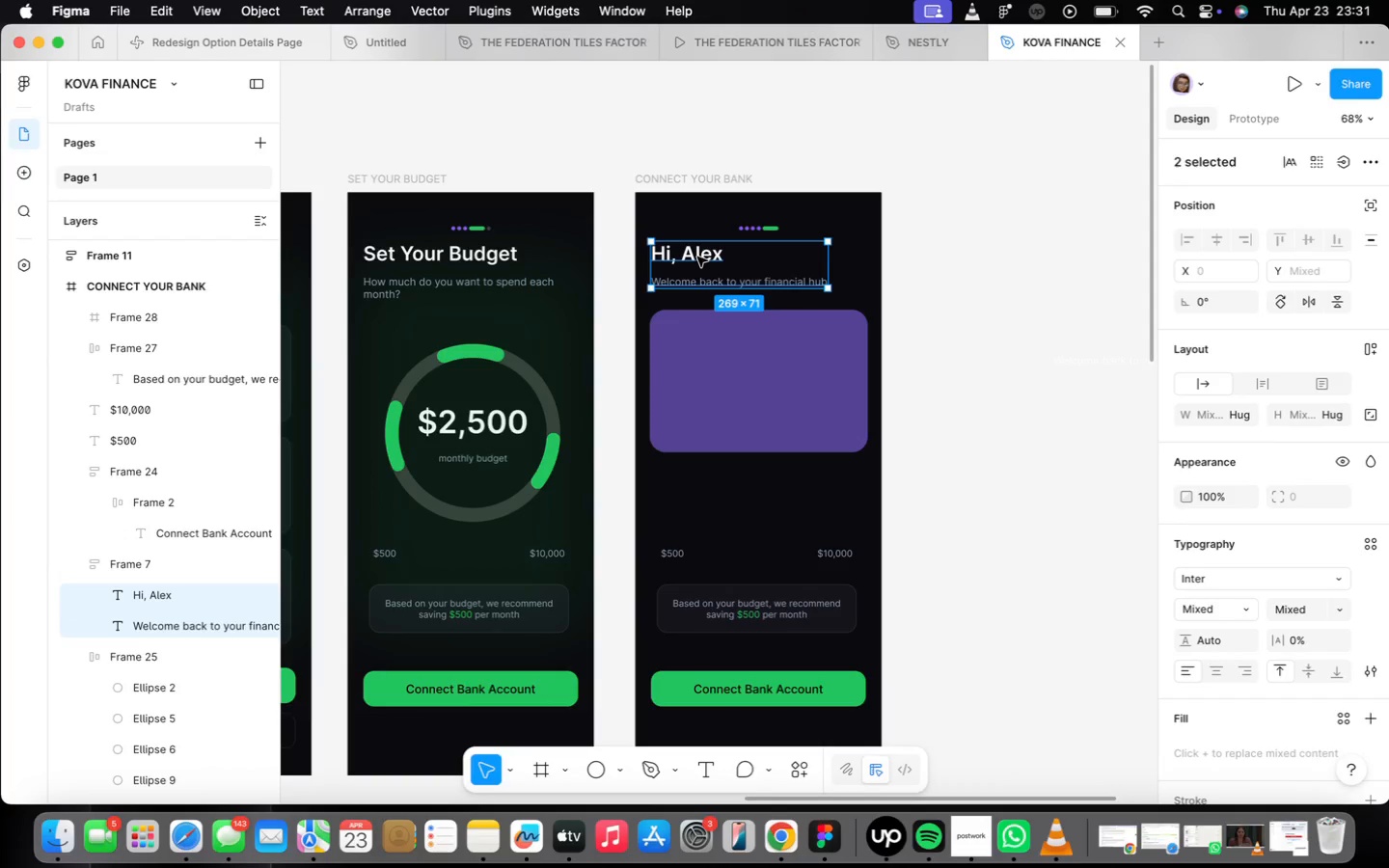 
left_click([700, 254])
 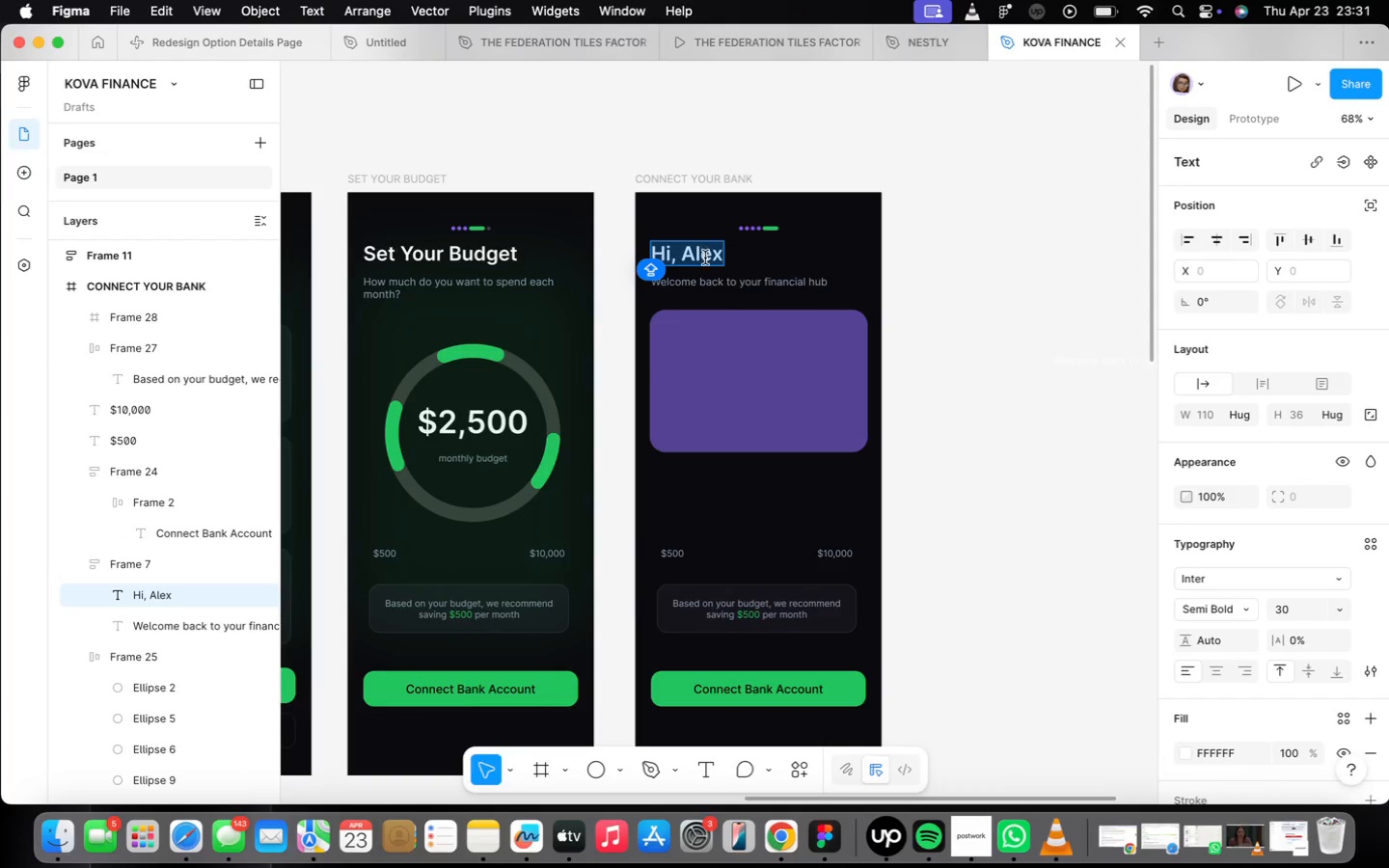 
left_click([741, 252])
 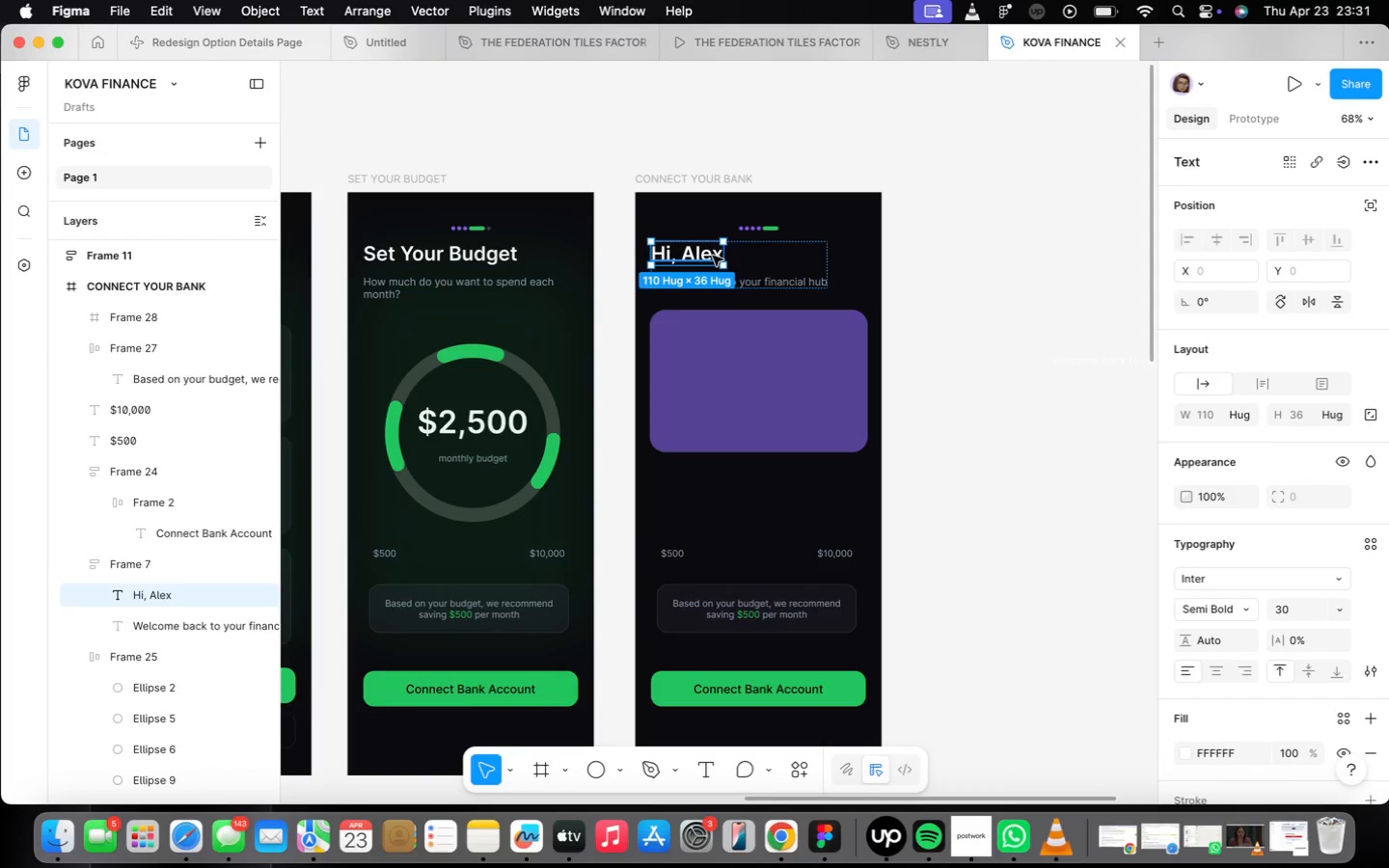 
left_click_drag(start_coordinate=[713, 256], to_coordinate=[730, 349])
 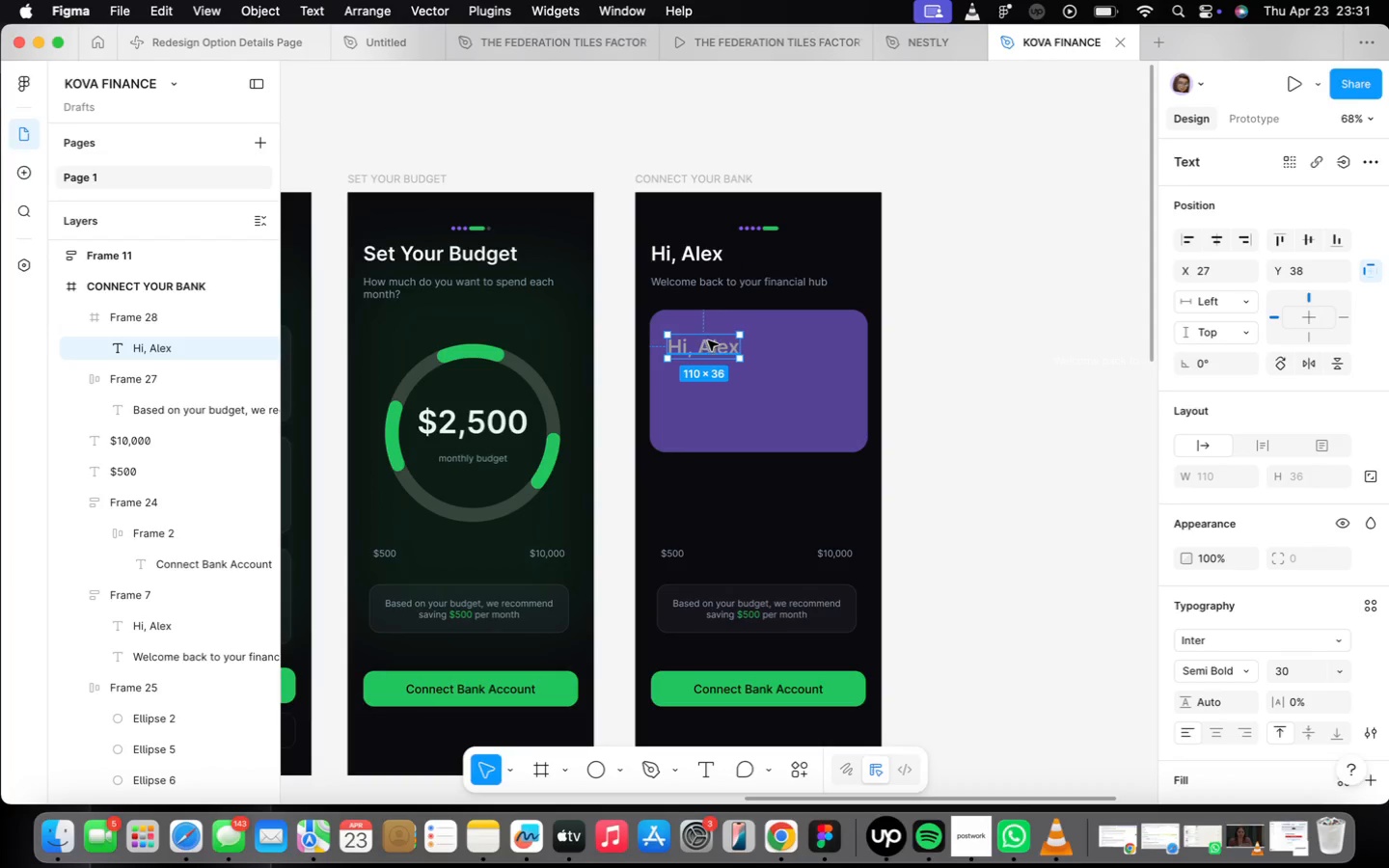 
hold_key(key=OptionLeft, duration=1.34)
 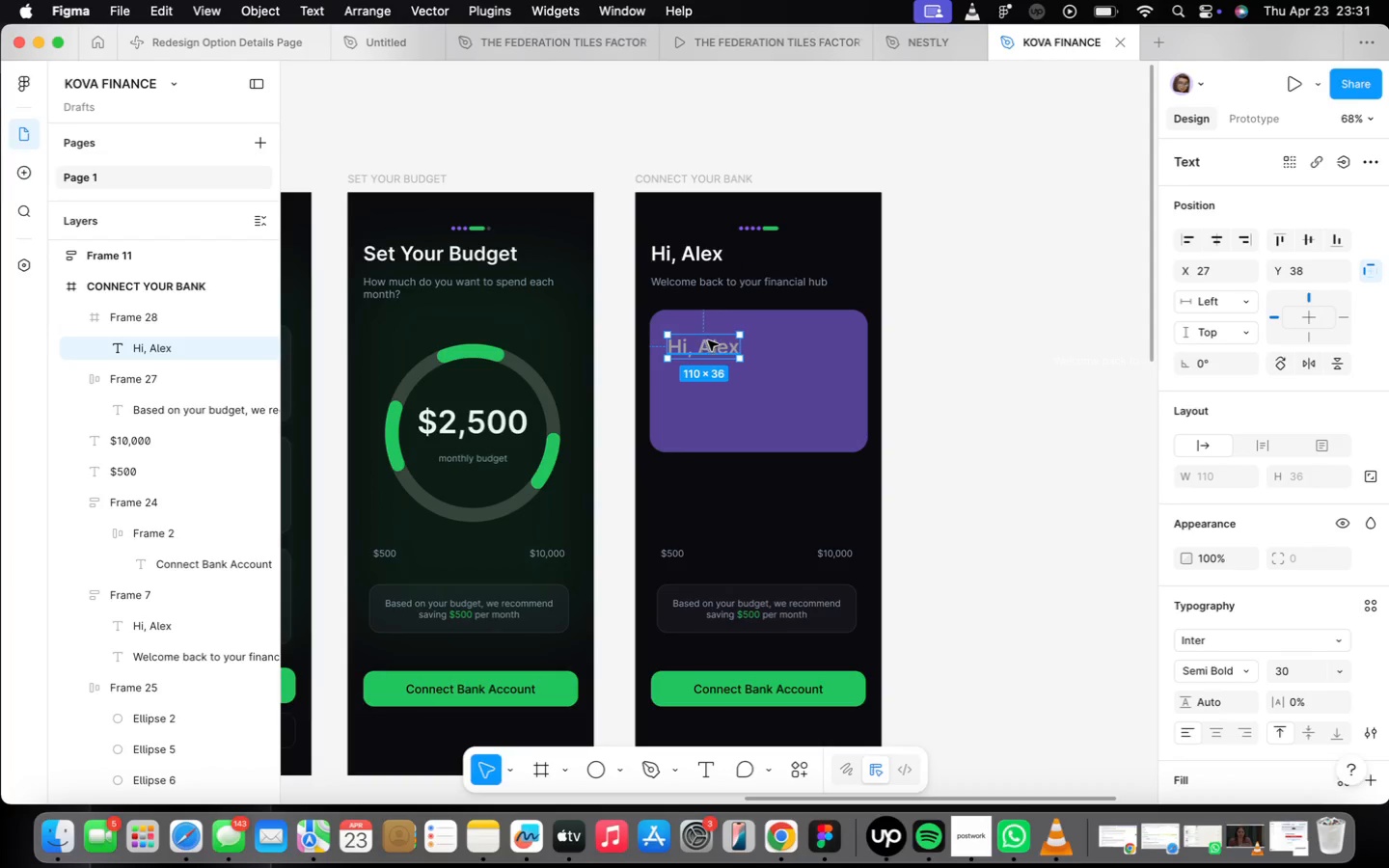 
scroll: coordinate [709, 356], scroll_direction: up, amount: 5.0
 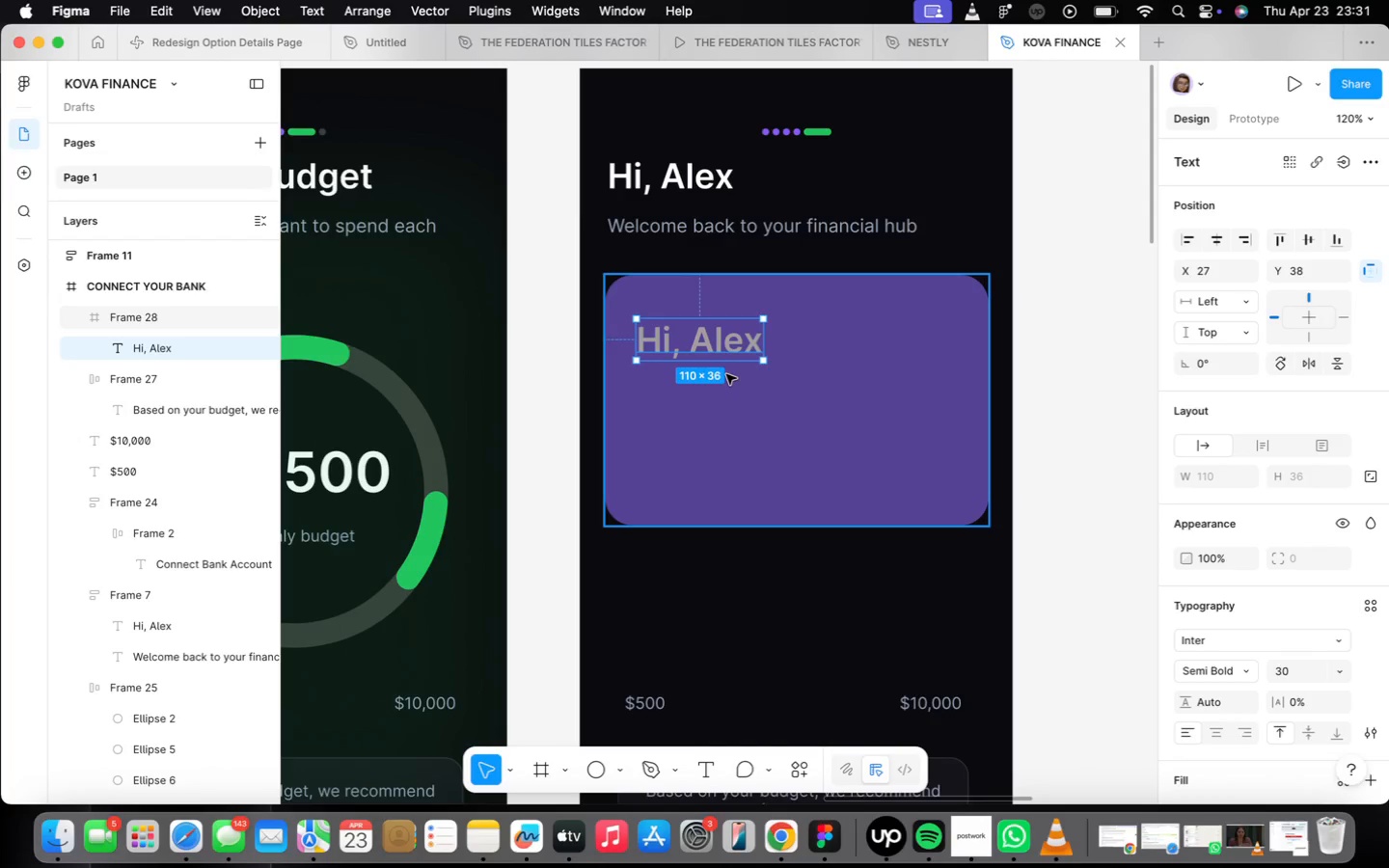 
scroll: coordinate [721, 343], scroll_direction: down, amount: 6.0
 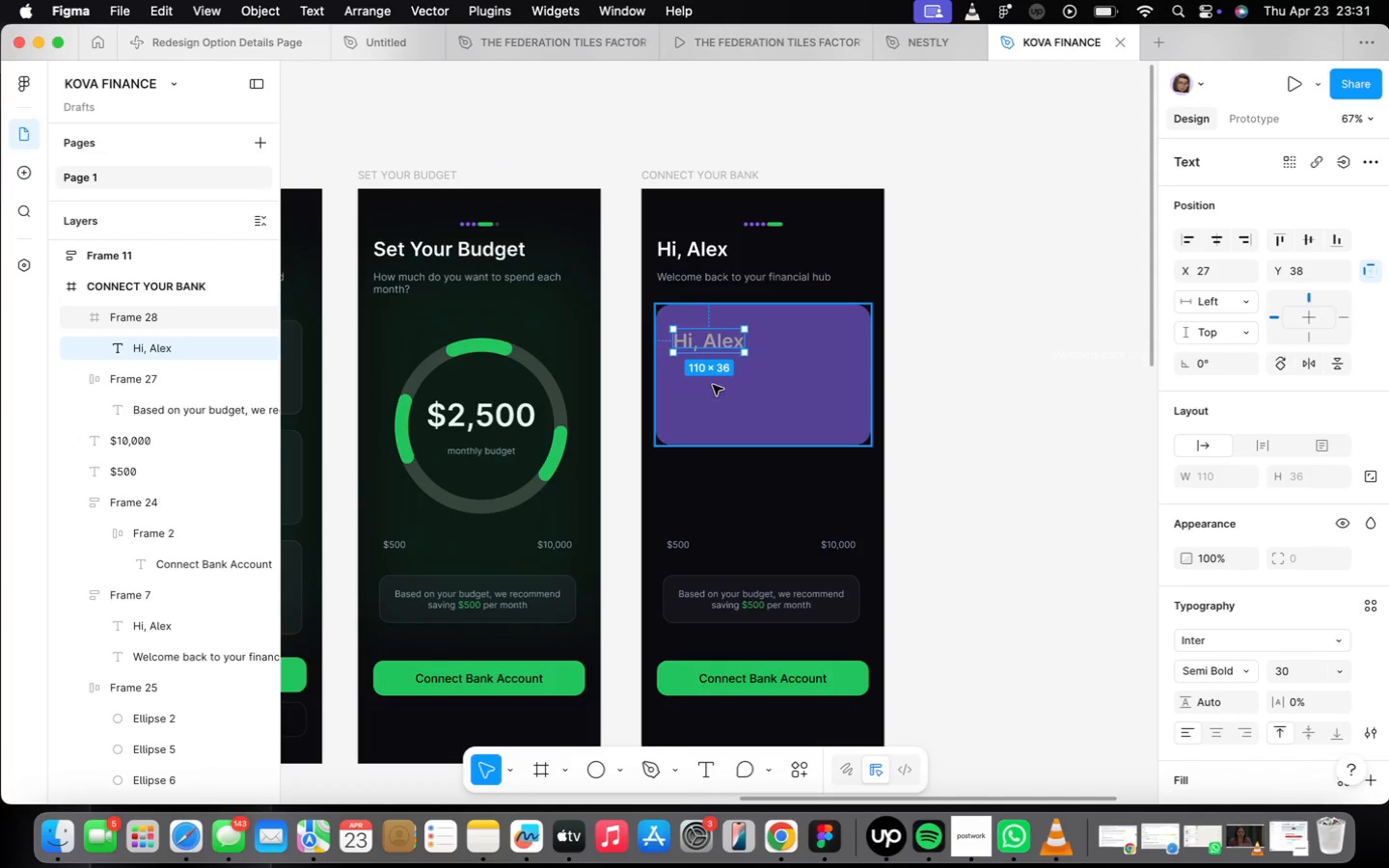 
left_click([722, 399])
 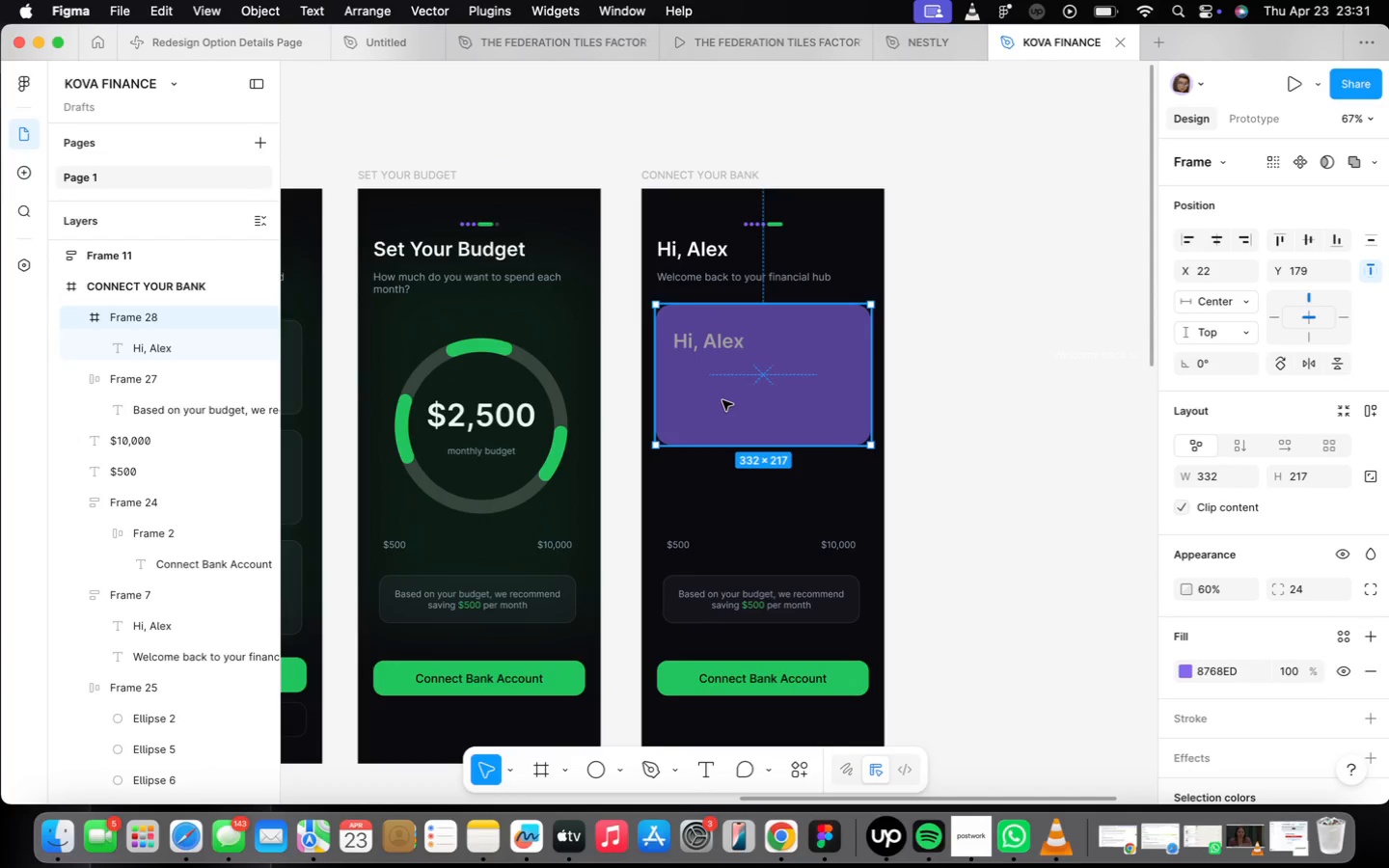 
left_click_drag(start_coordinate=[722, 400], to_coordinate=[717, 393])
 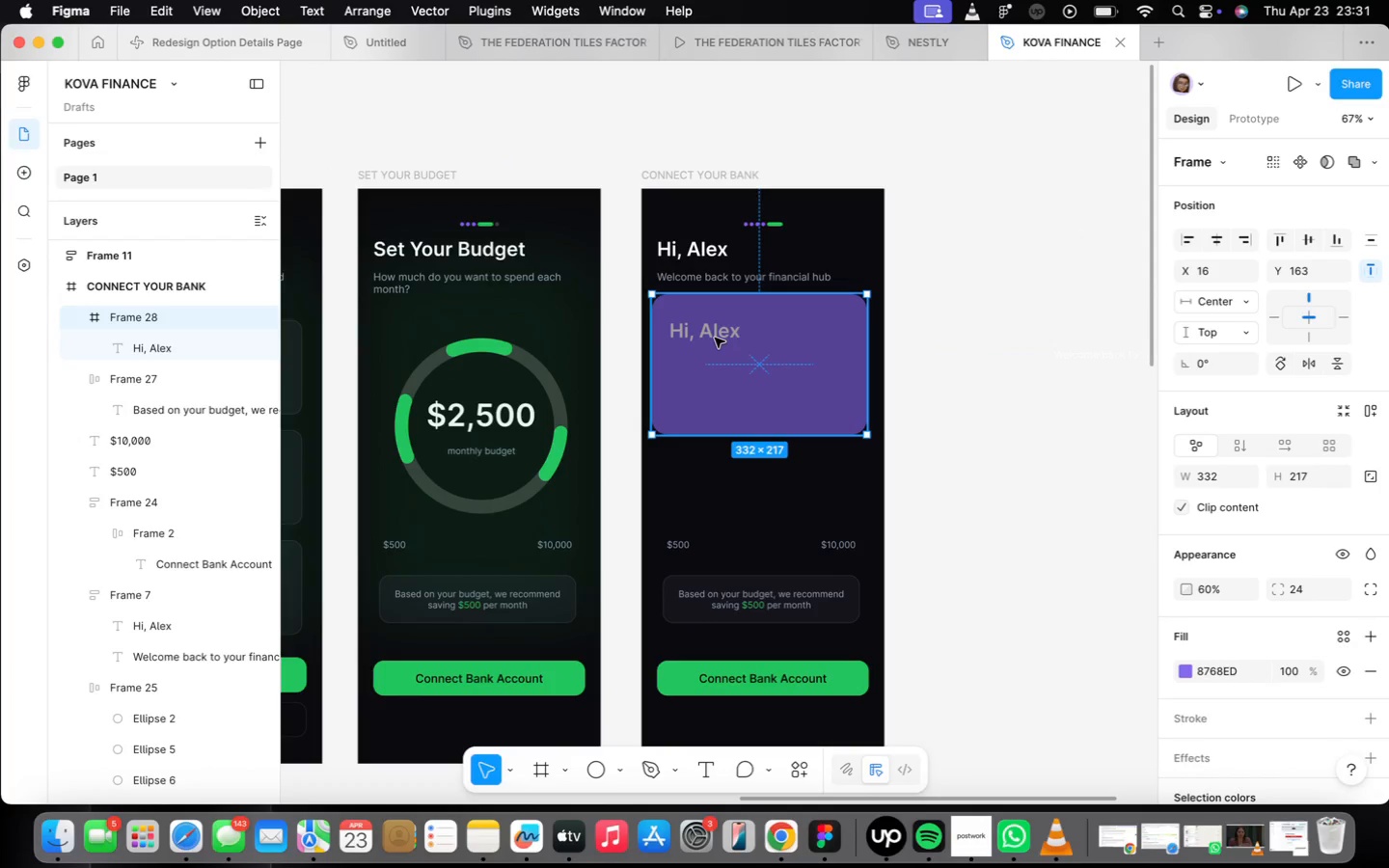 
key(Meta+CommandLeft)
 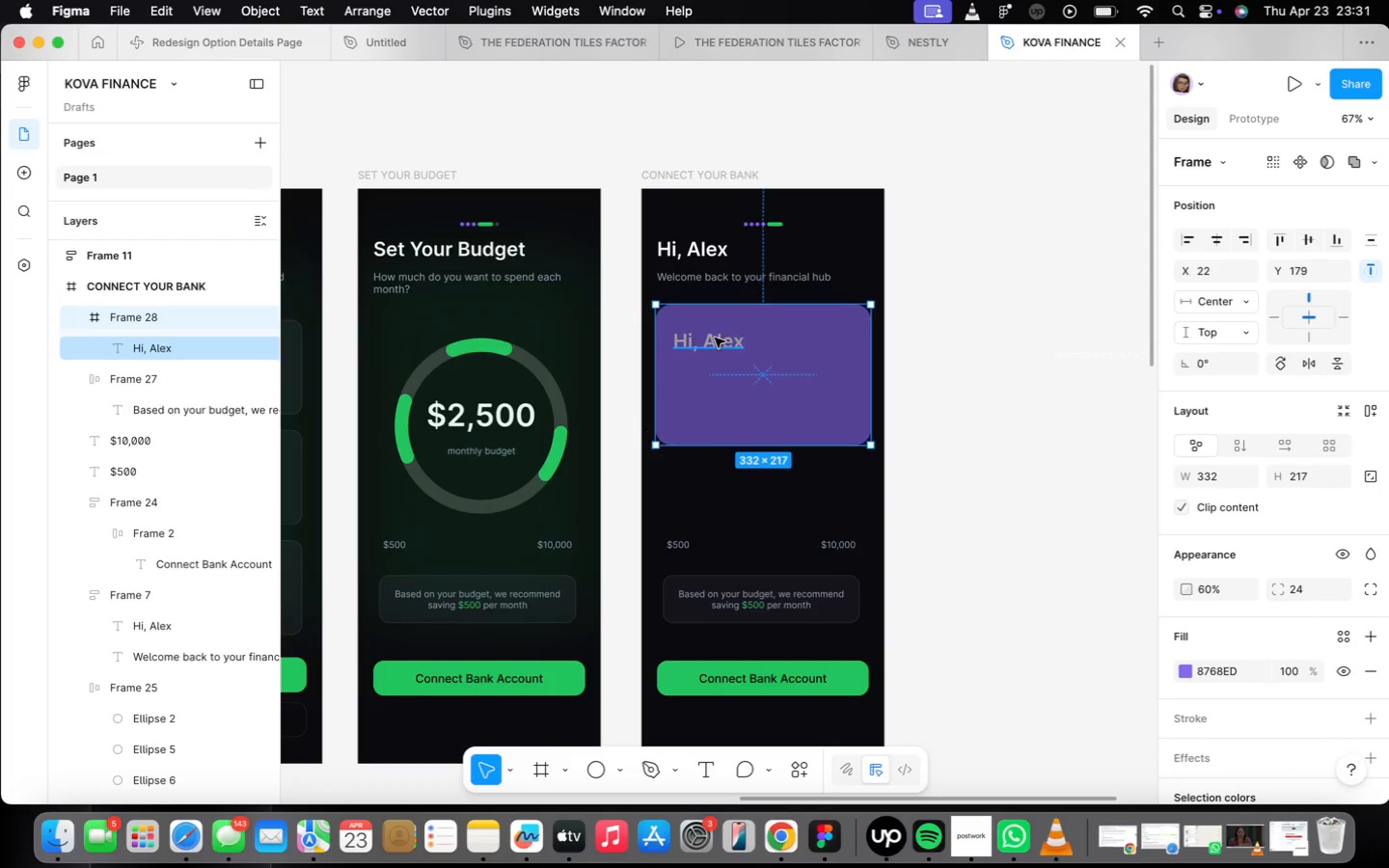 
key(Meta+Z)
 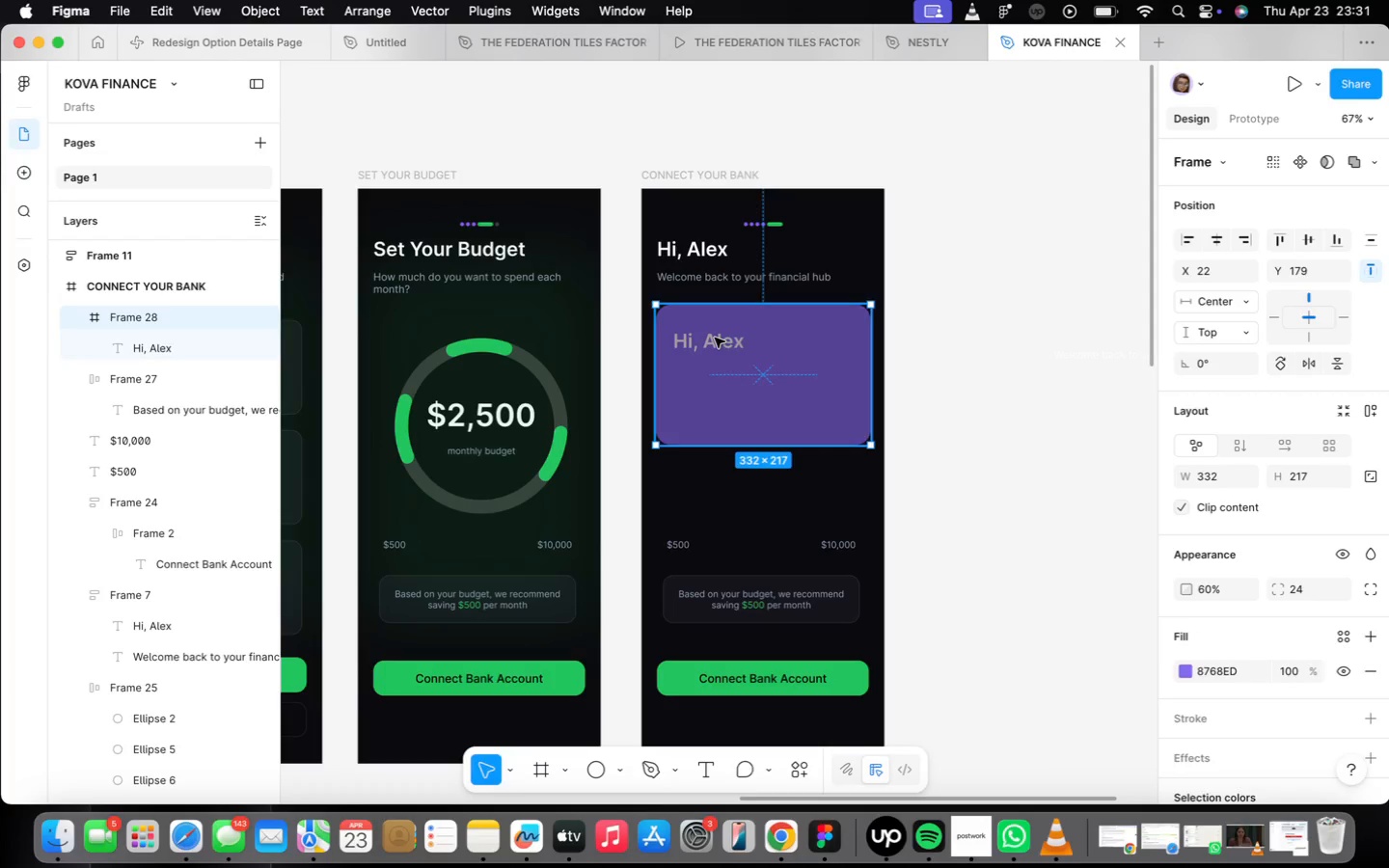 
key(Meta+CommandLeft)
 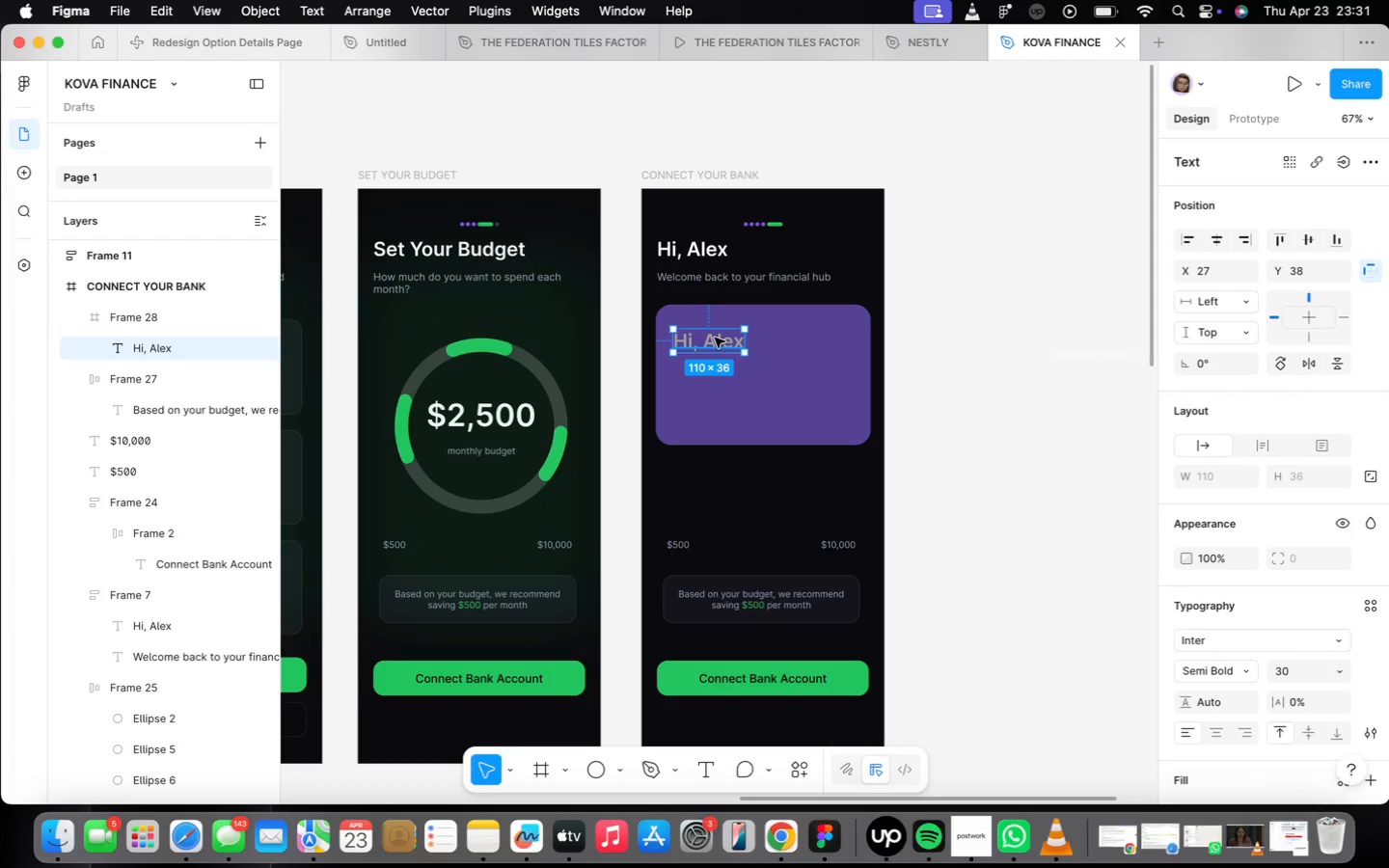 
key(Meta+Z)
 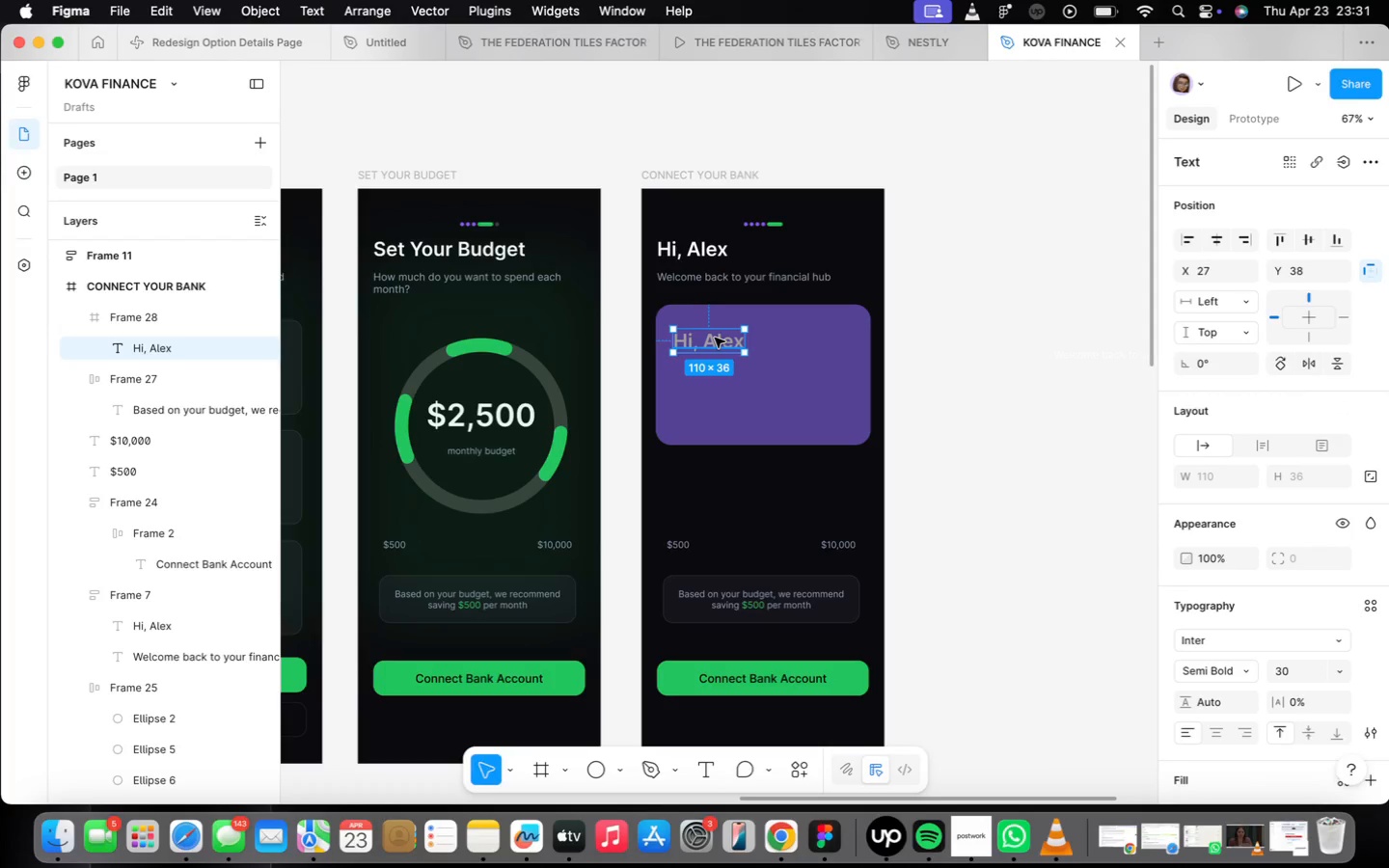 
key(Meta+CommandLeft)
 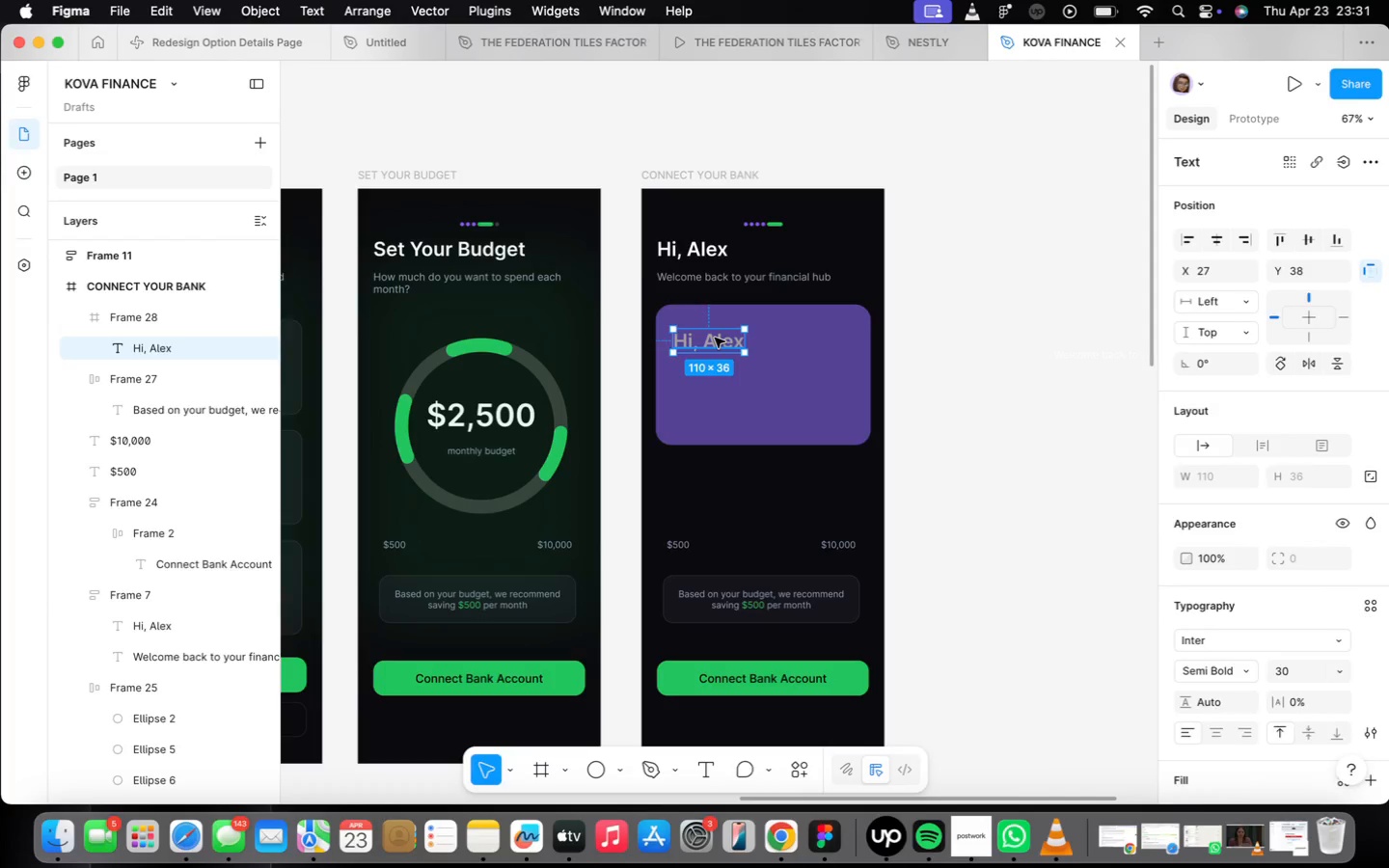 
key(Meta+Z)
 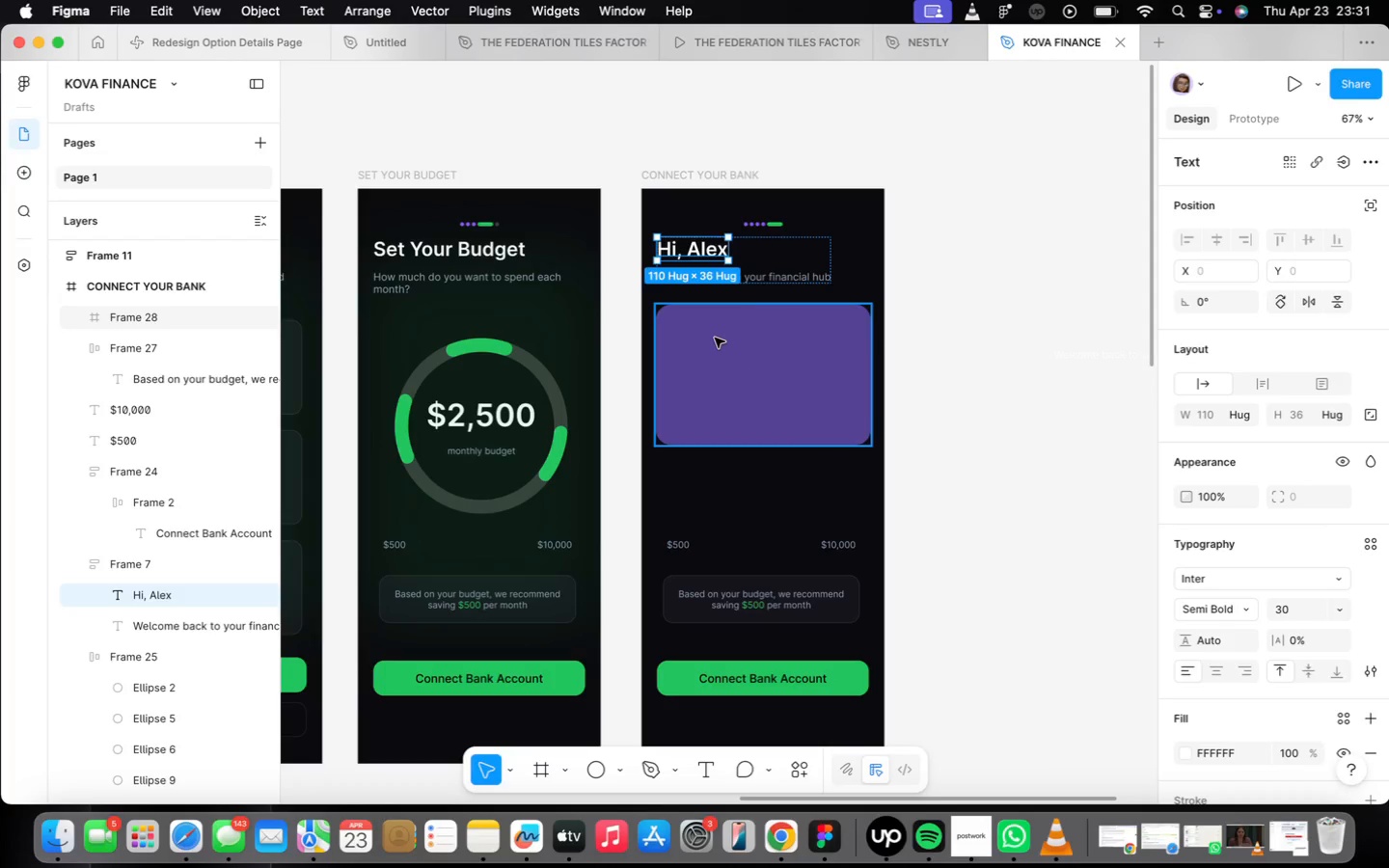 
key(Meta+CommandLeft)
 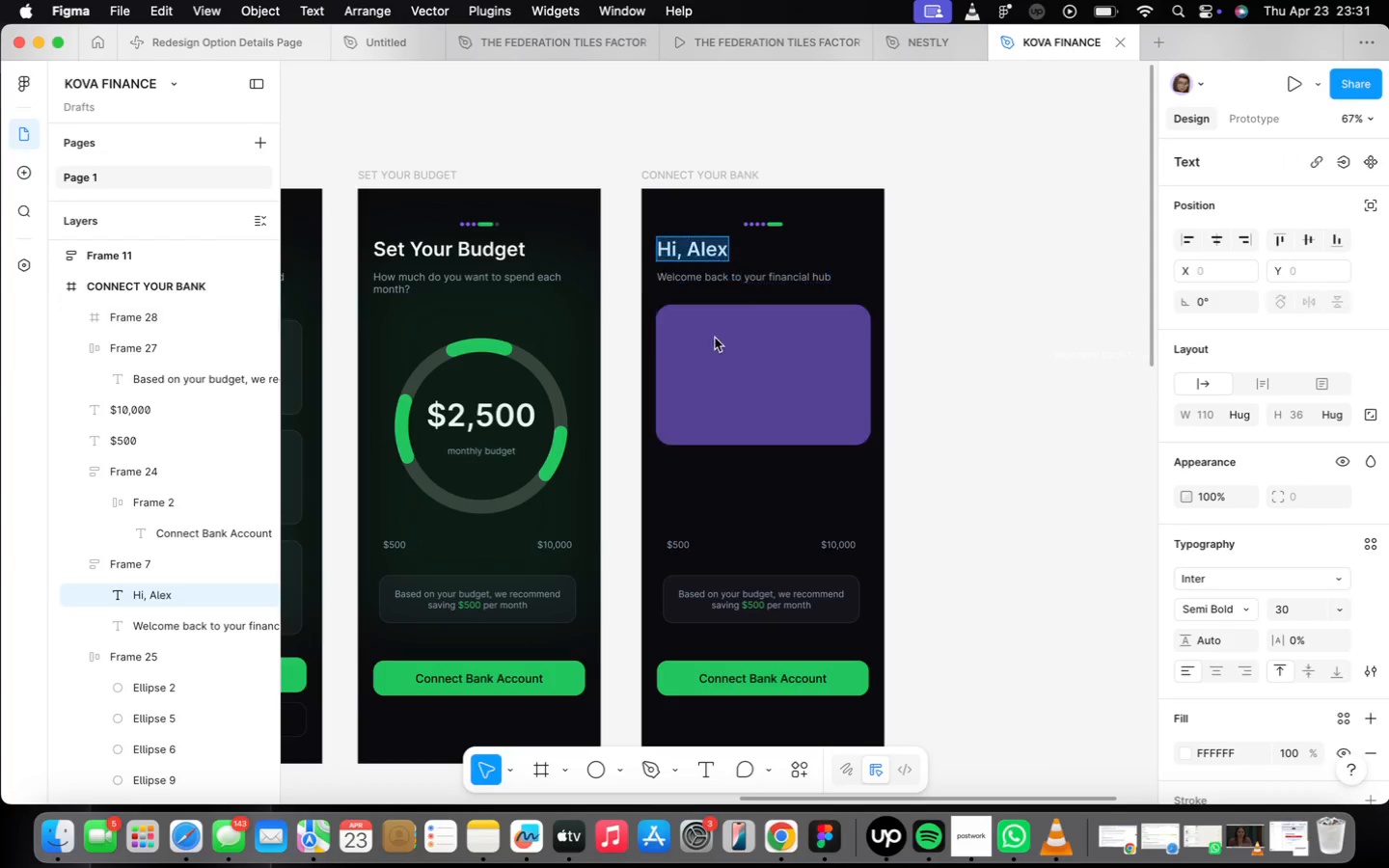 
key(Meta+Z)
 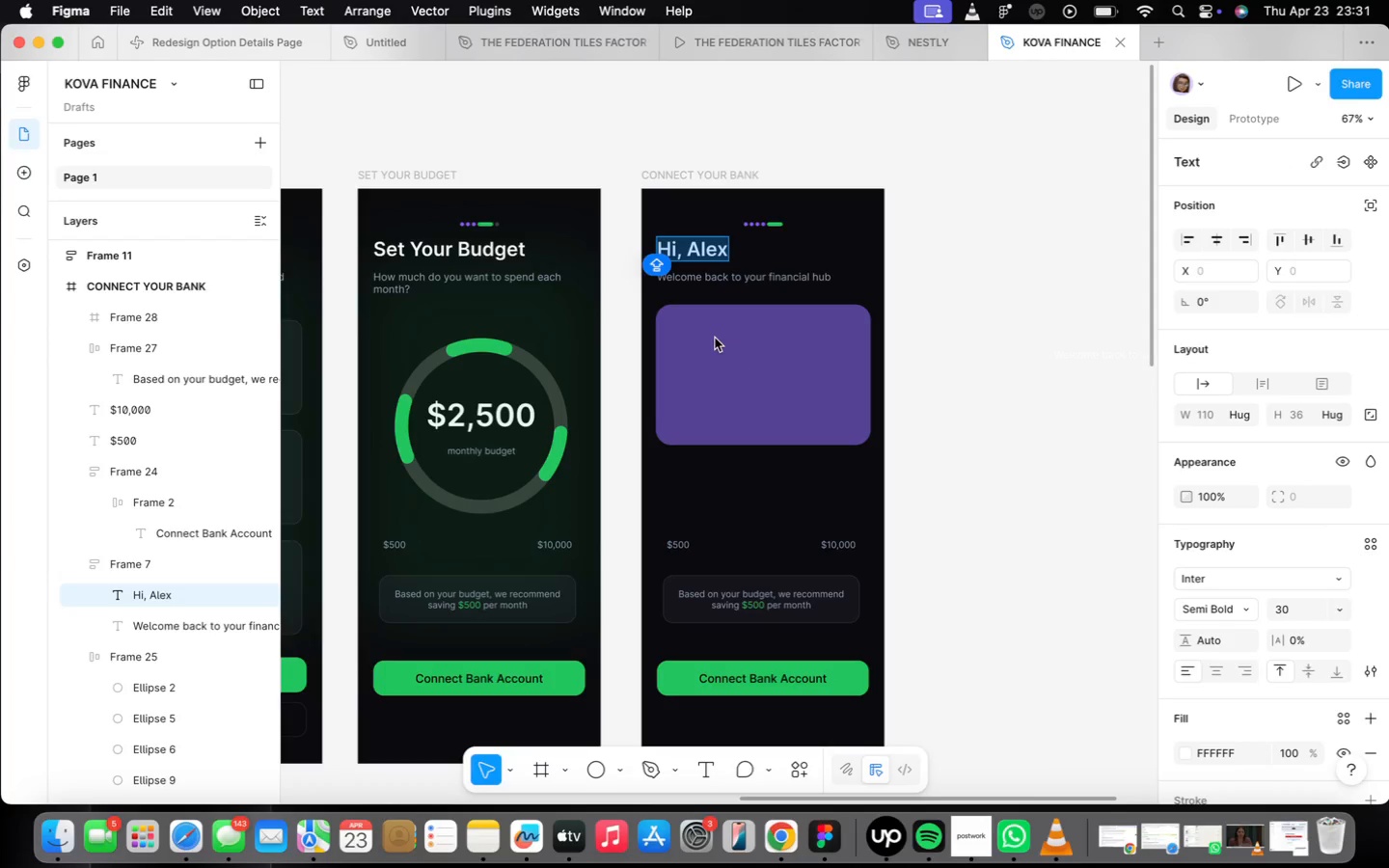 
key(Meta+CommandLeft)
 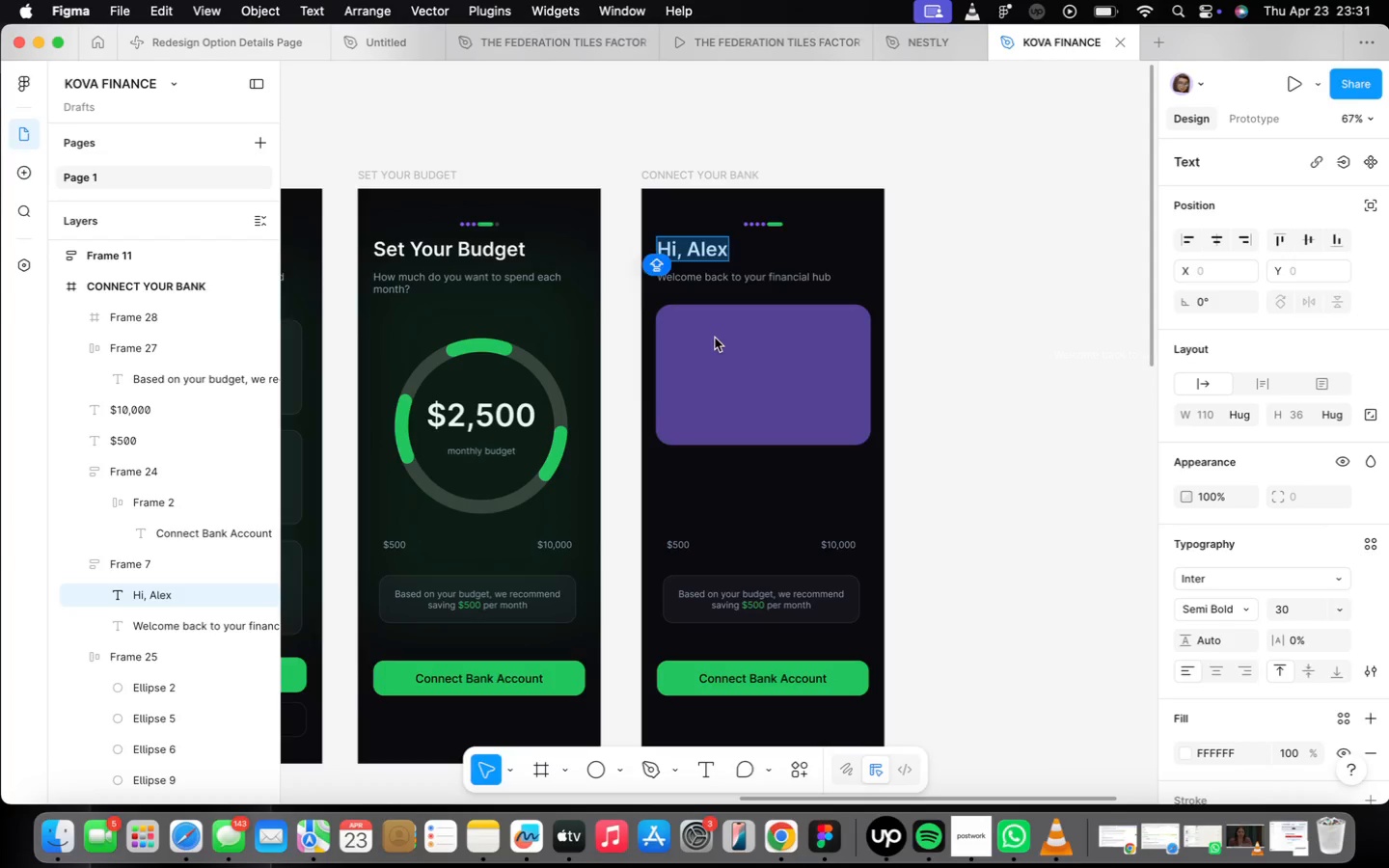 
key(Meta+Z)
 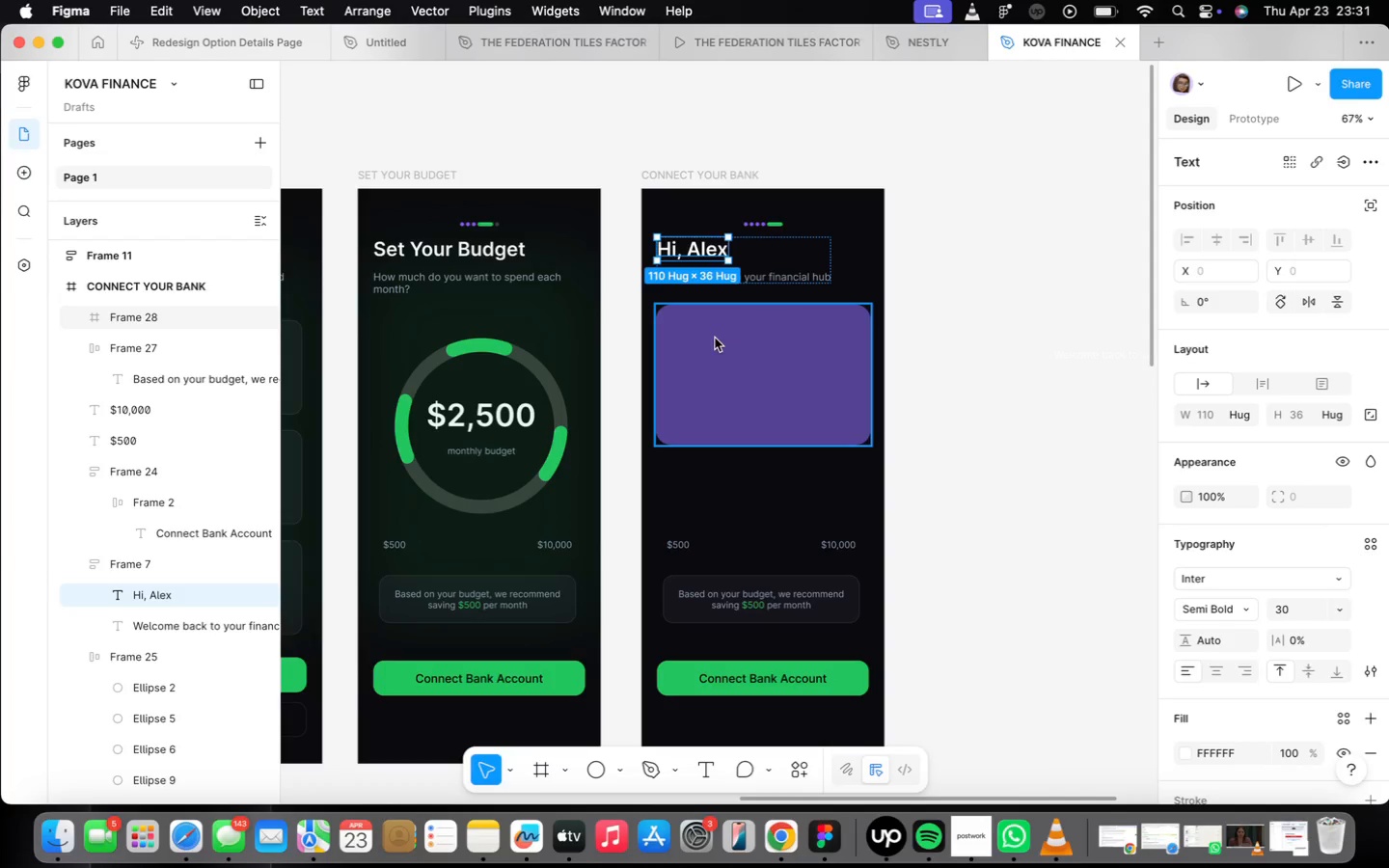 
key(Meta+CommandLeft)
 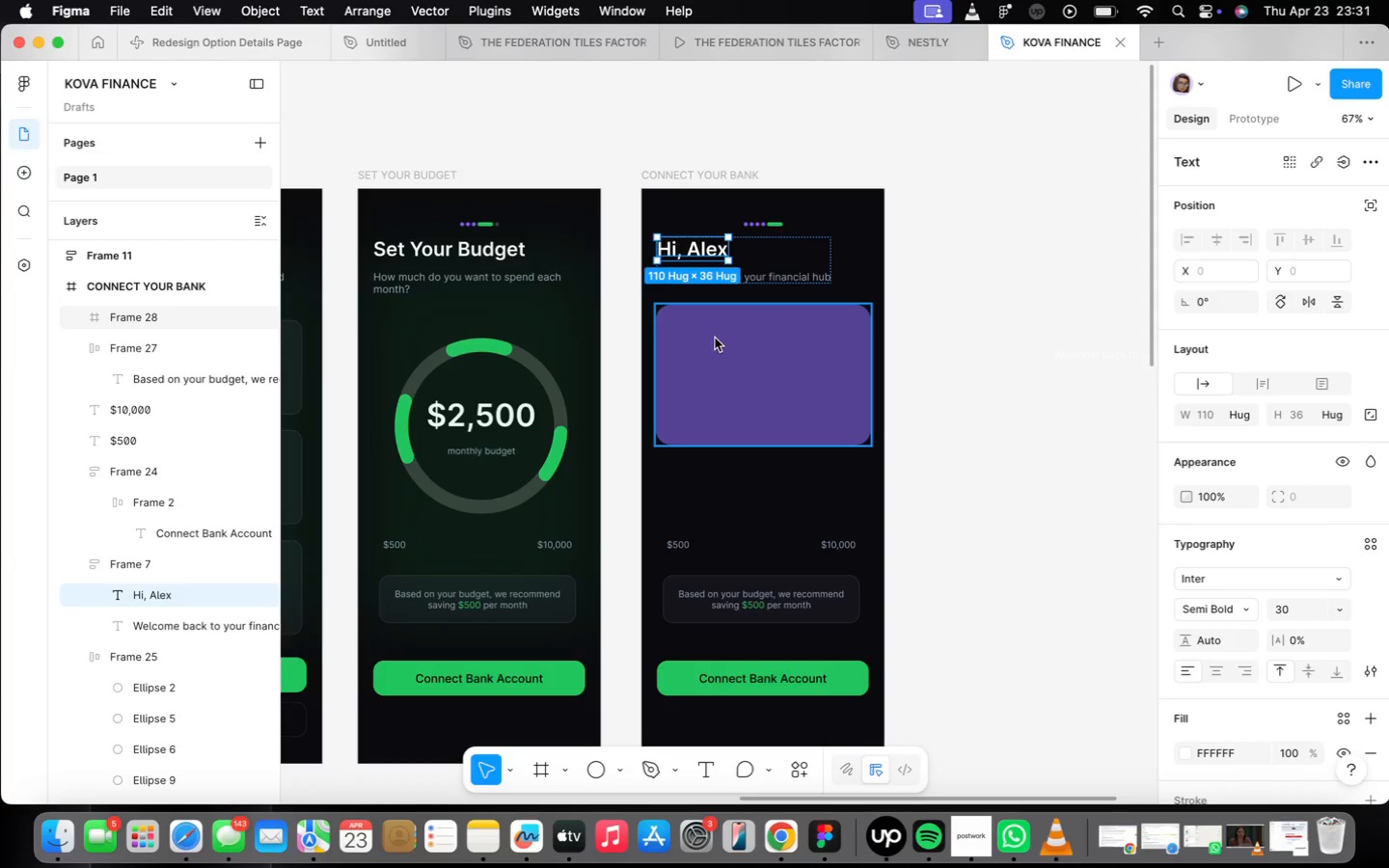 
key(Meta+Z)
 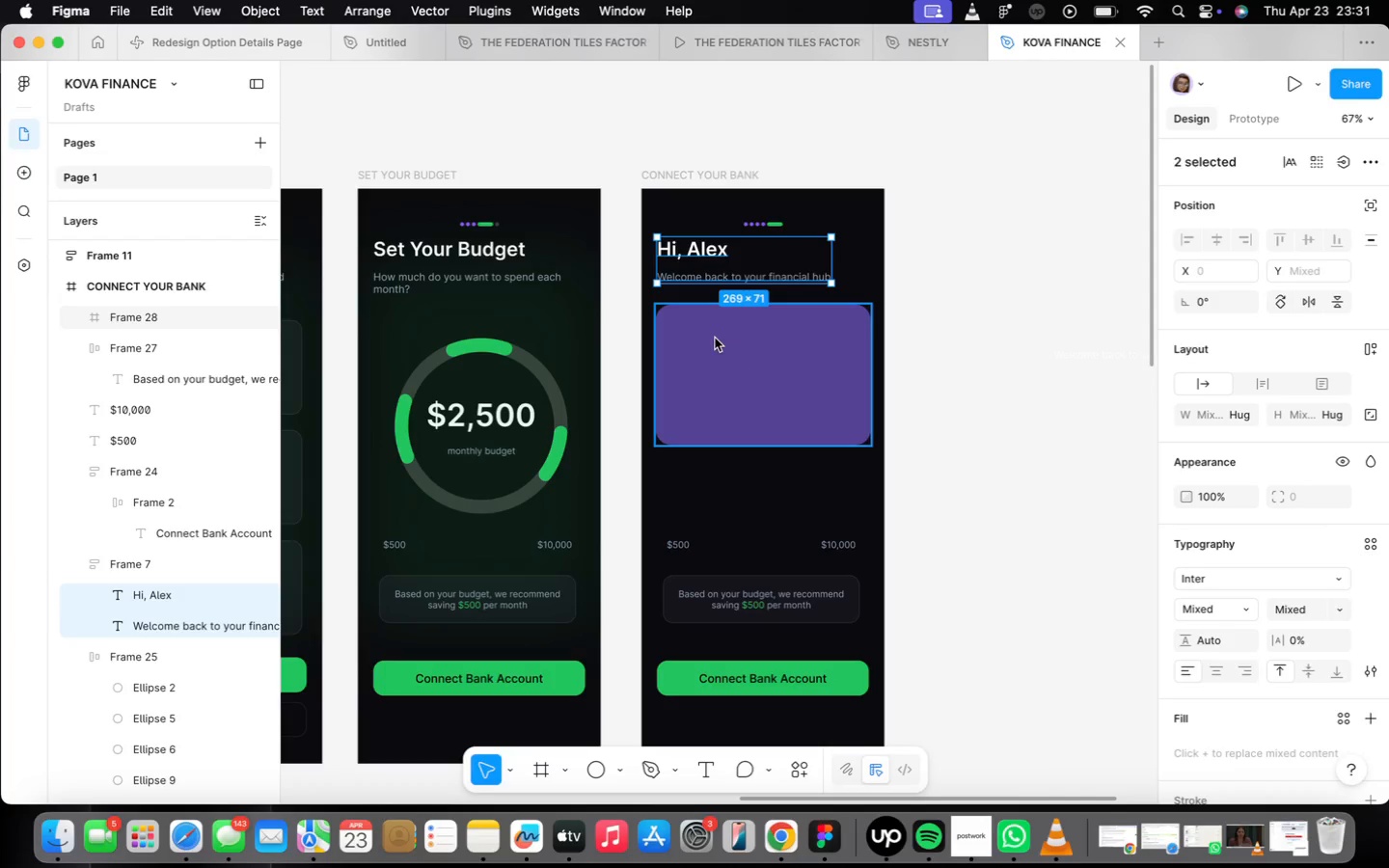 
key(Meta+CommandLeft)
 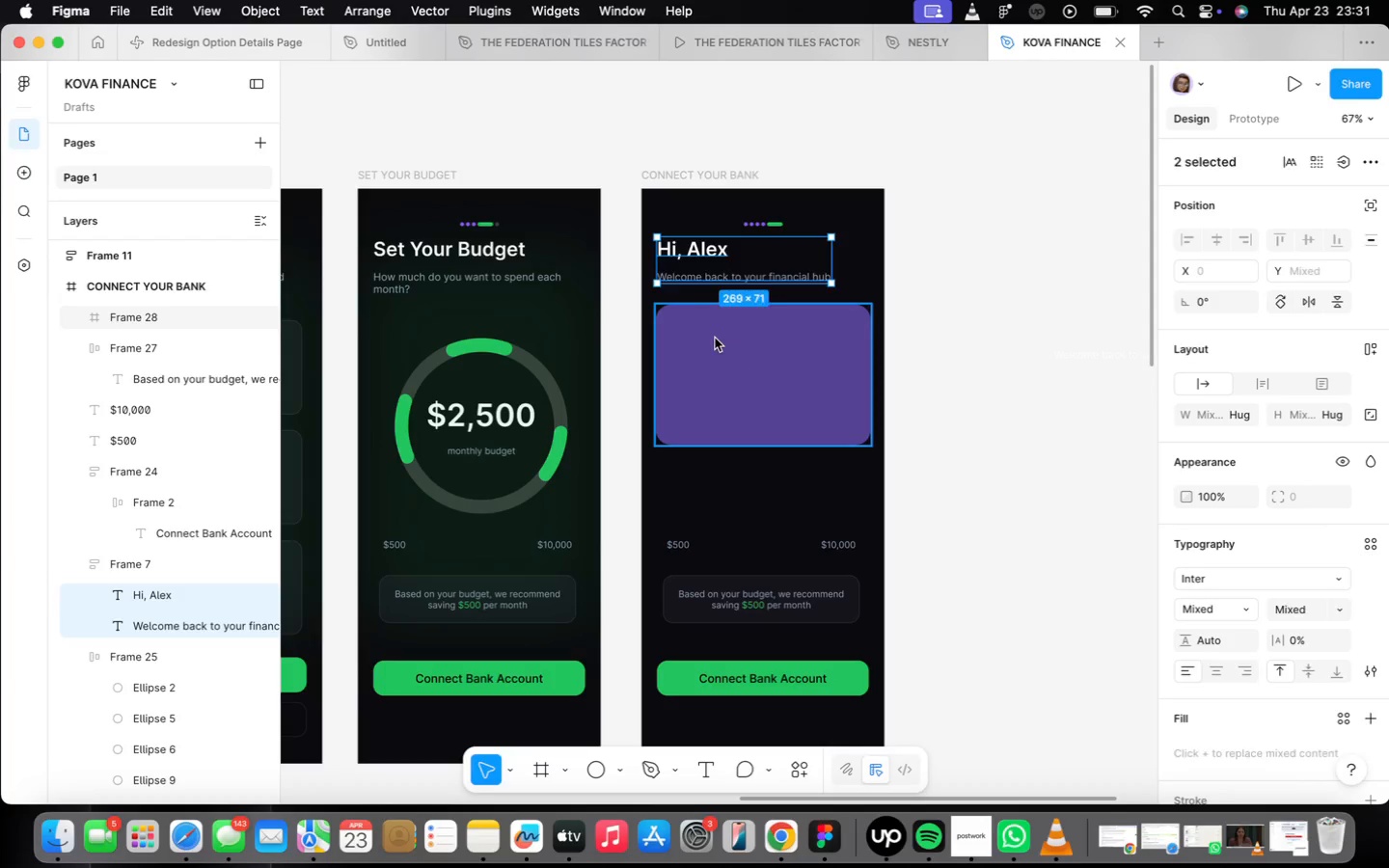 
key(Meta+Z)
 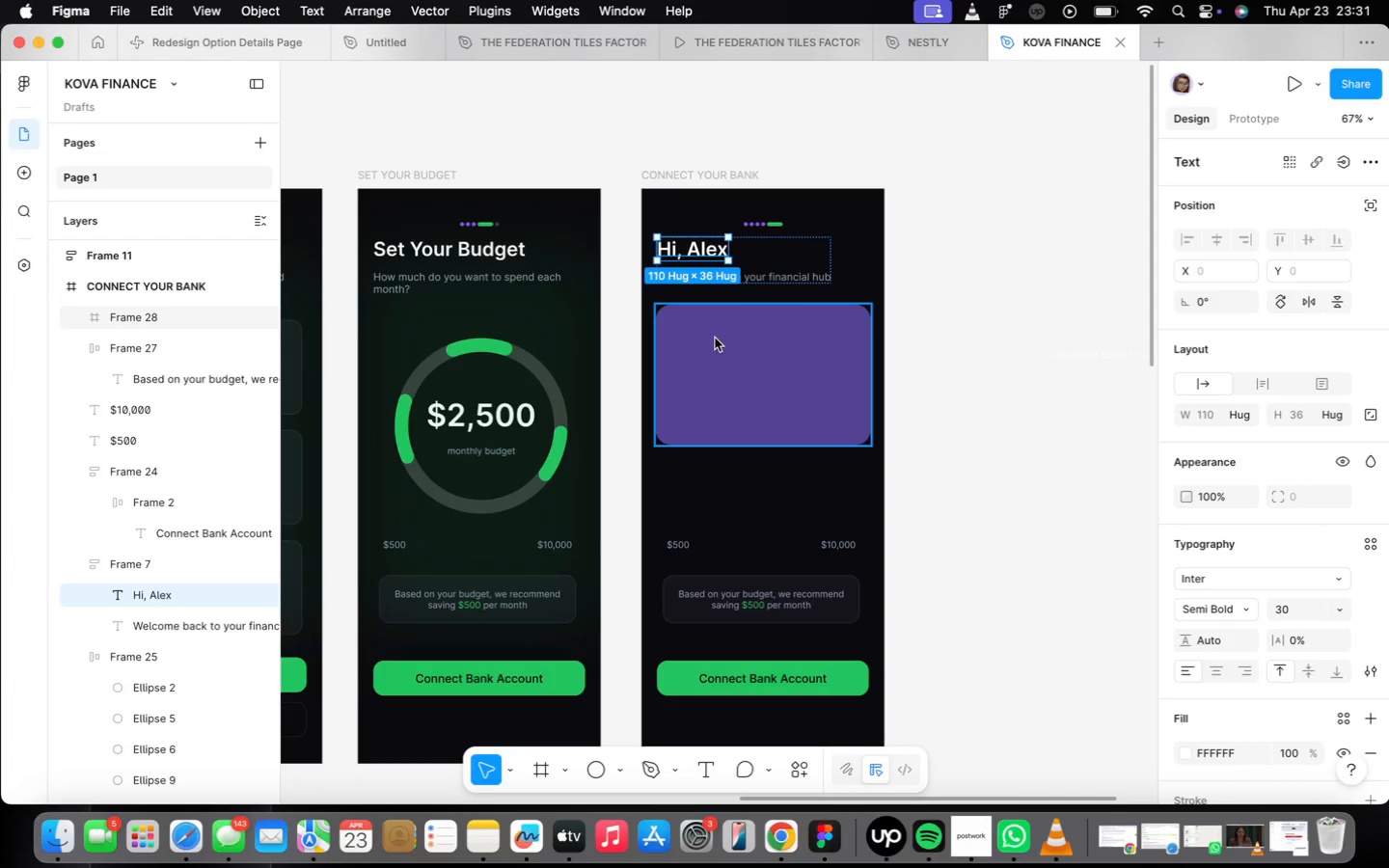 
key(Meta+CommandLeft)
 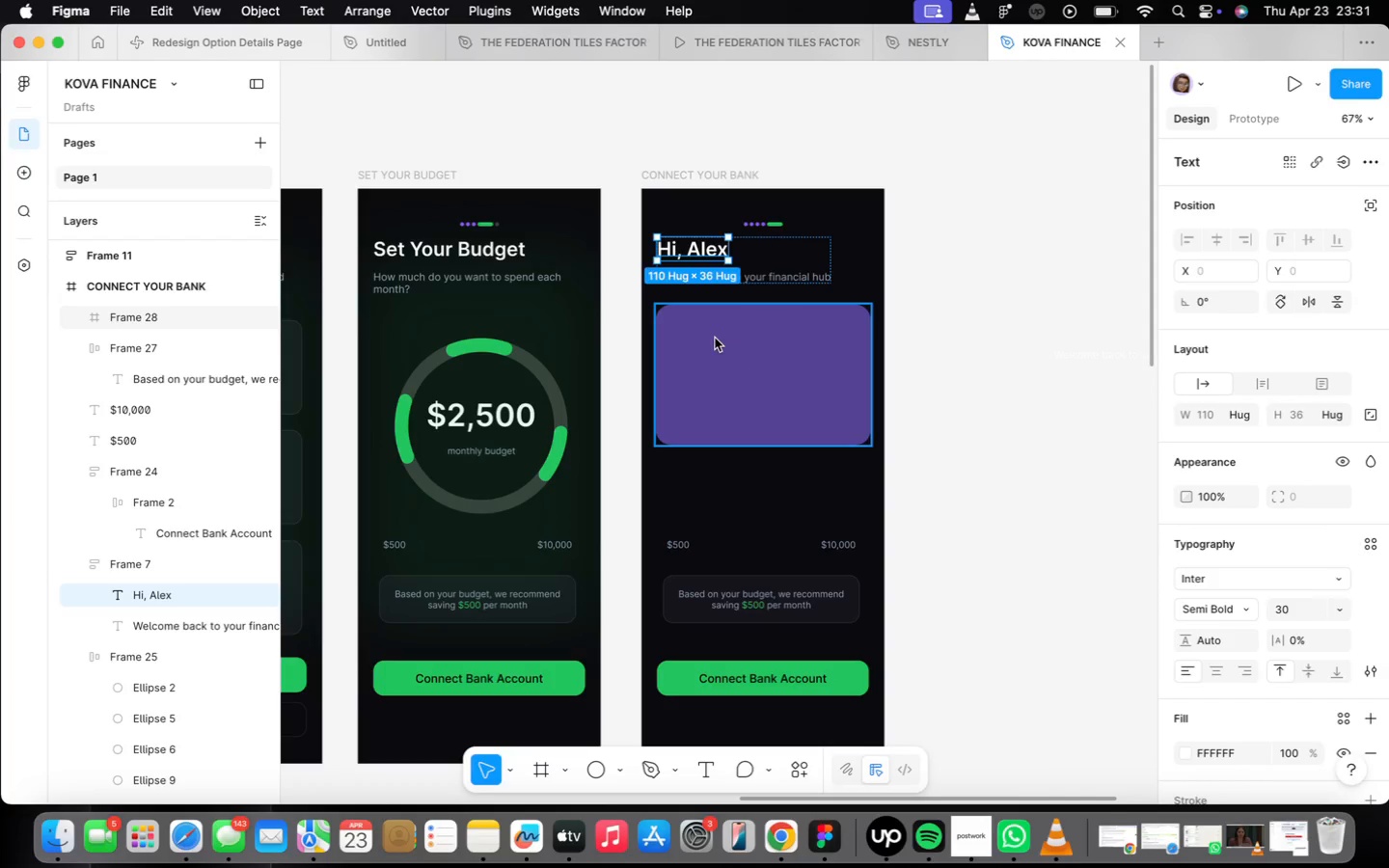 
key(Meta+Z)
 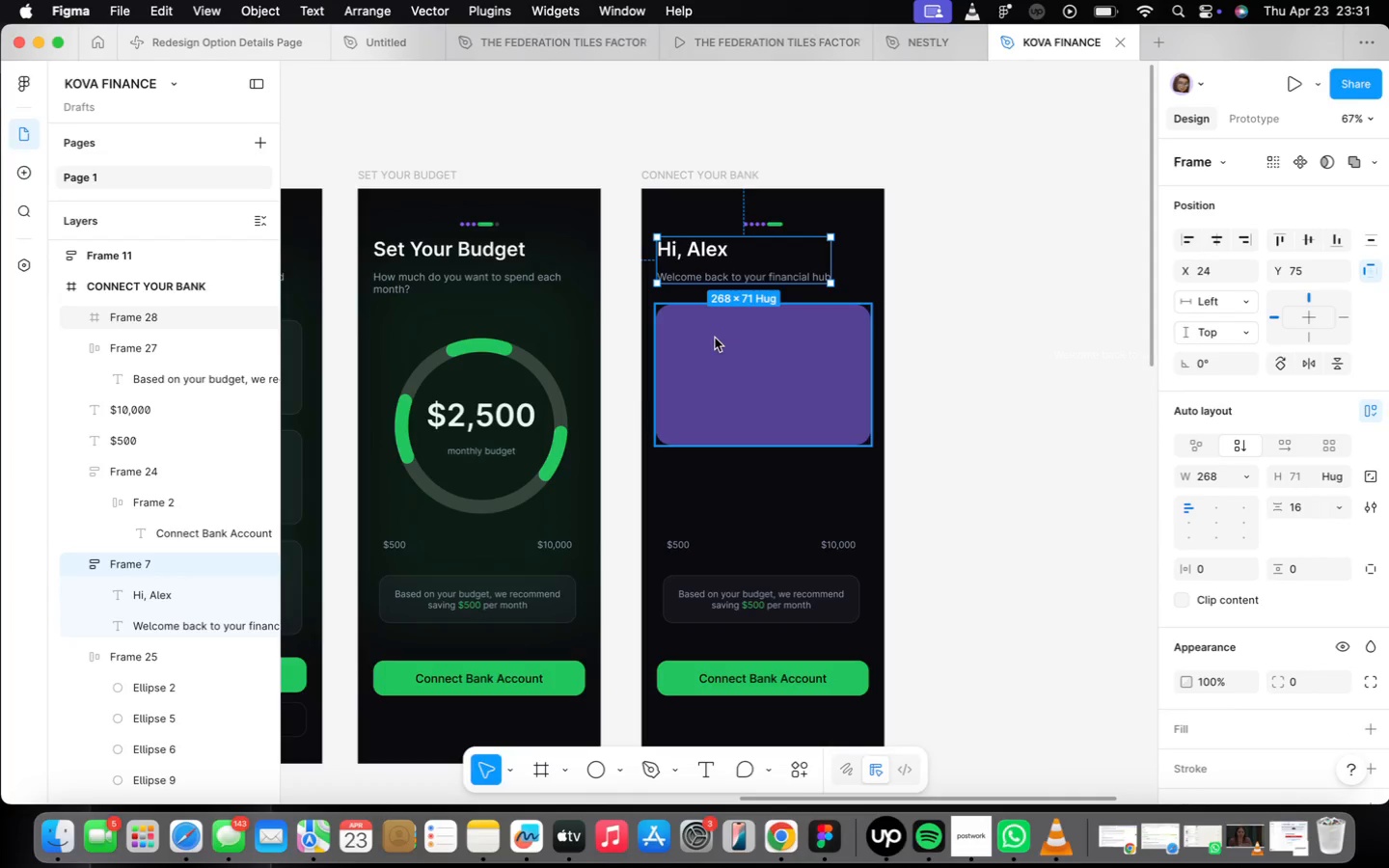 
key(Meta+CommandLeft)
 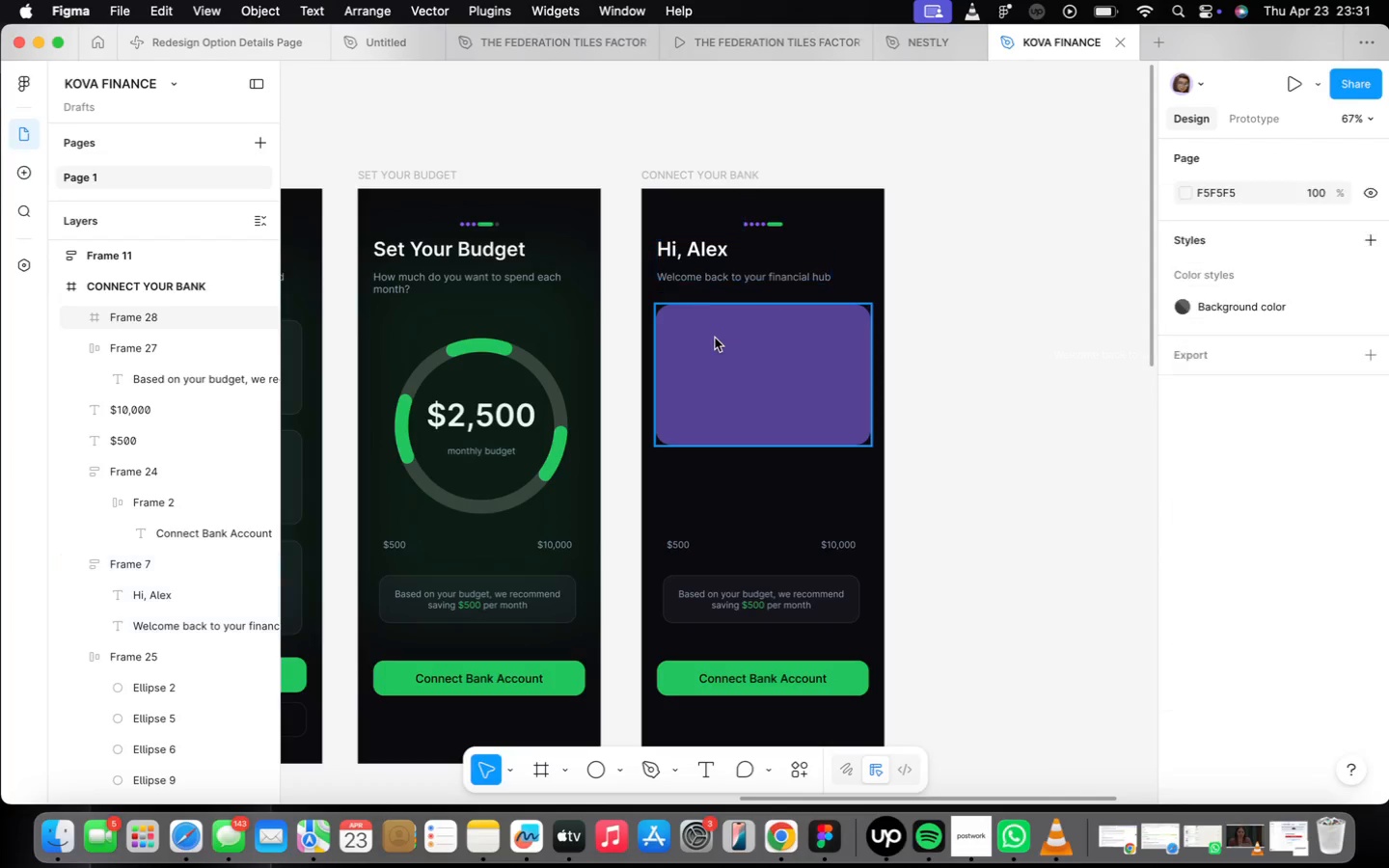 
key(Meta+Z)
 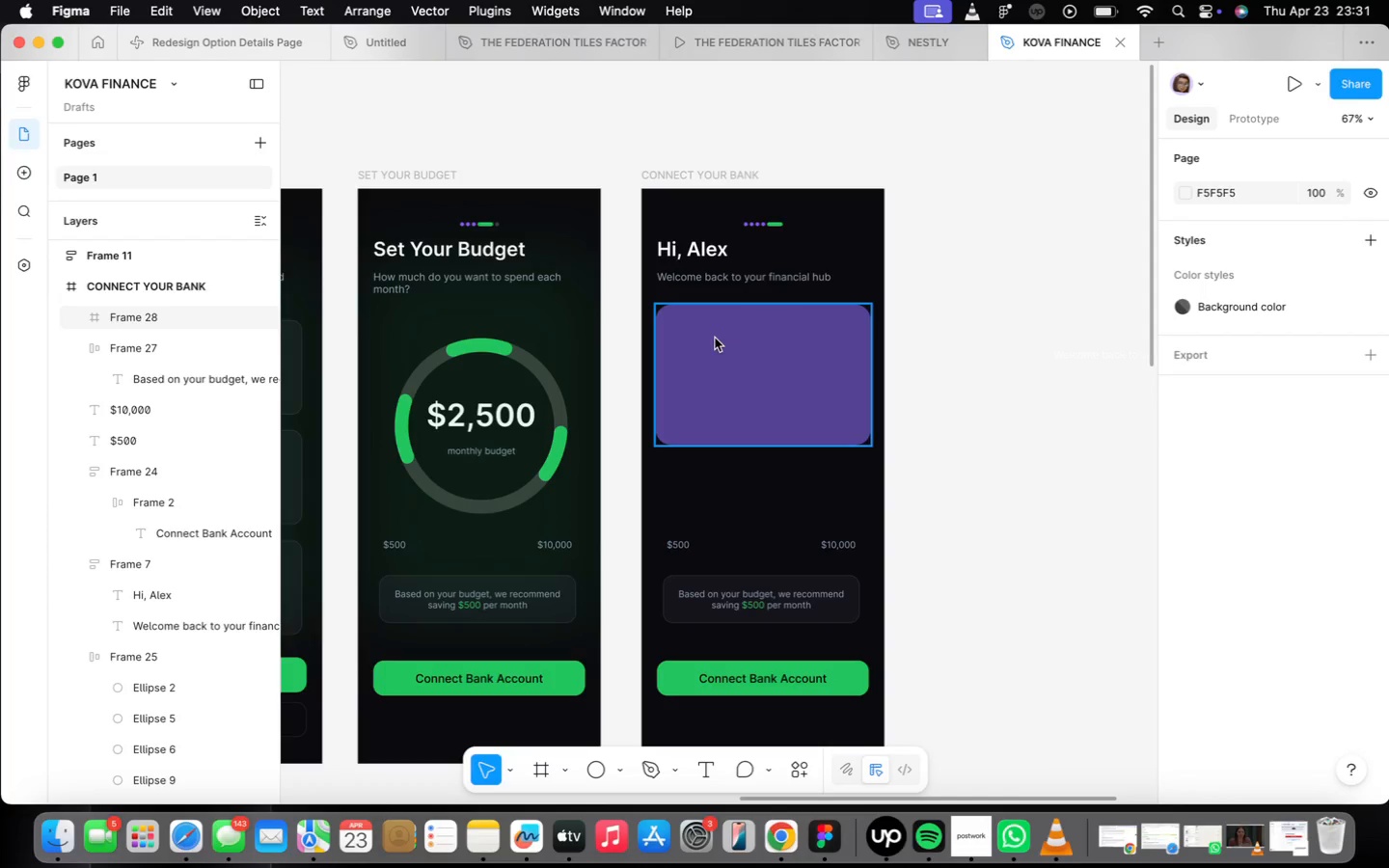 
key(Meta+CommandLeft)
 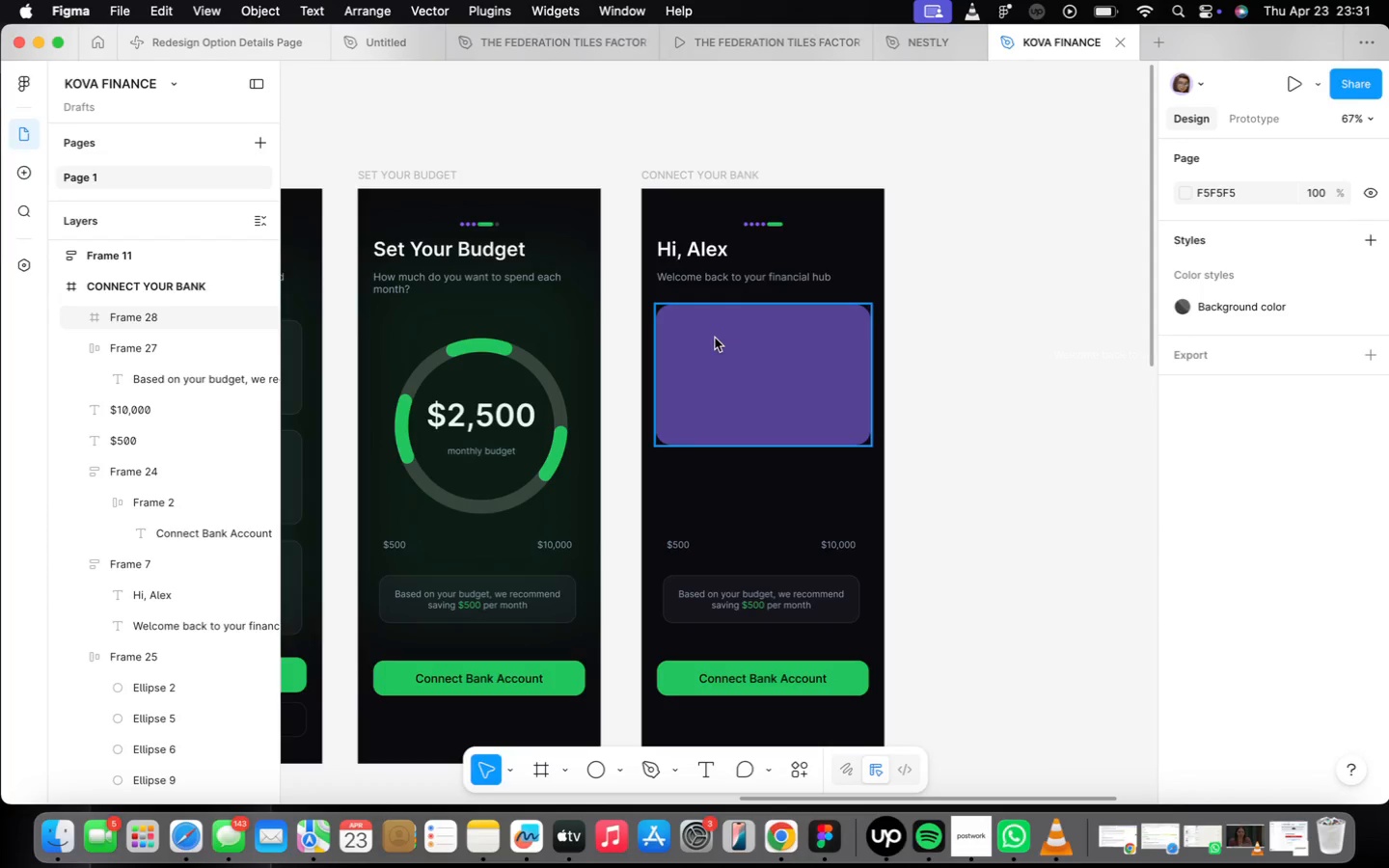 
key(Meta+Z)
 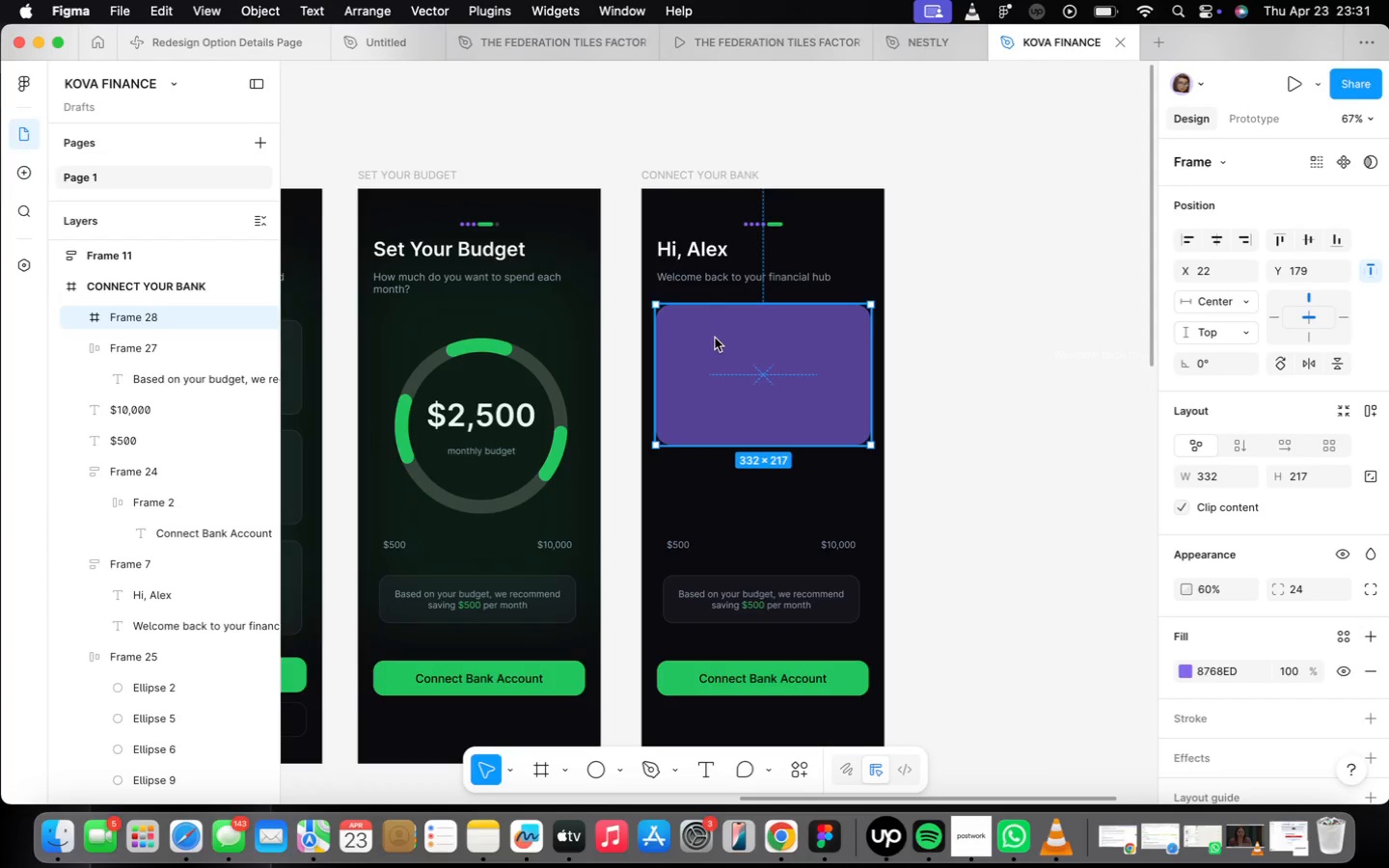 
key(Meta+CommandLeft)
 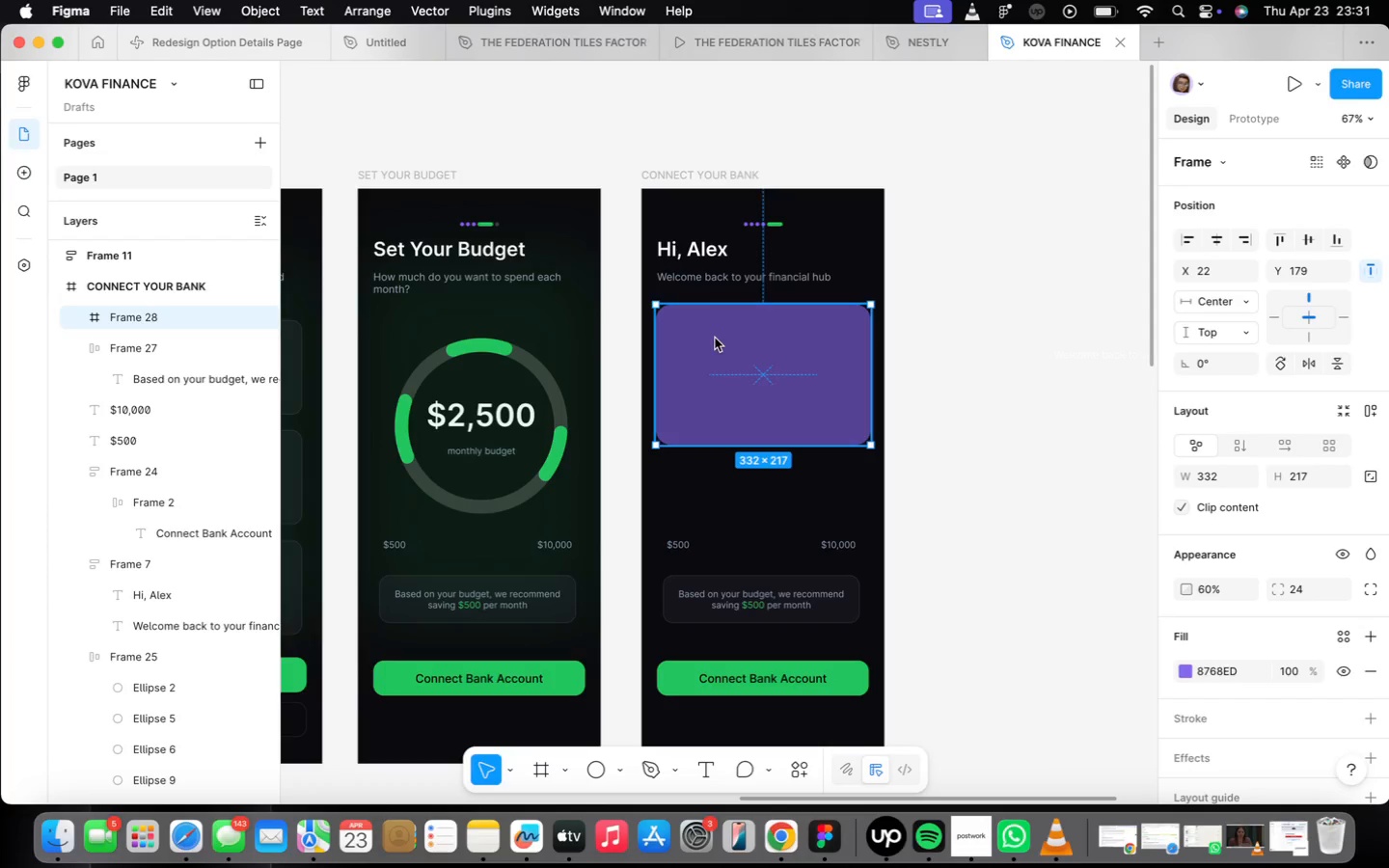 
key(Meta+Z)
 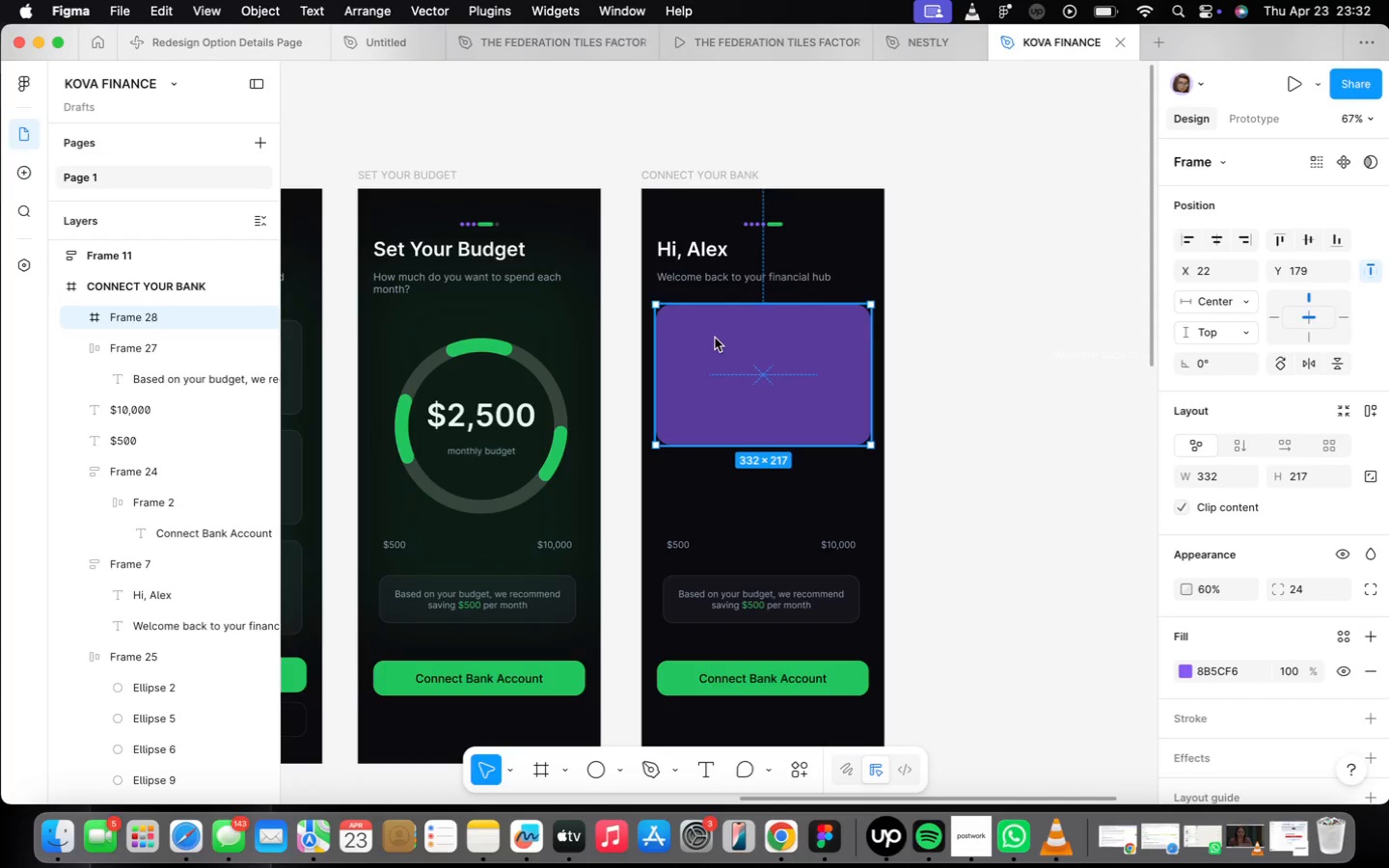 
key(Meta+CommandLeft)
 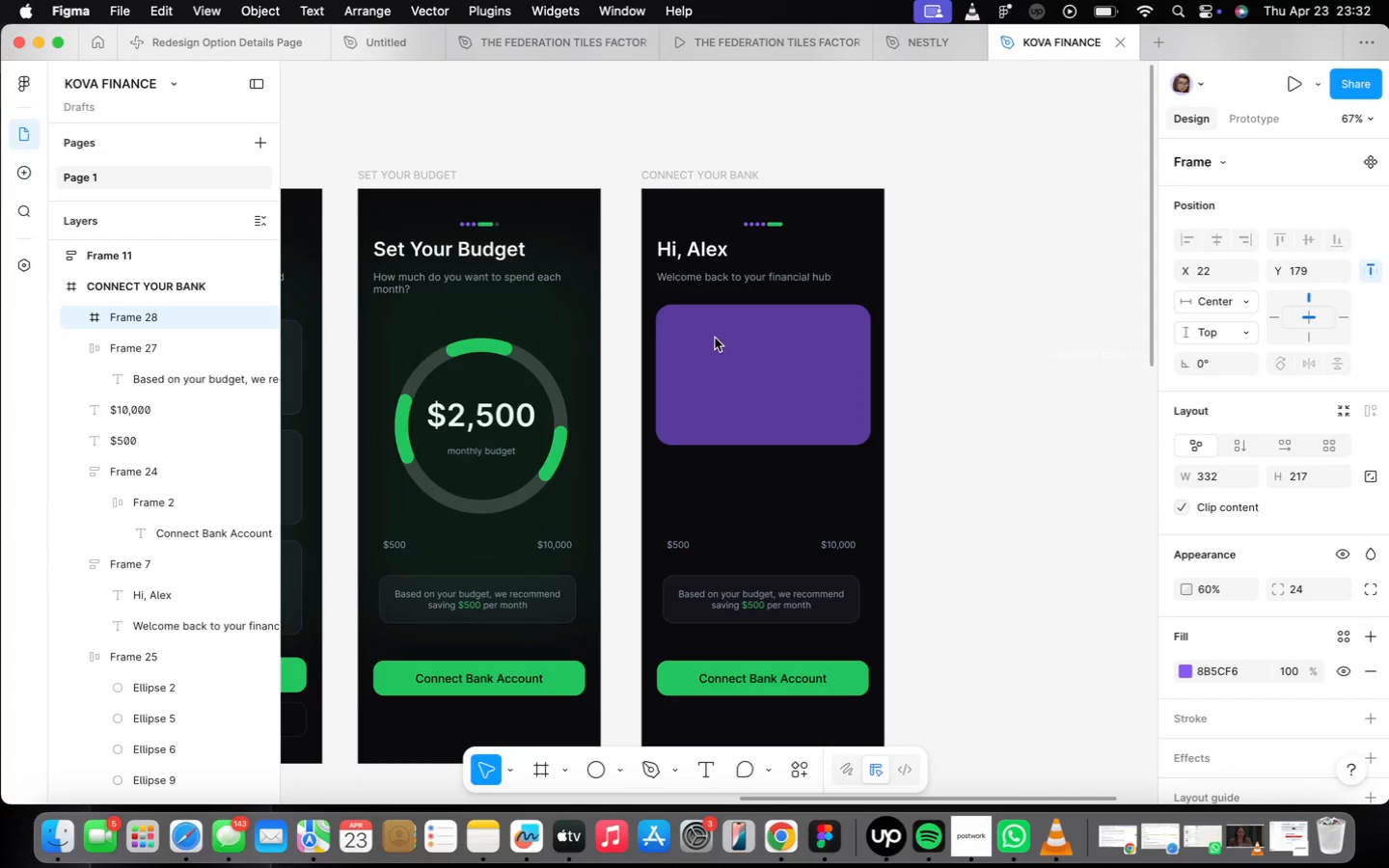 
key(Meta+Z)
 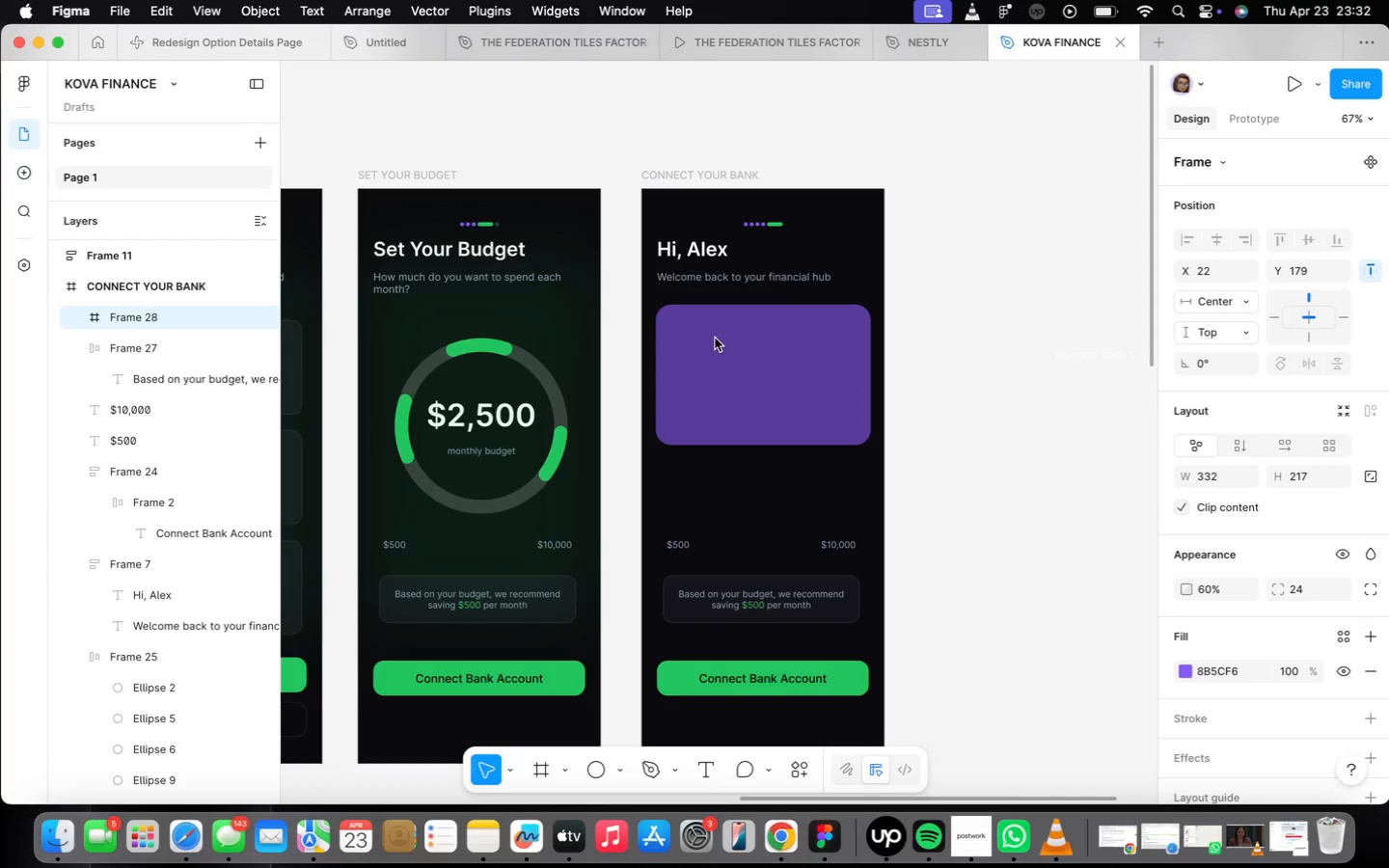 
key(Meta+CommandLeft)
 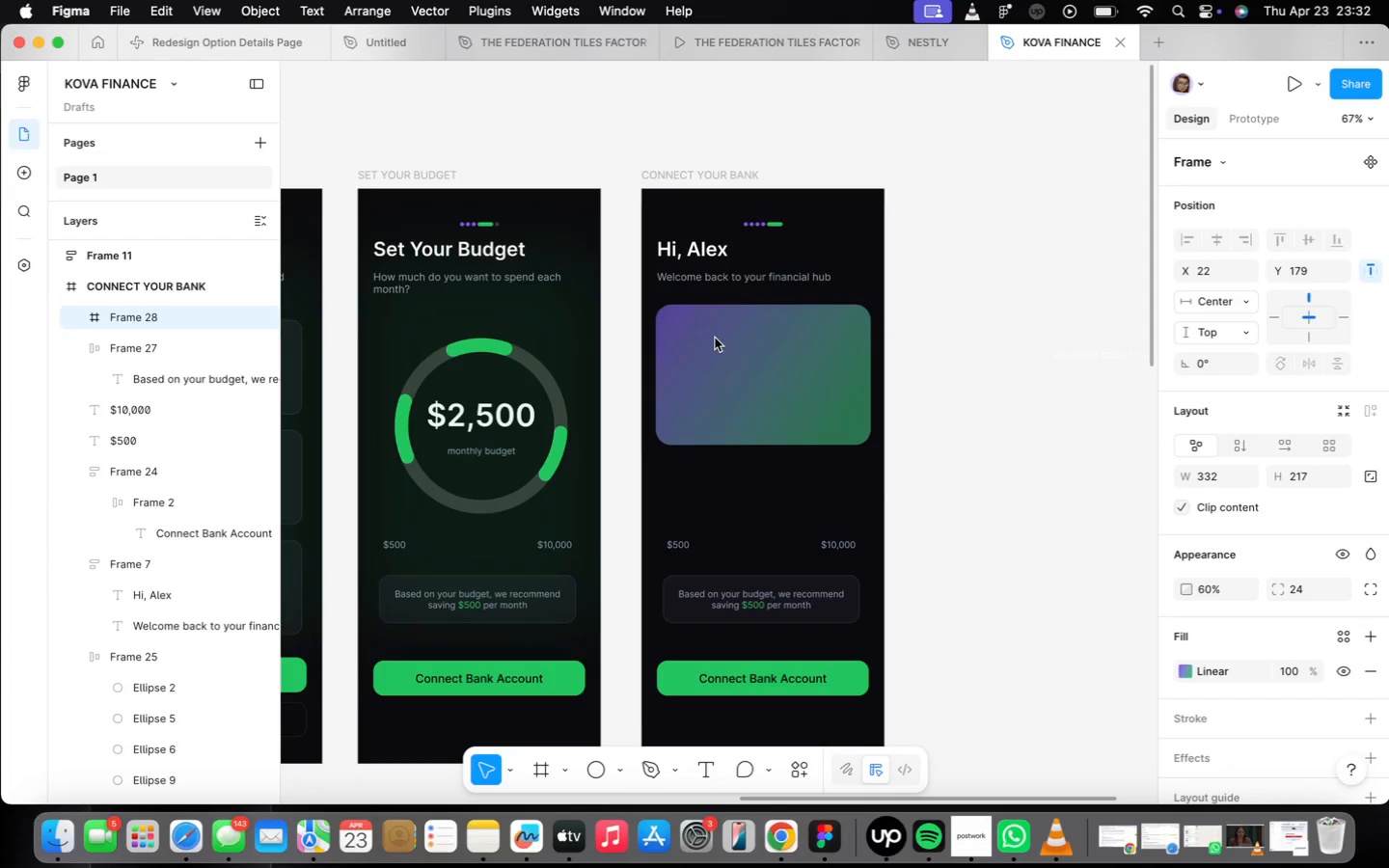 
key(Meta+Z)
 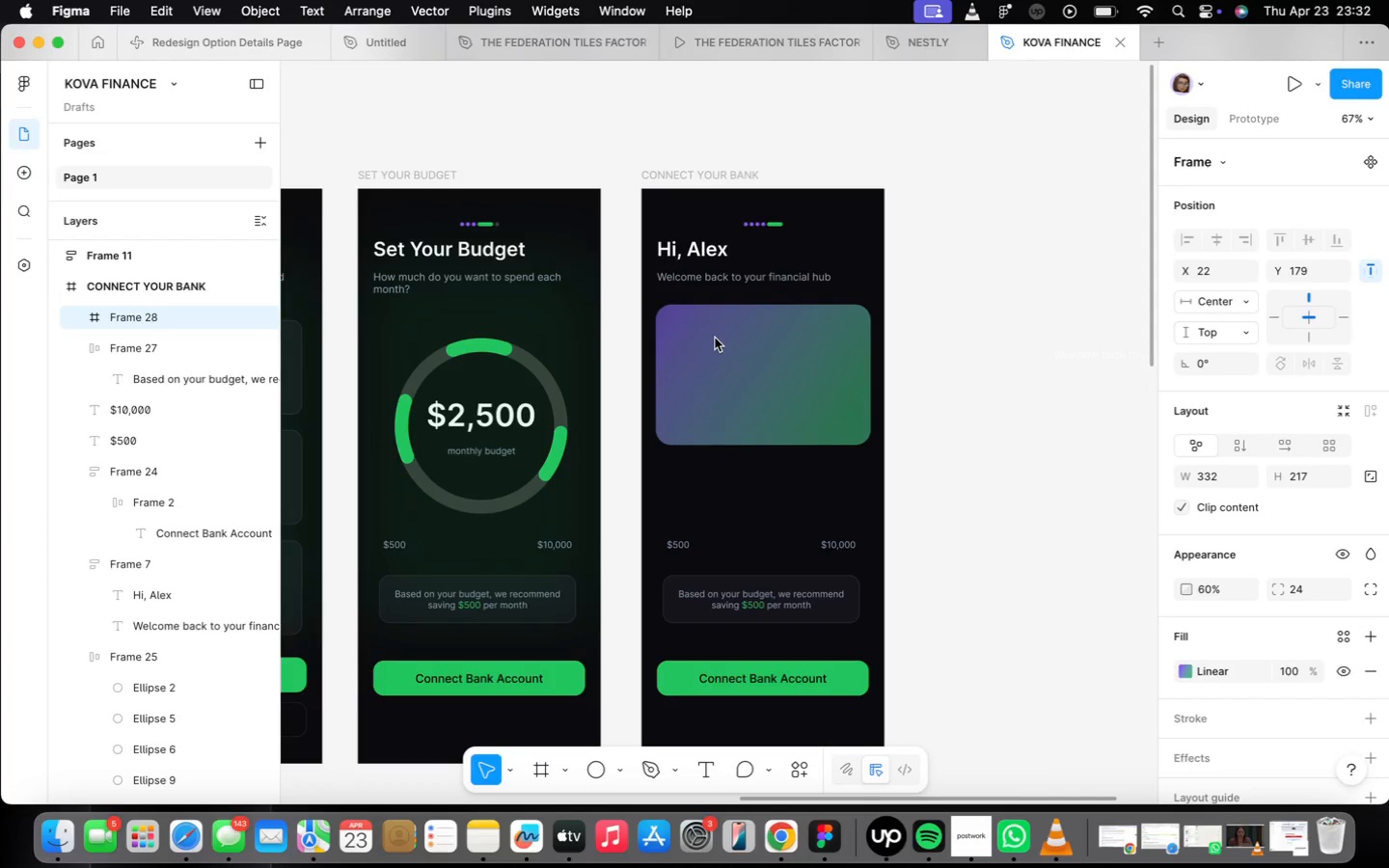 
key(Meta+CommandLeft)
 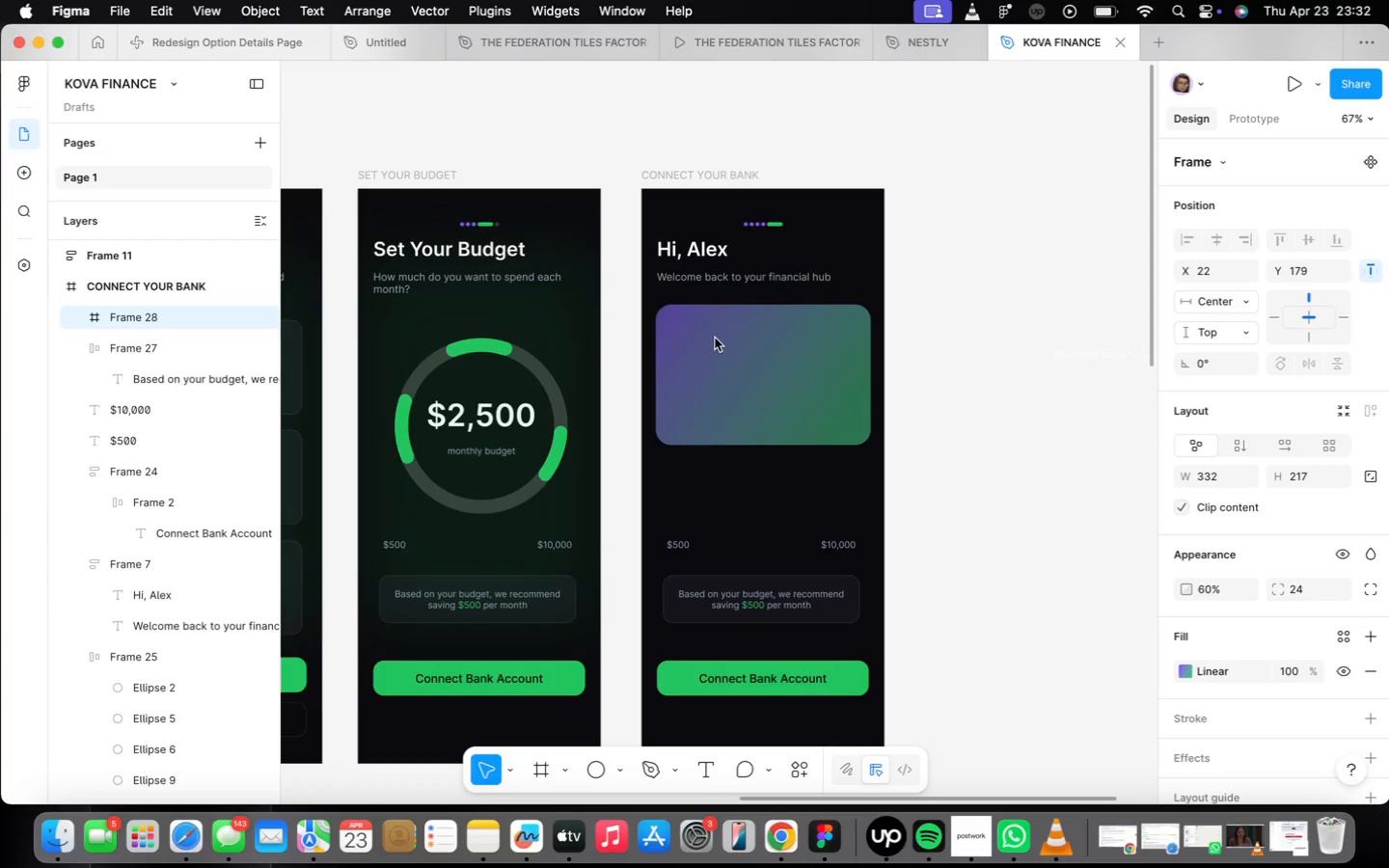 
key(Z)
 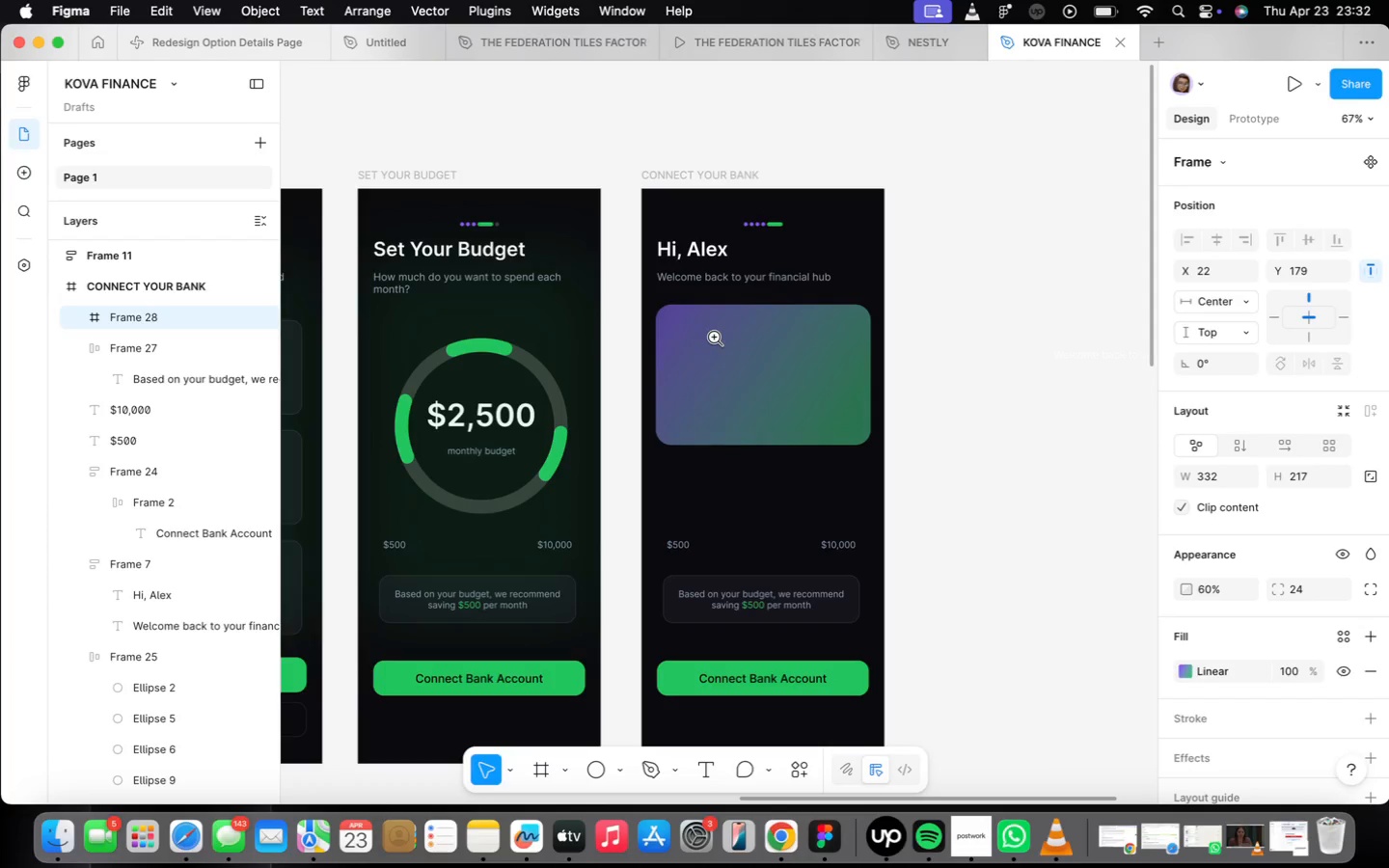 
key(Meta+CommandLeft)
 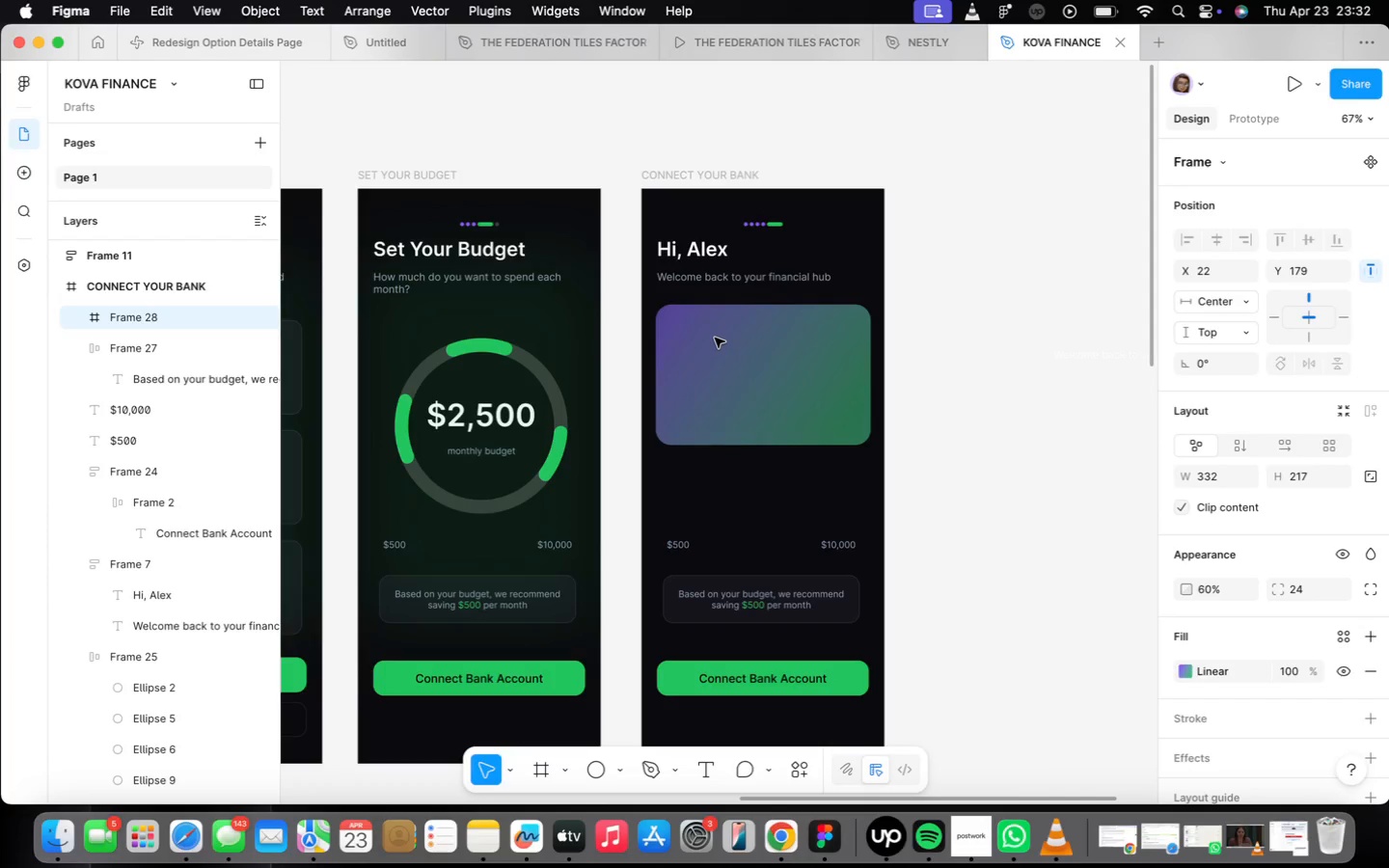 
key(Z)
 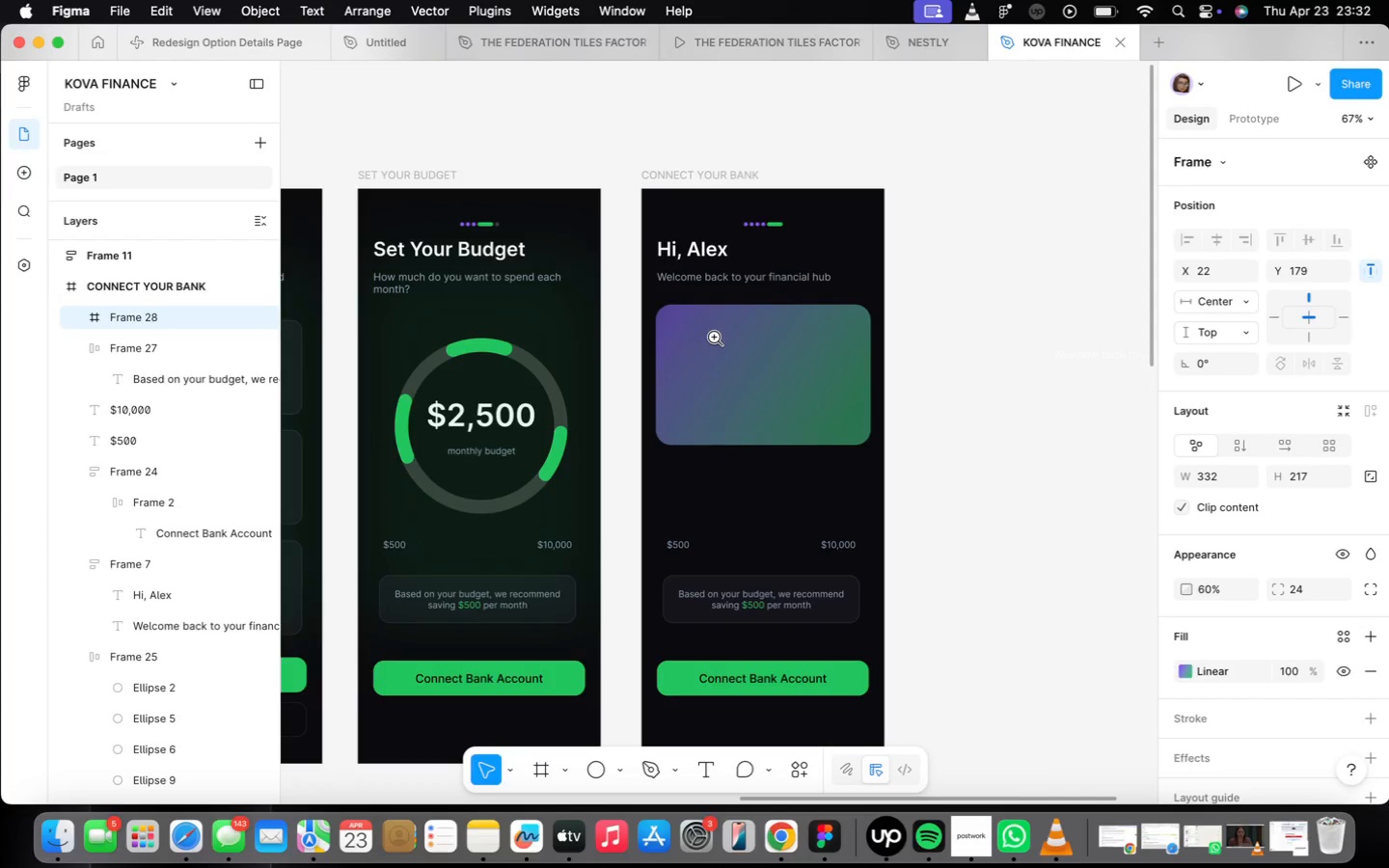 
key(Meta+CommandLeft)
 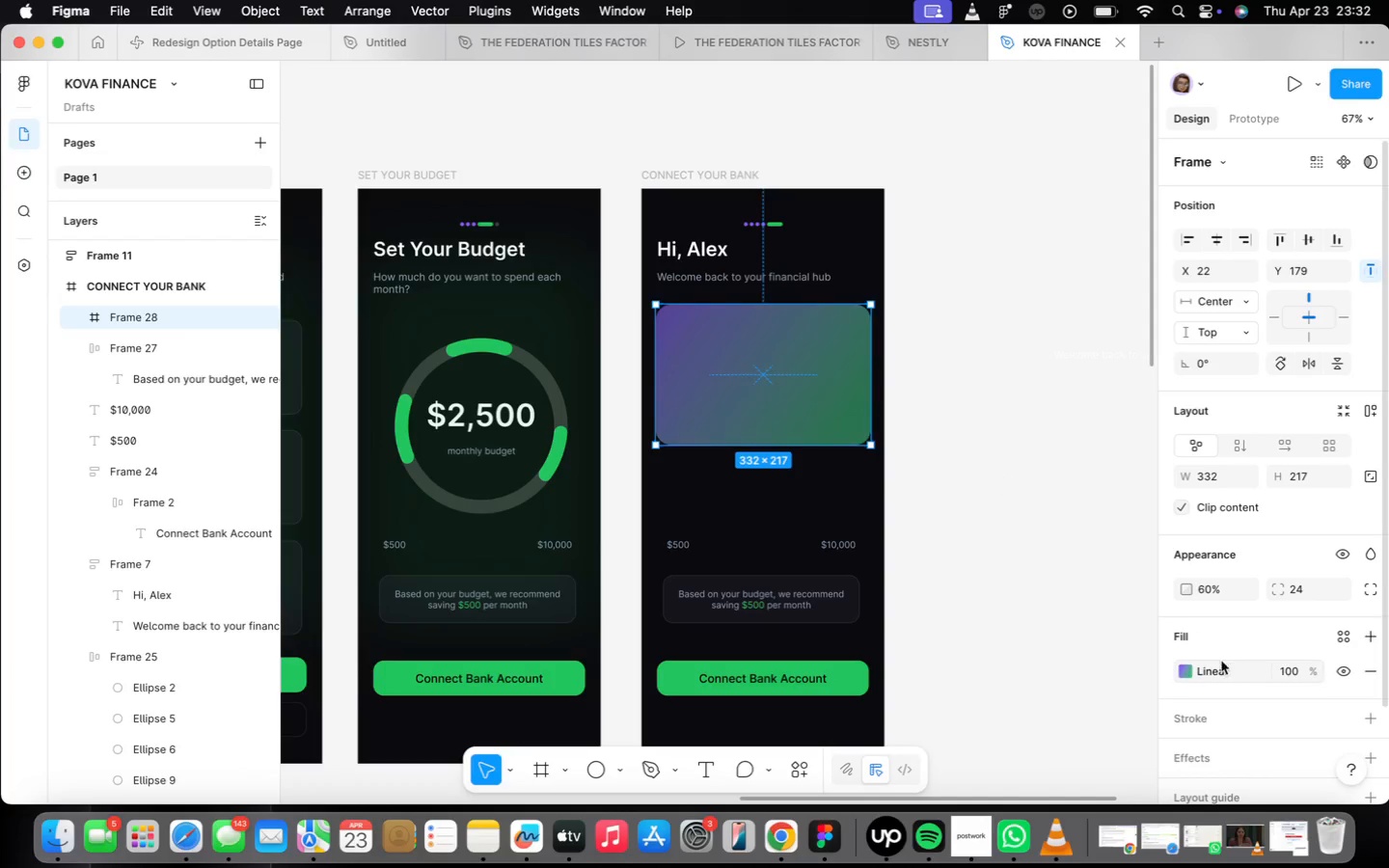 
left_click([1187, 670])
 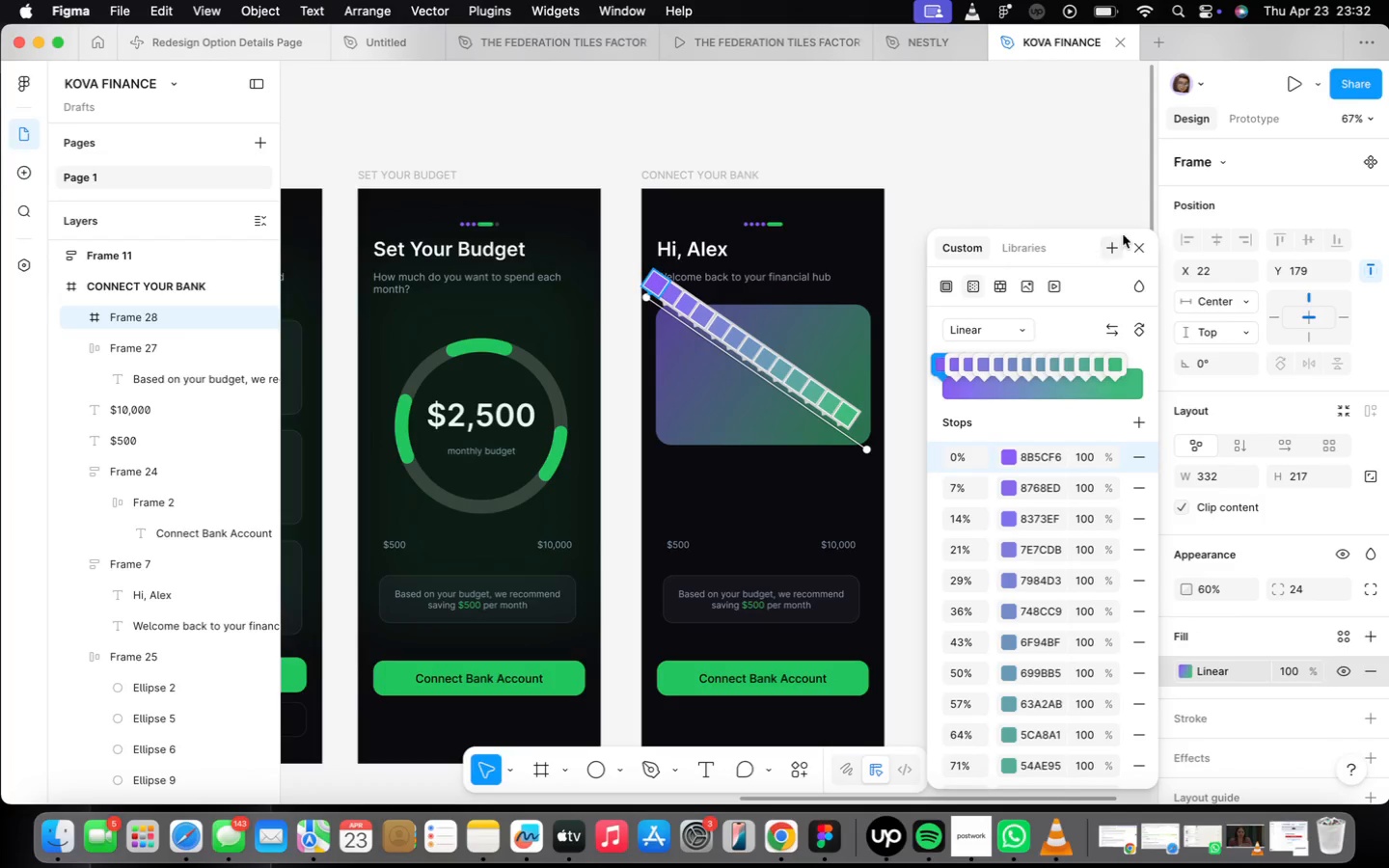 
left_click([1145, 243])
 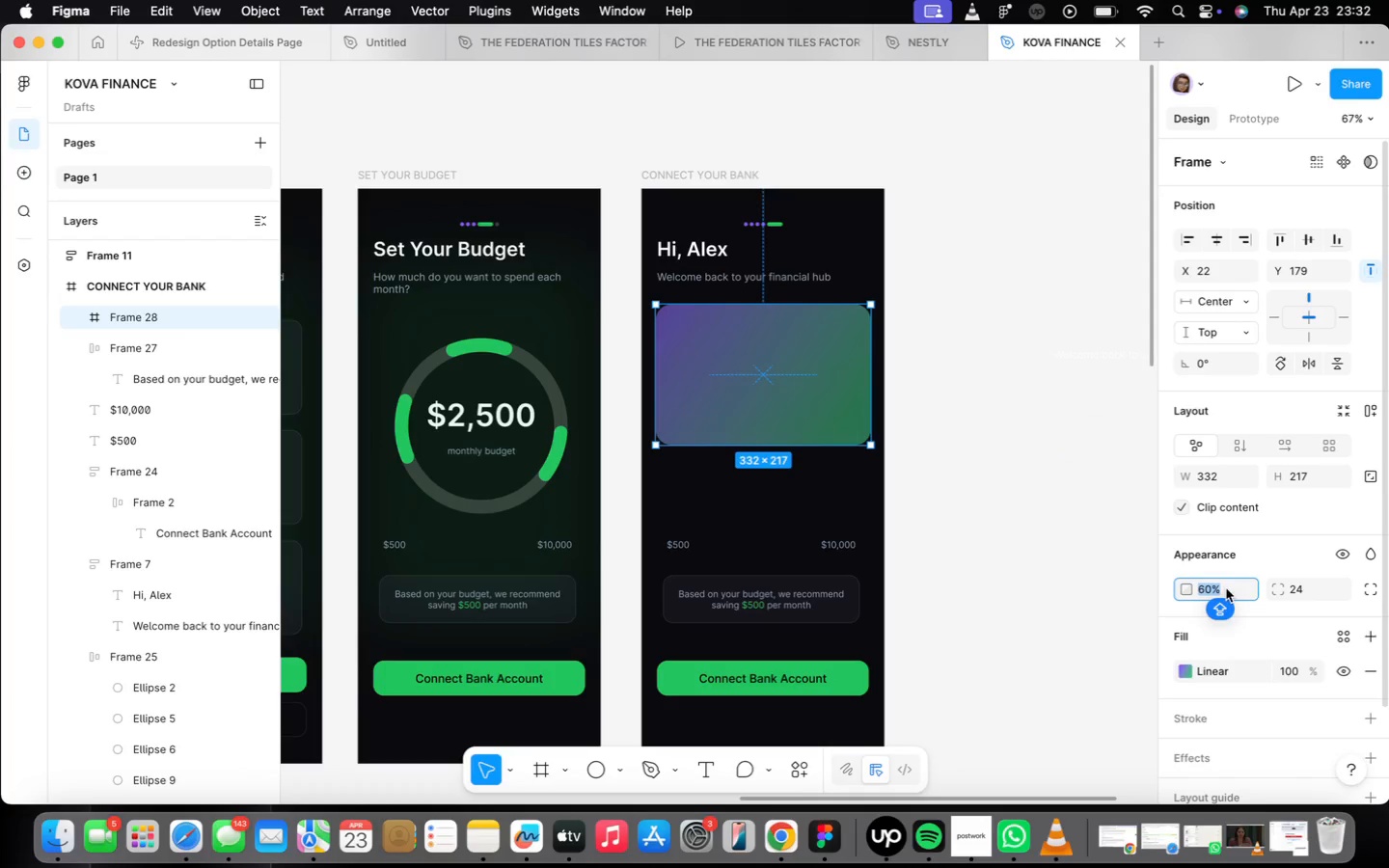 
type(100)
 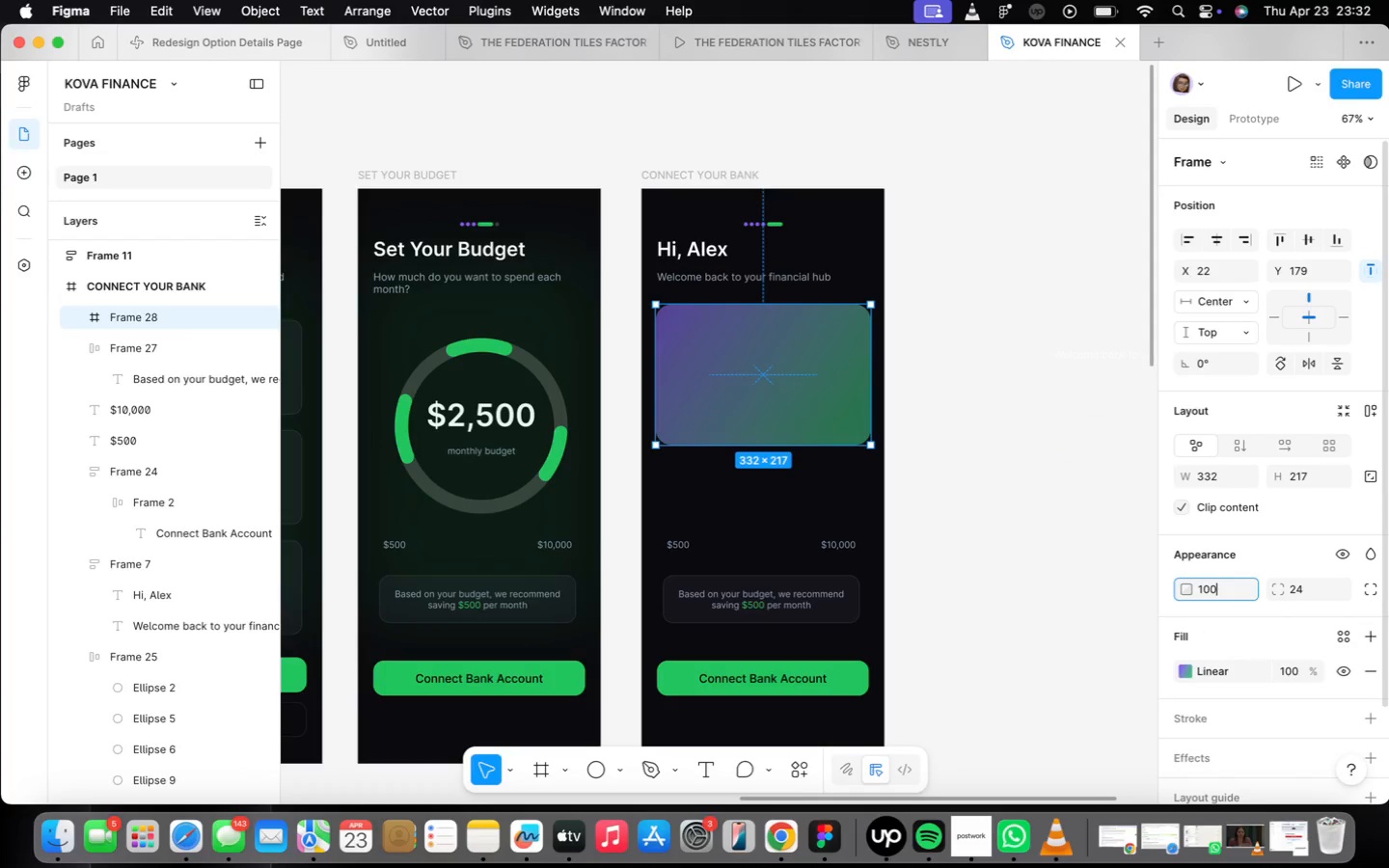 
key(Enter)
 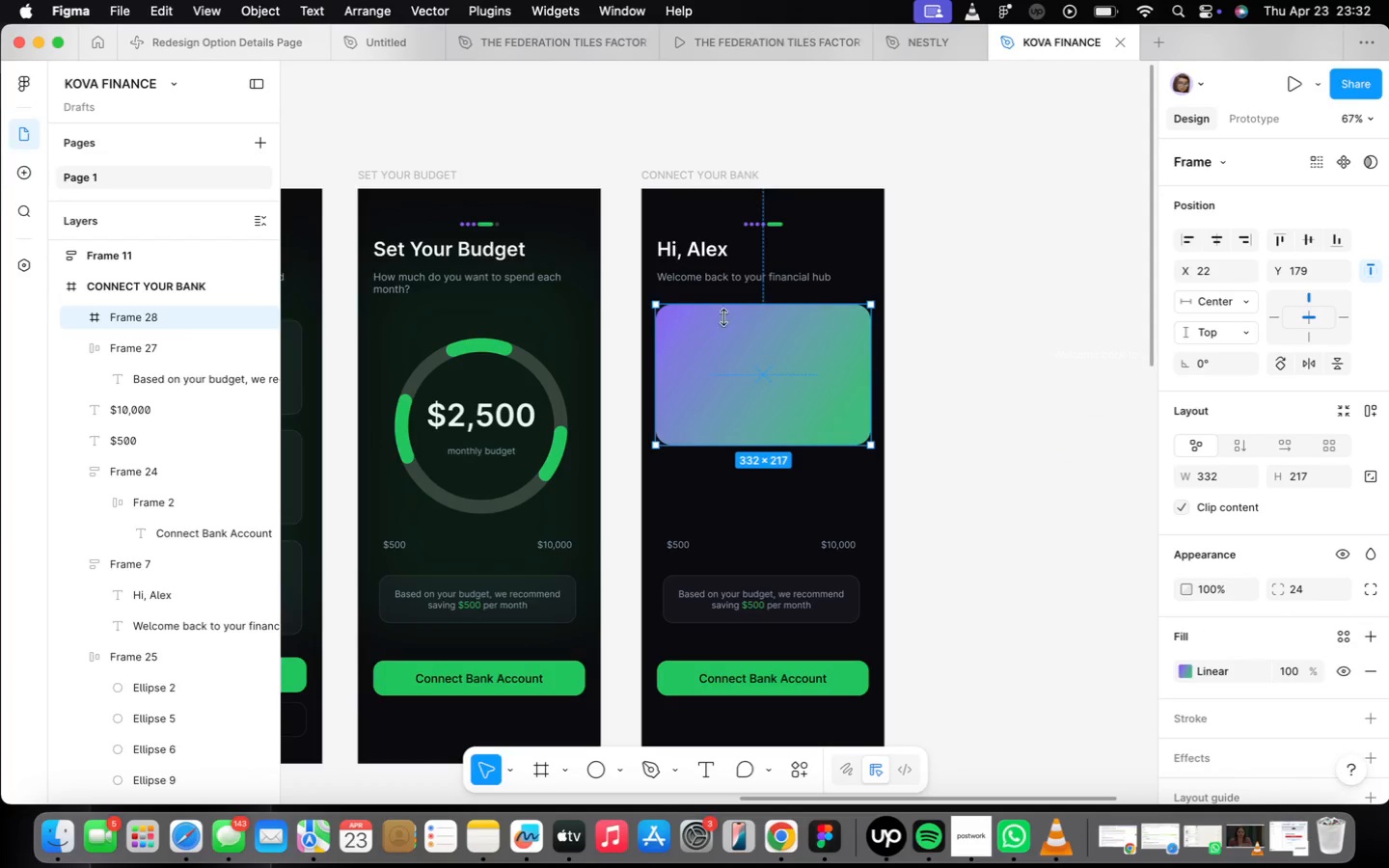 
left_click([690, 237])
 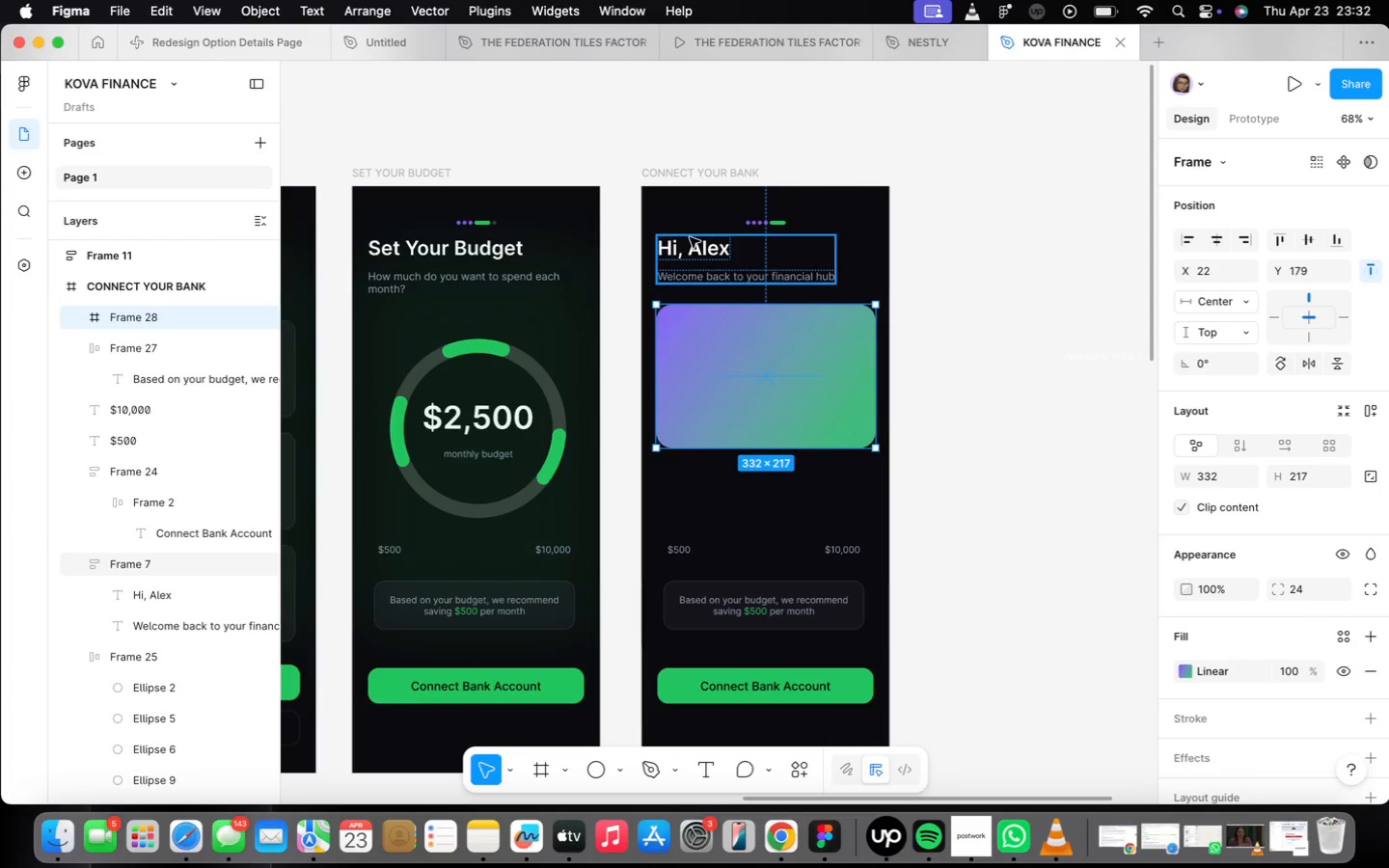 
scroll: coordinate [650, 323], scroll_direction: up, amount: 1.0
 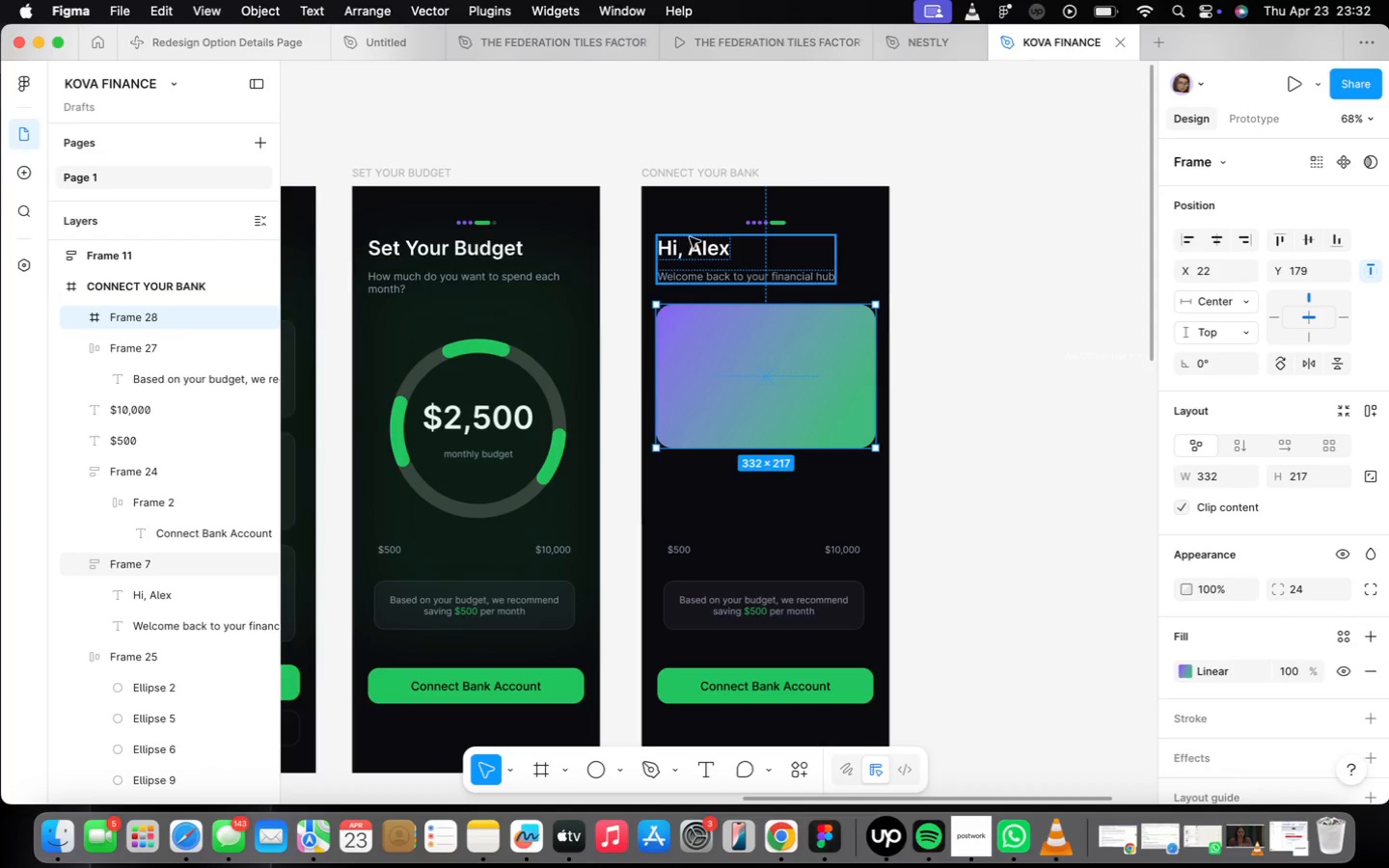 
double_click([690, 237])
 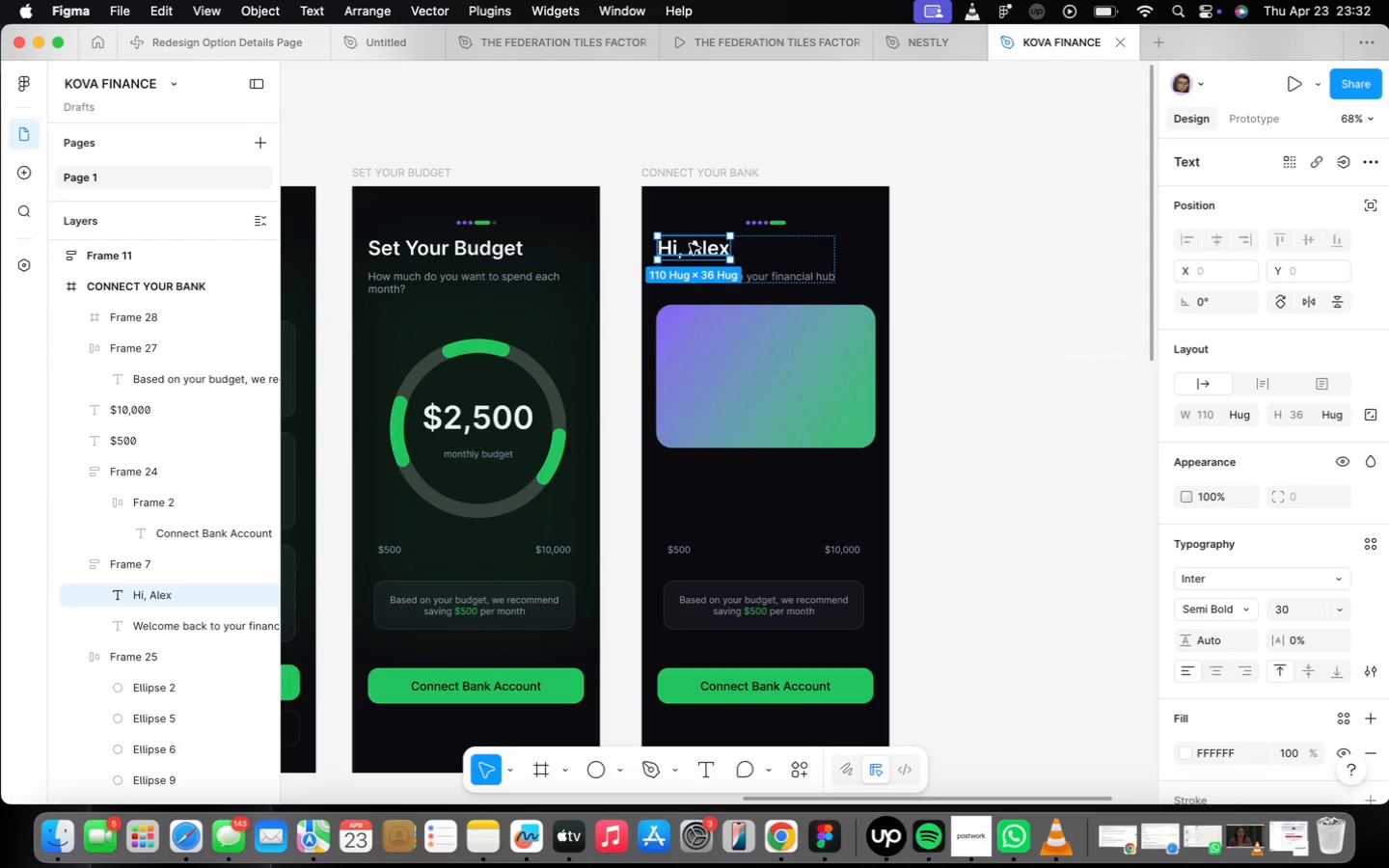 
hold_key(key=OptionLeft, duration=1.18)
left_click_drag(start_coordinate=[690, 244], to_coordinate=[703, 339])
 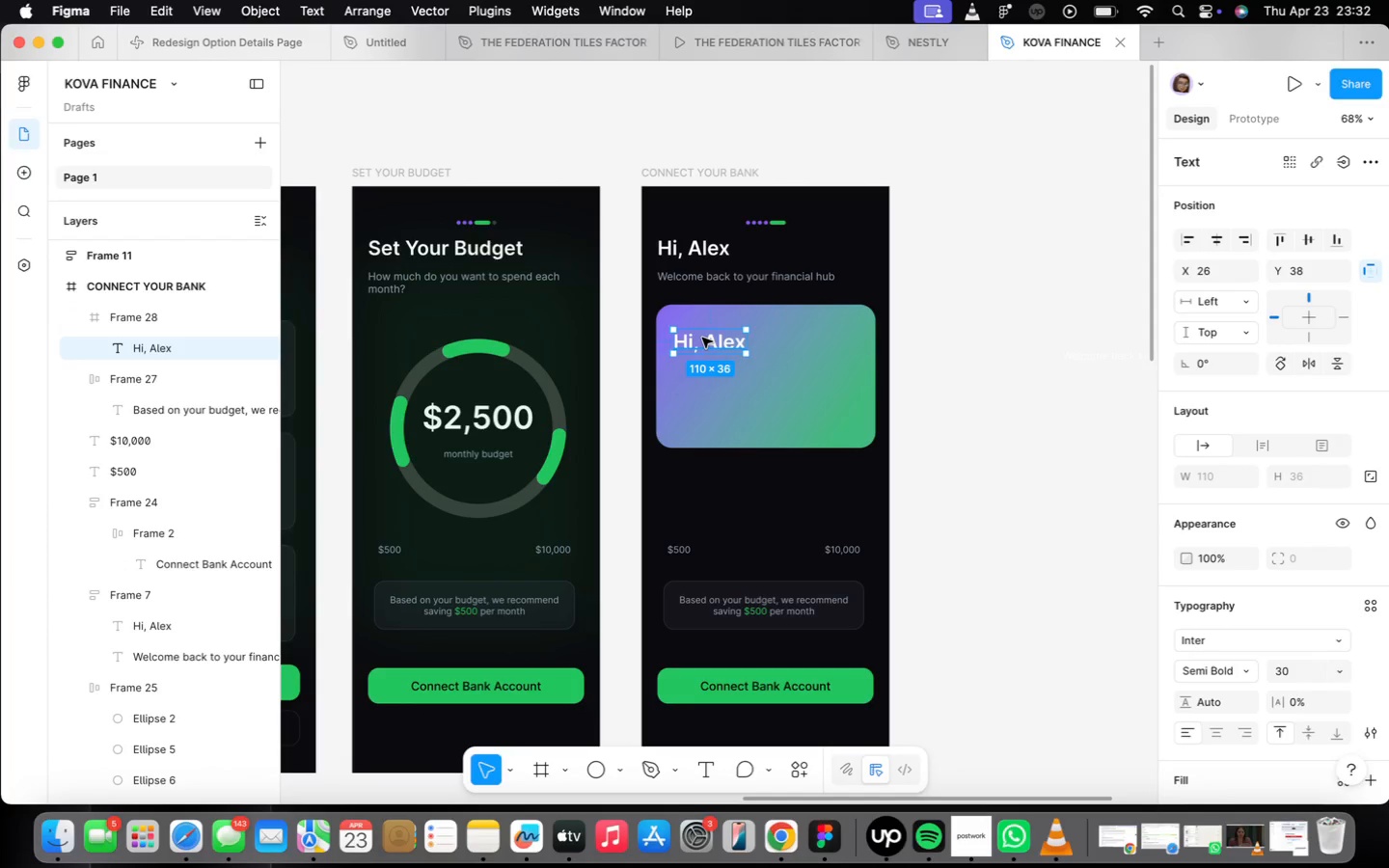 
double_click([702, 338])
 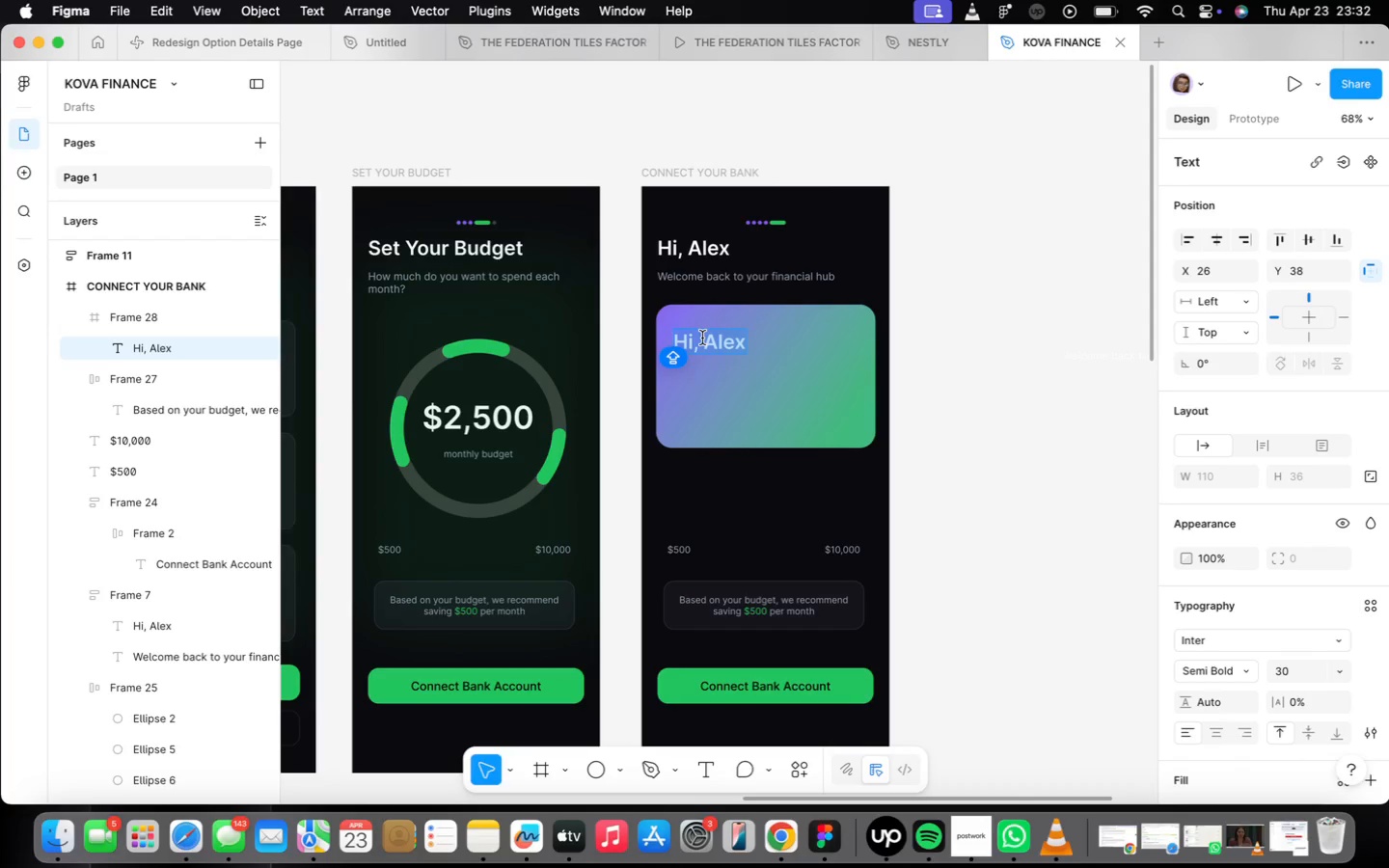 
type(Total Balance)
 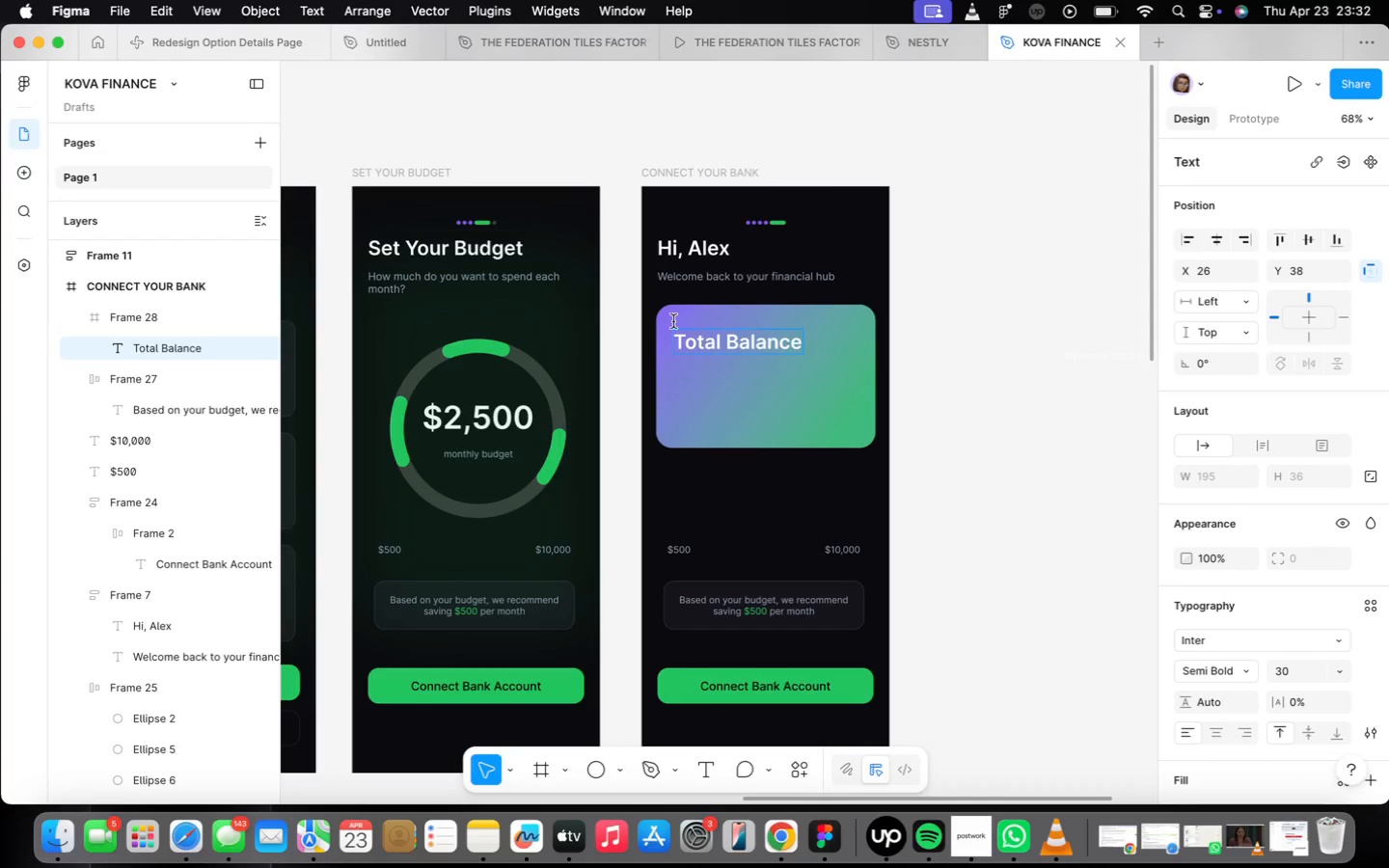 
left_click([671, 344])
 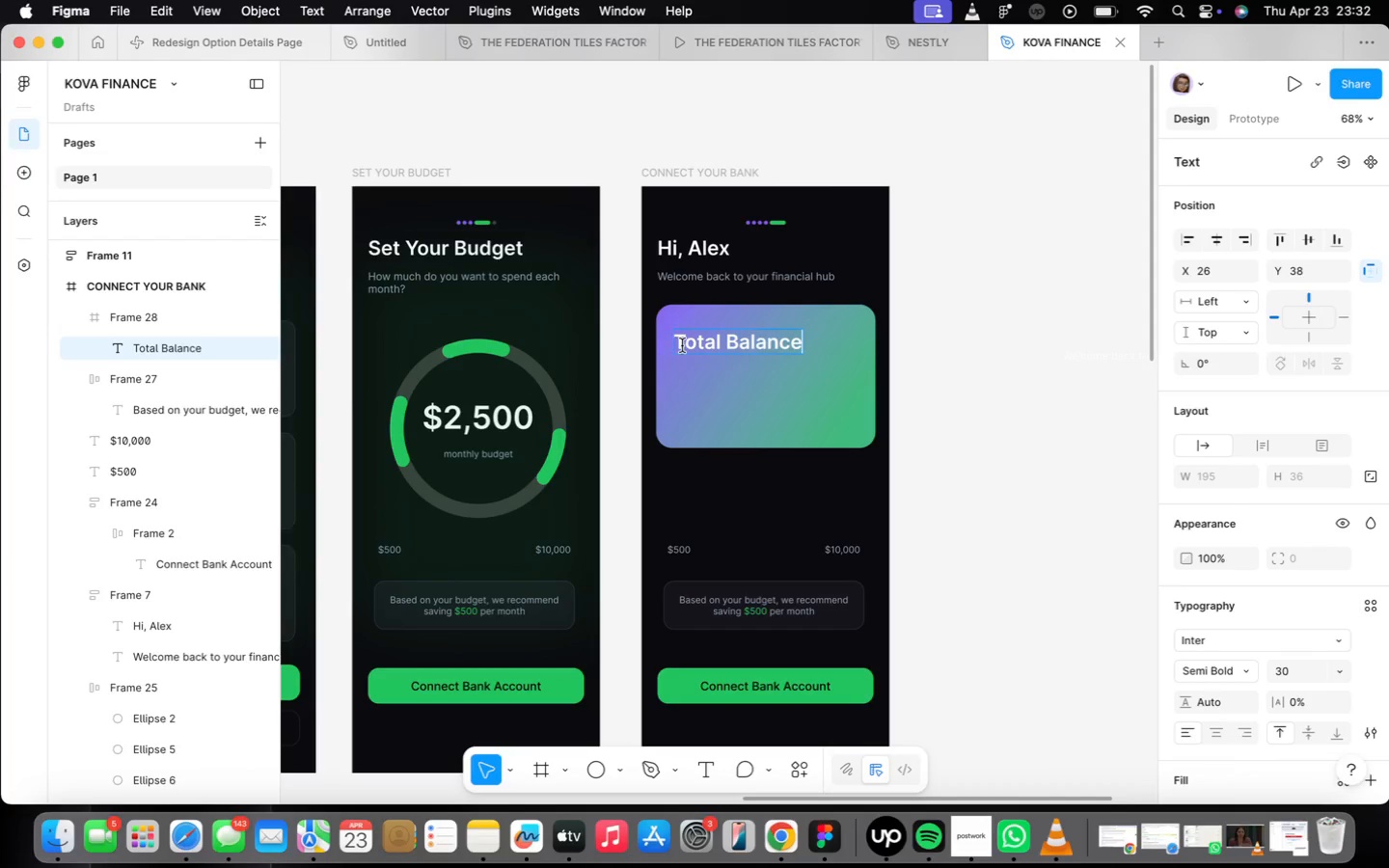 
left_click([744, 393])
 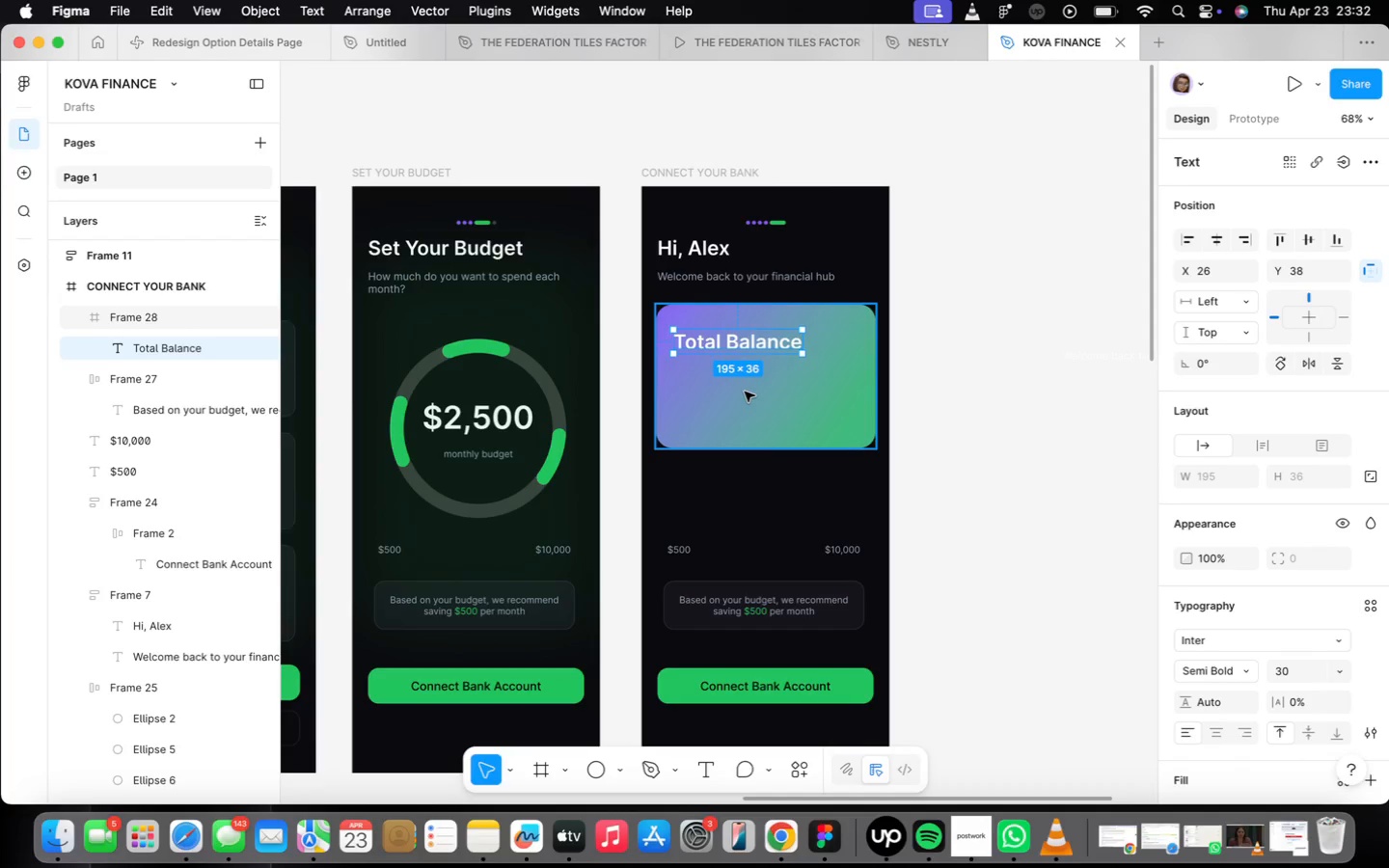 
wait(13.21)
 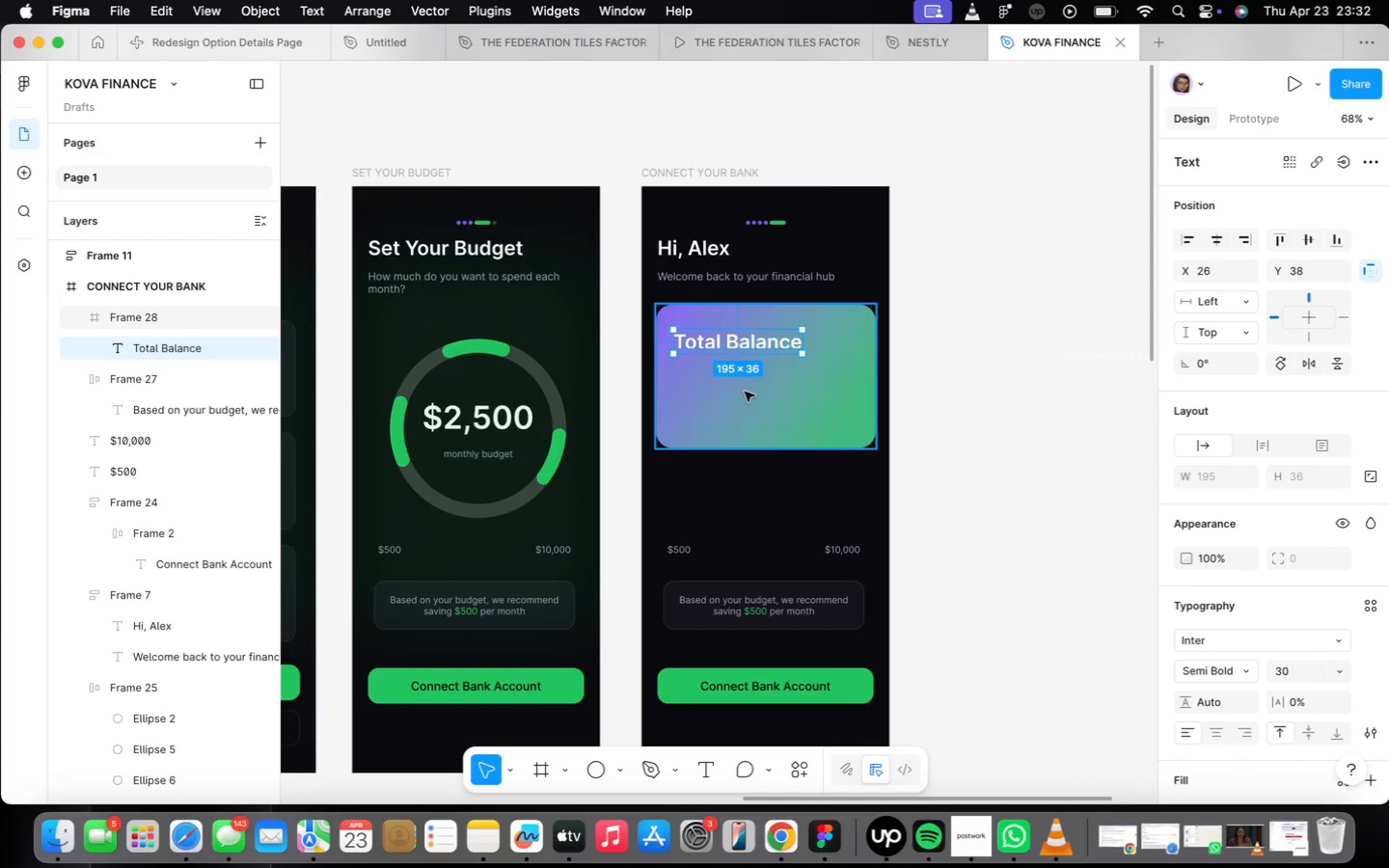 
left_click([1261, 619])
 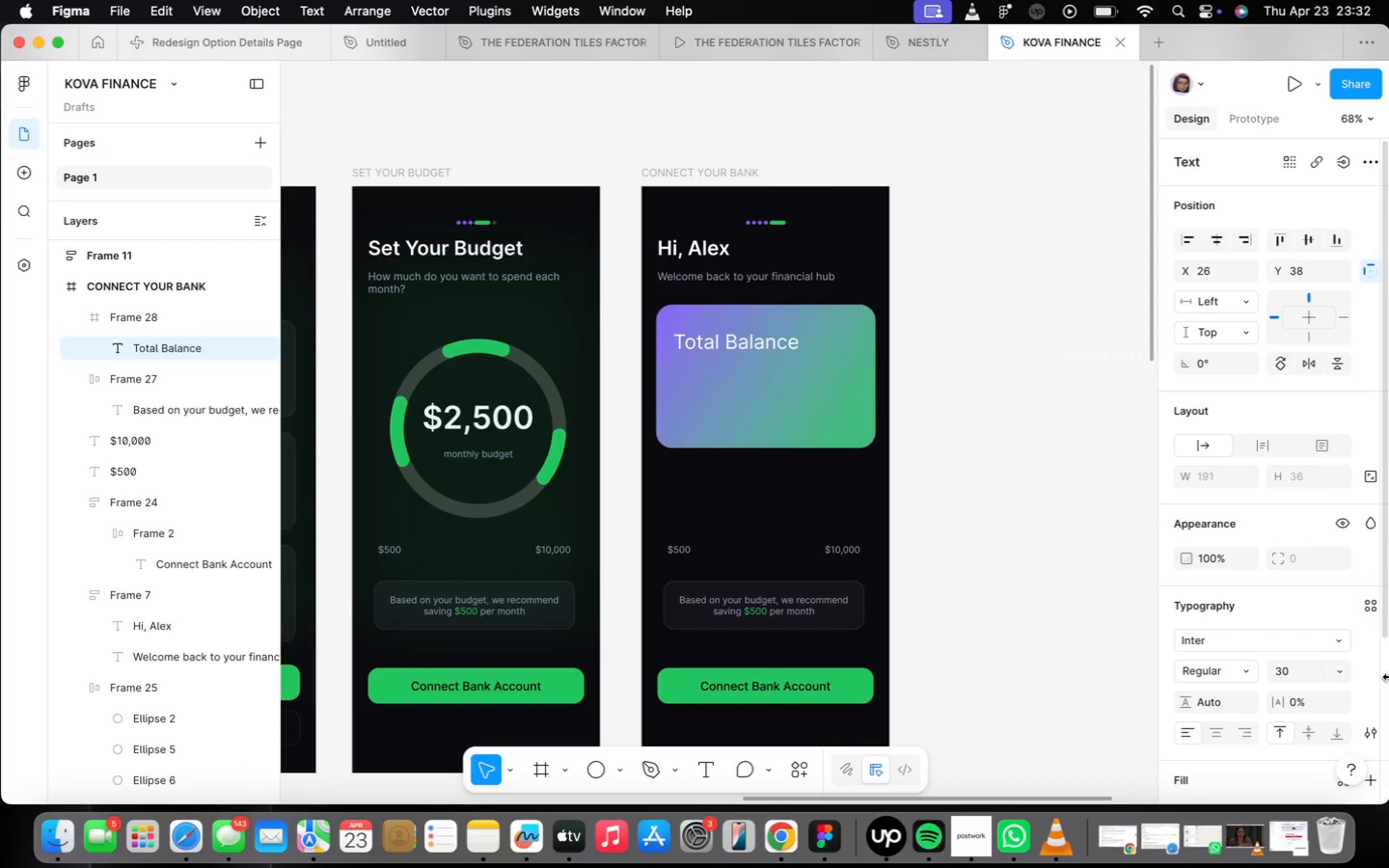 
left_click([1330, 668])
 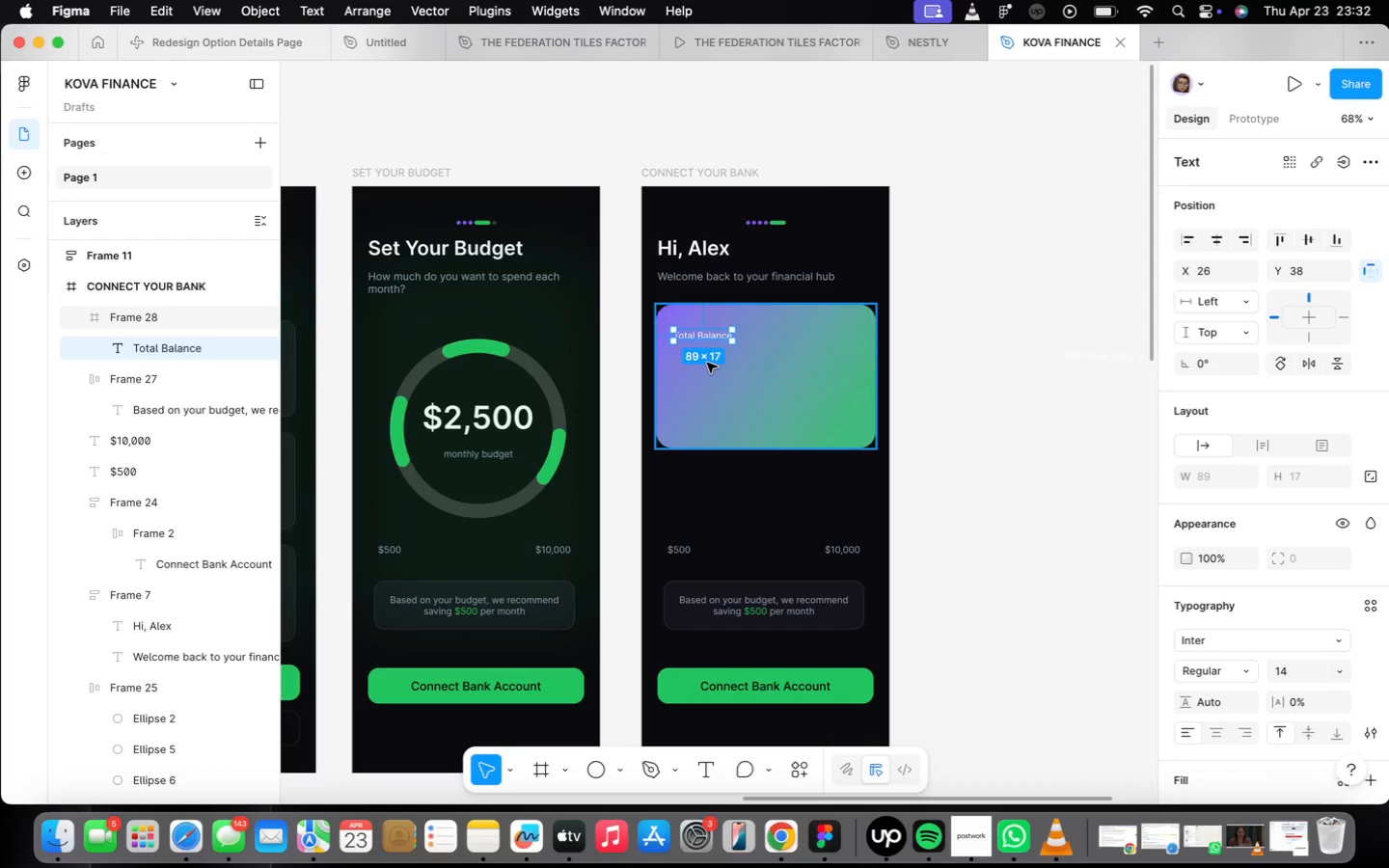 
scroll: coordinate [712, 361], scroll_direction: up, amount: 11.0
 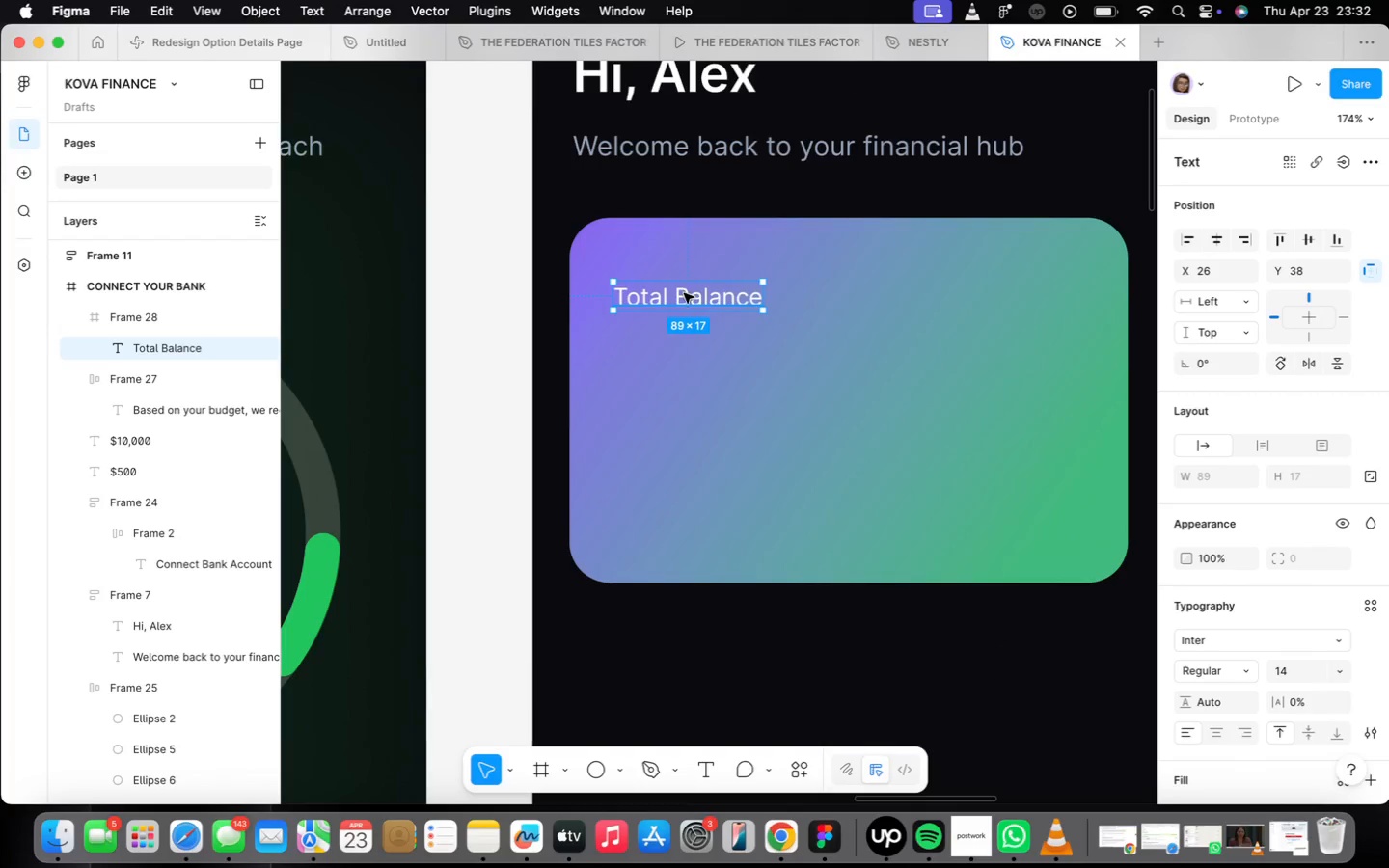 
left_click_drag(start_coordinate=[686, 300], to_coordinate=[679, 271])
 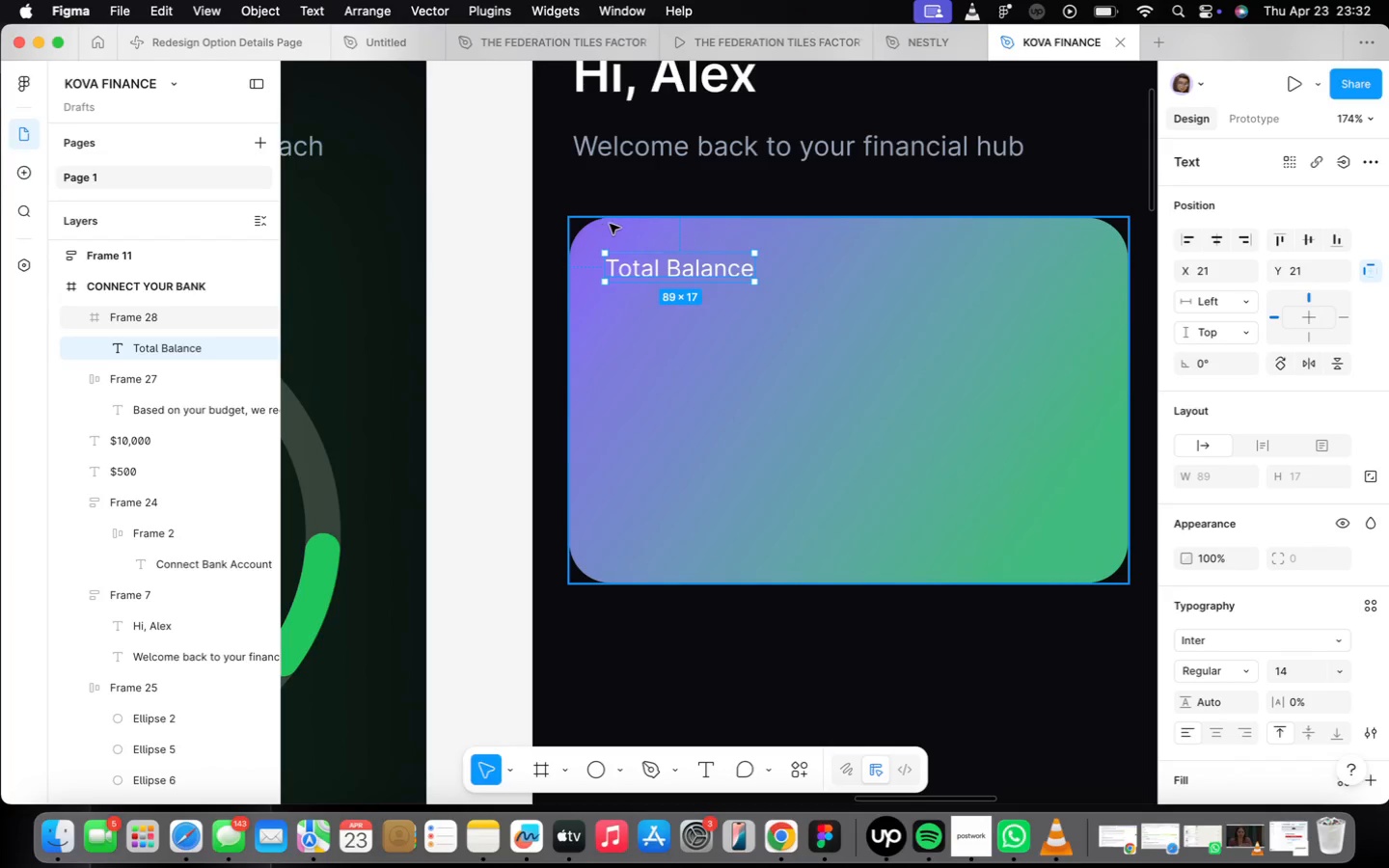 
wait(6.71)
 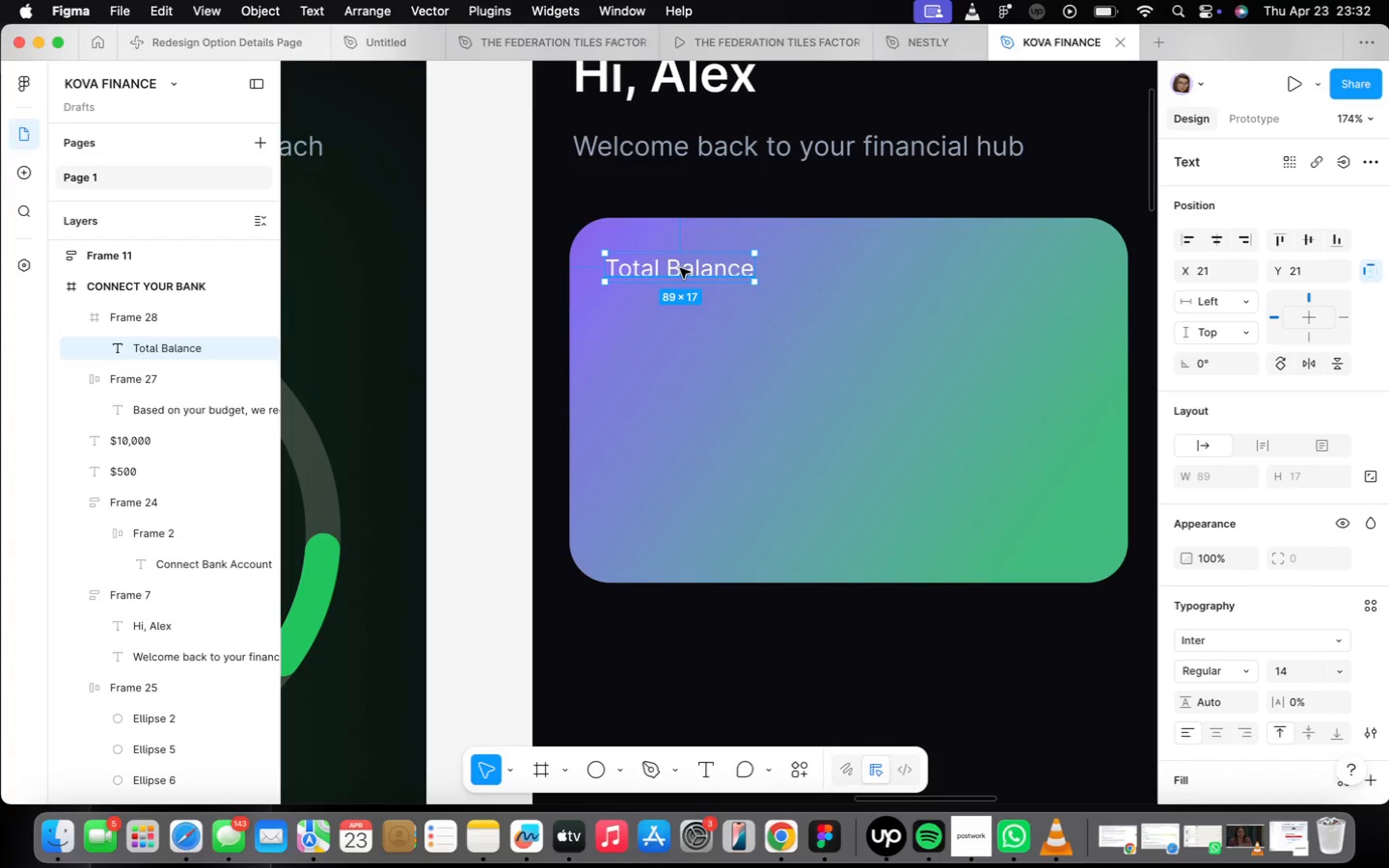 
hold_key(key=OptionLeft, duration=1.63)
left_click_drag(start_coordinate=[665, 262], to_coordinate=[661, 319])
 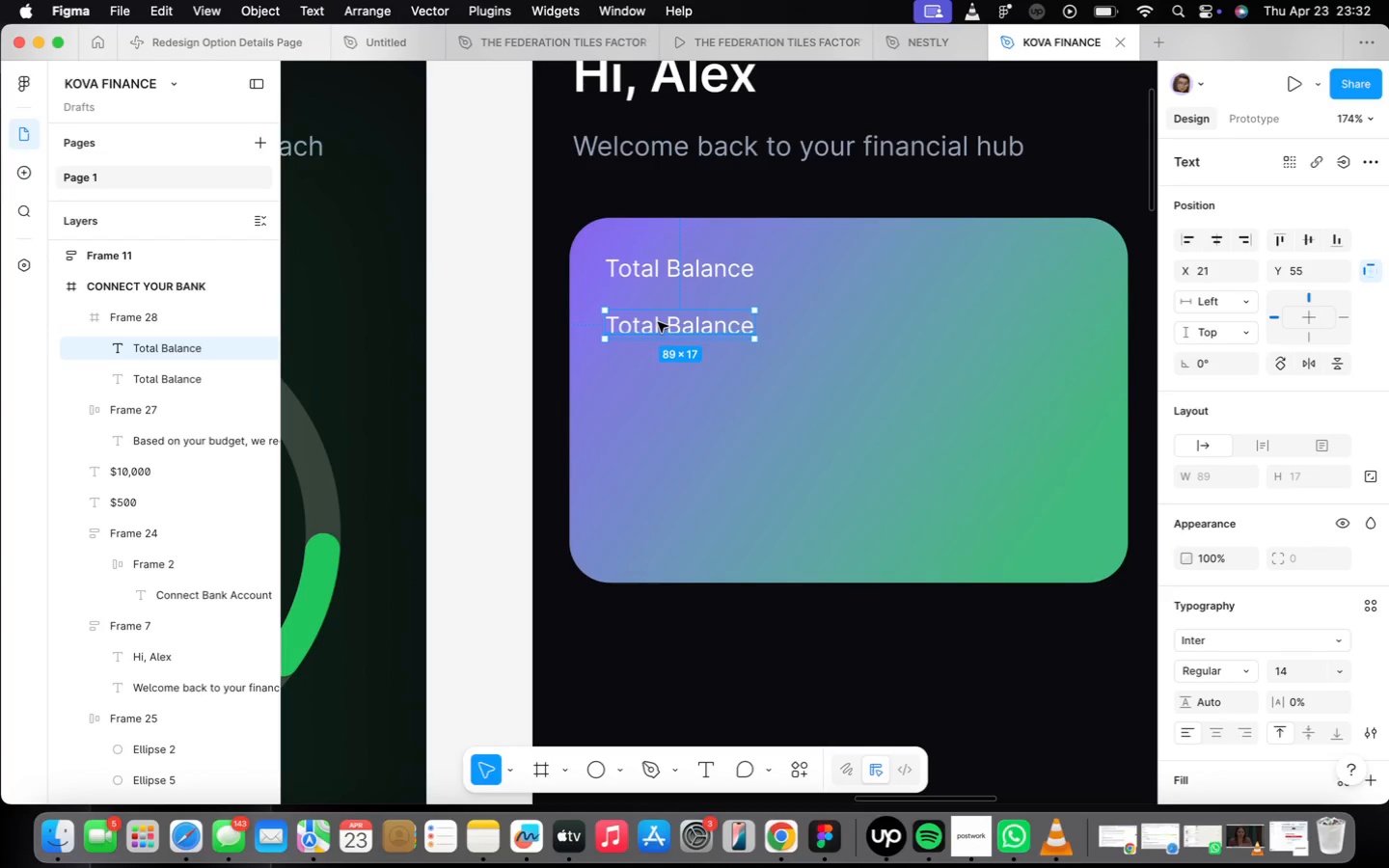 
double_click([658, 322])
 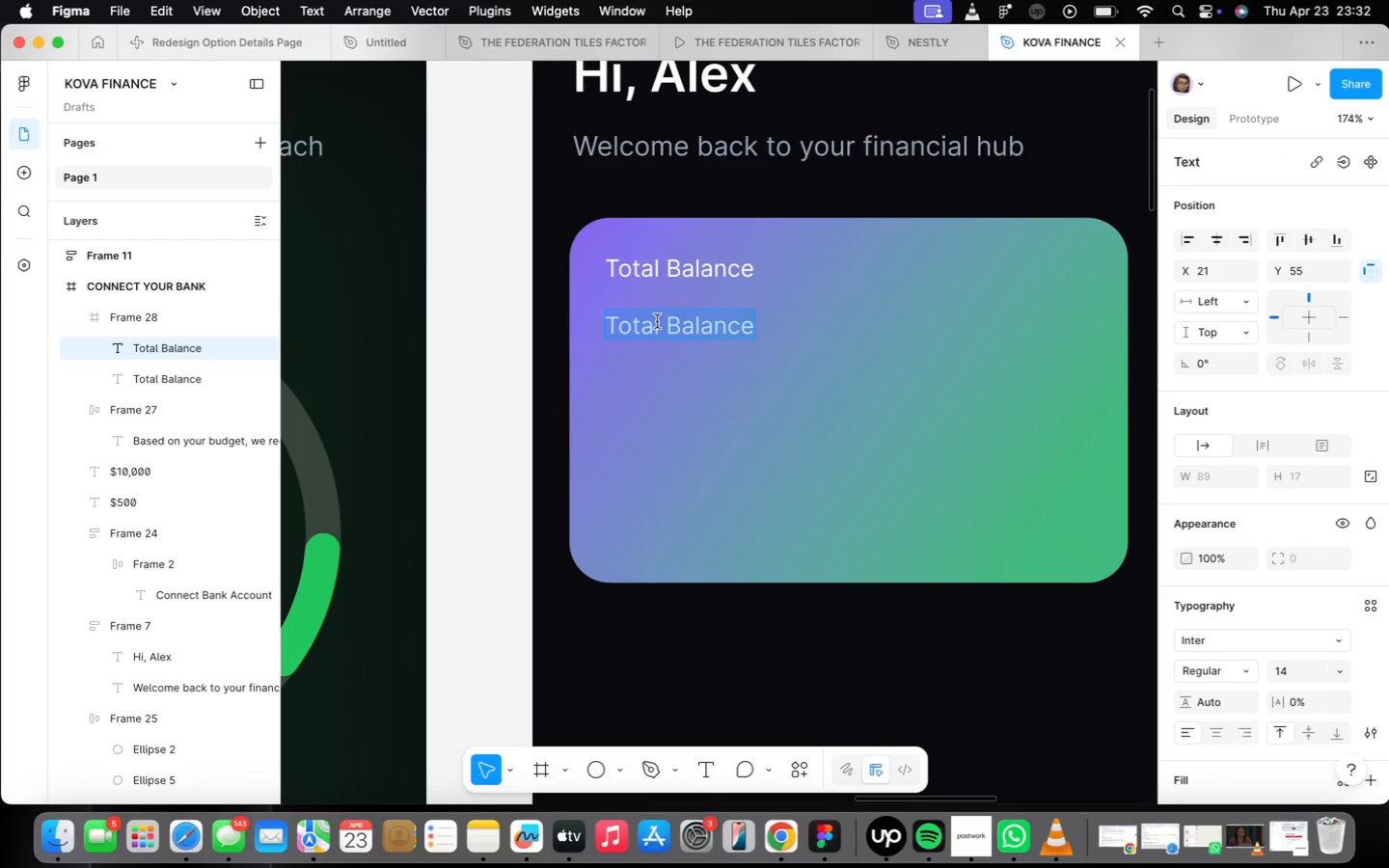 
type($12,847.32)
 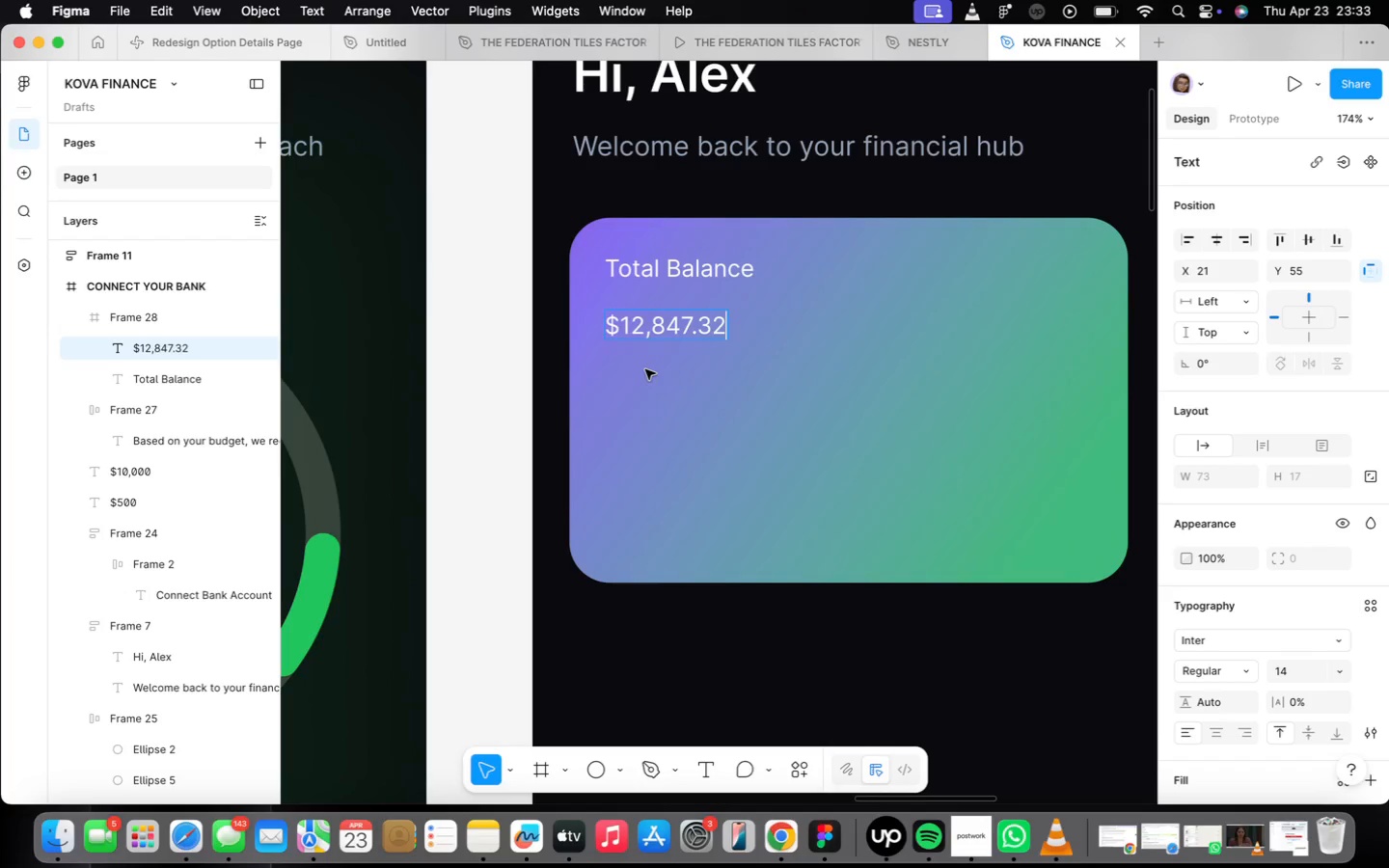 
left_click([645, 369])
 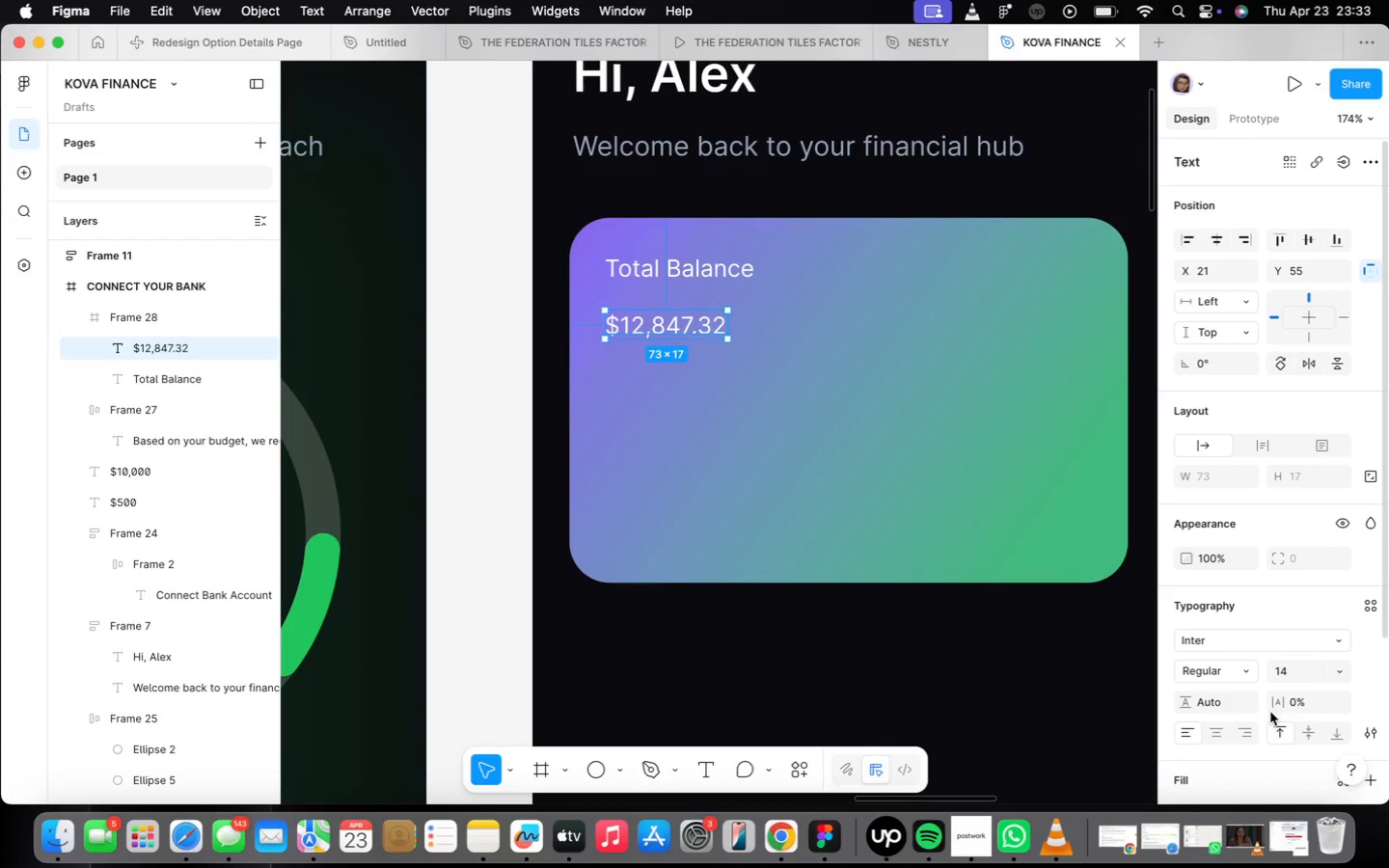 
left_click([1240, 665])
 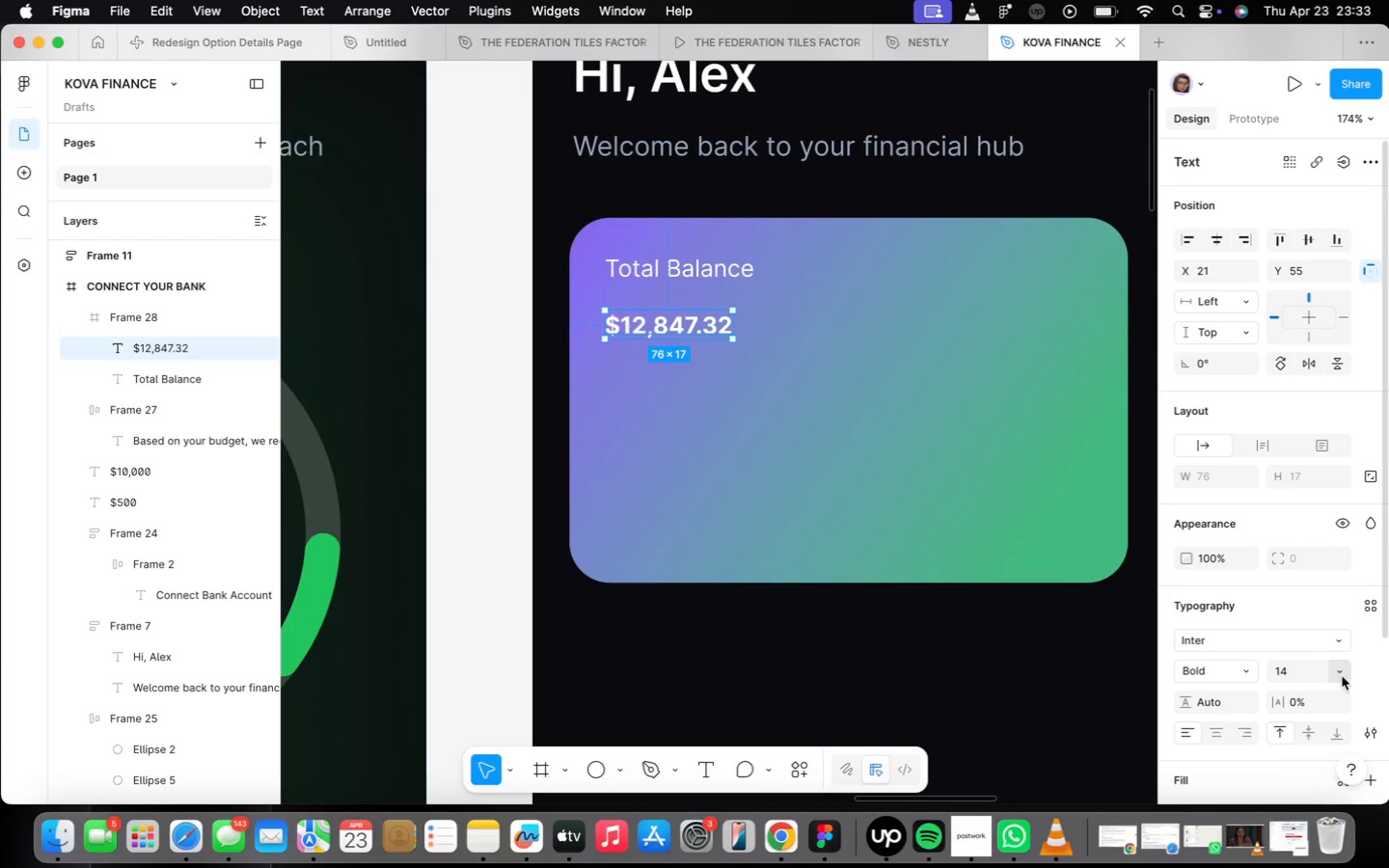 
wait(7.75)
 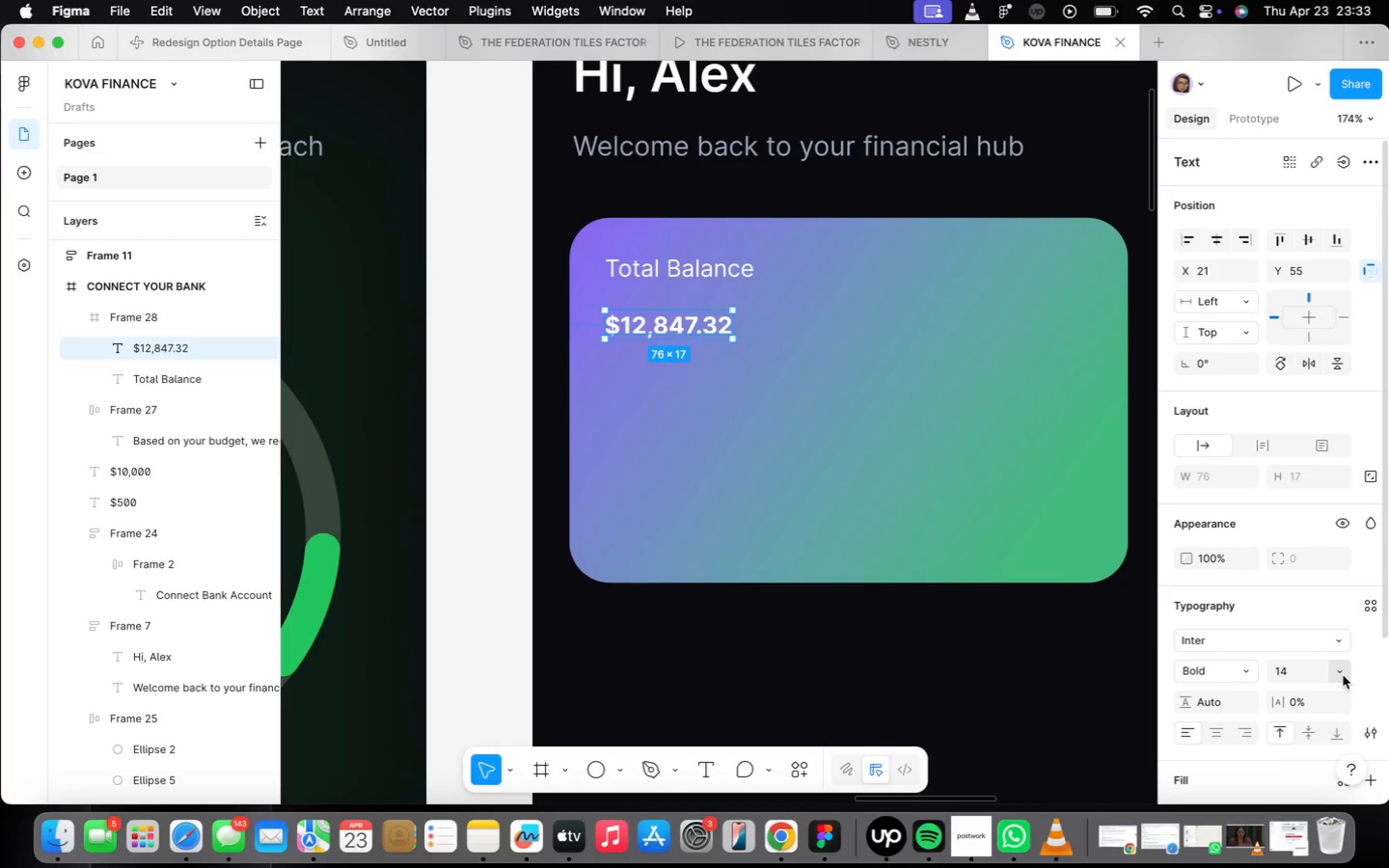 
left_click([1342, 676])
 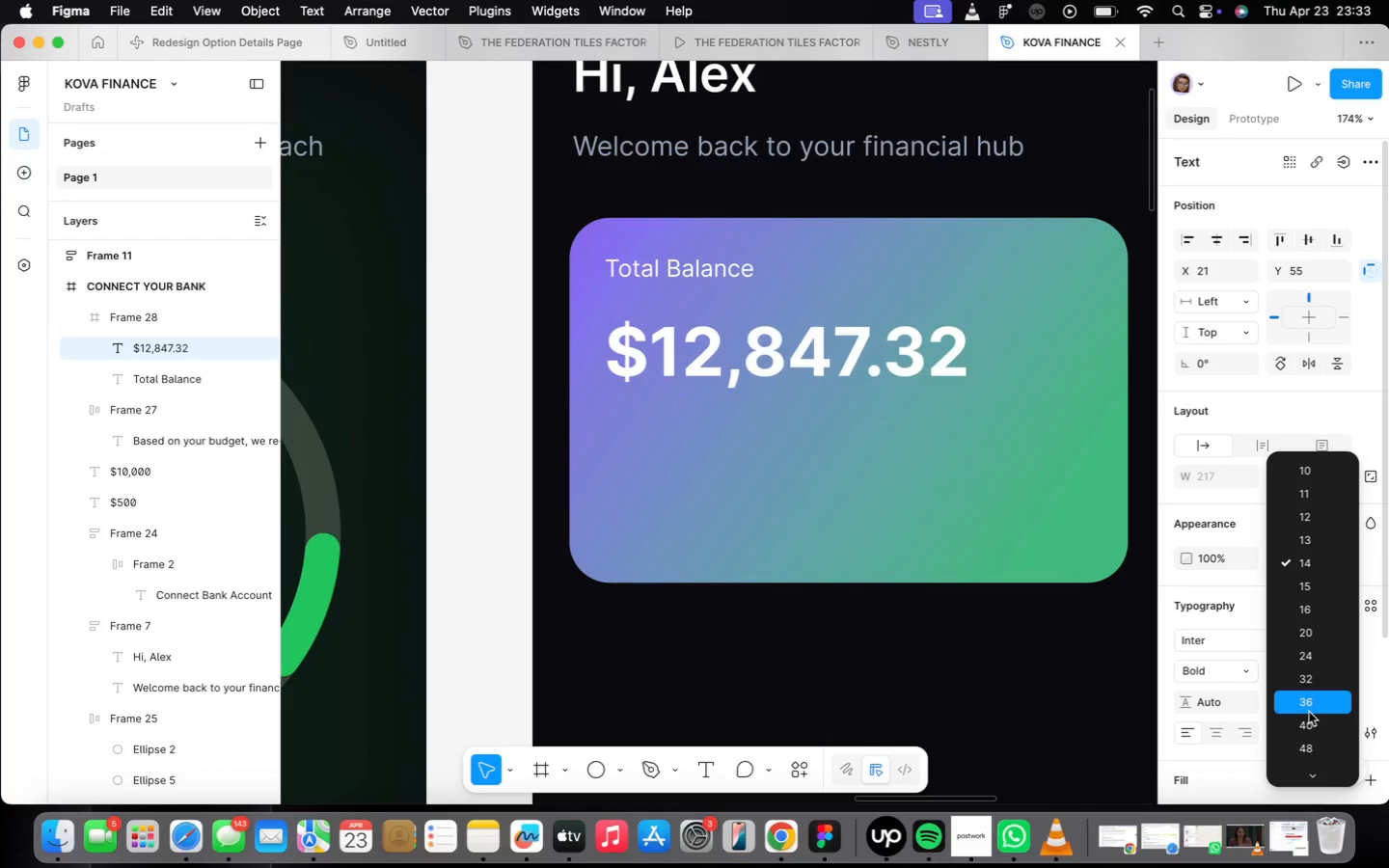 
left_click([1310, 706])
 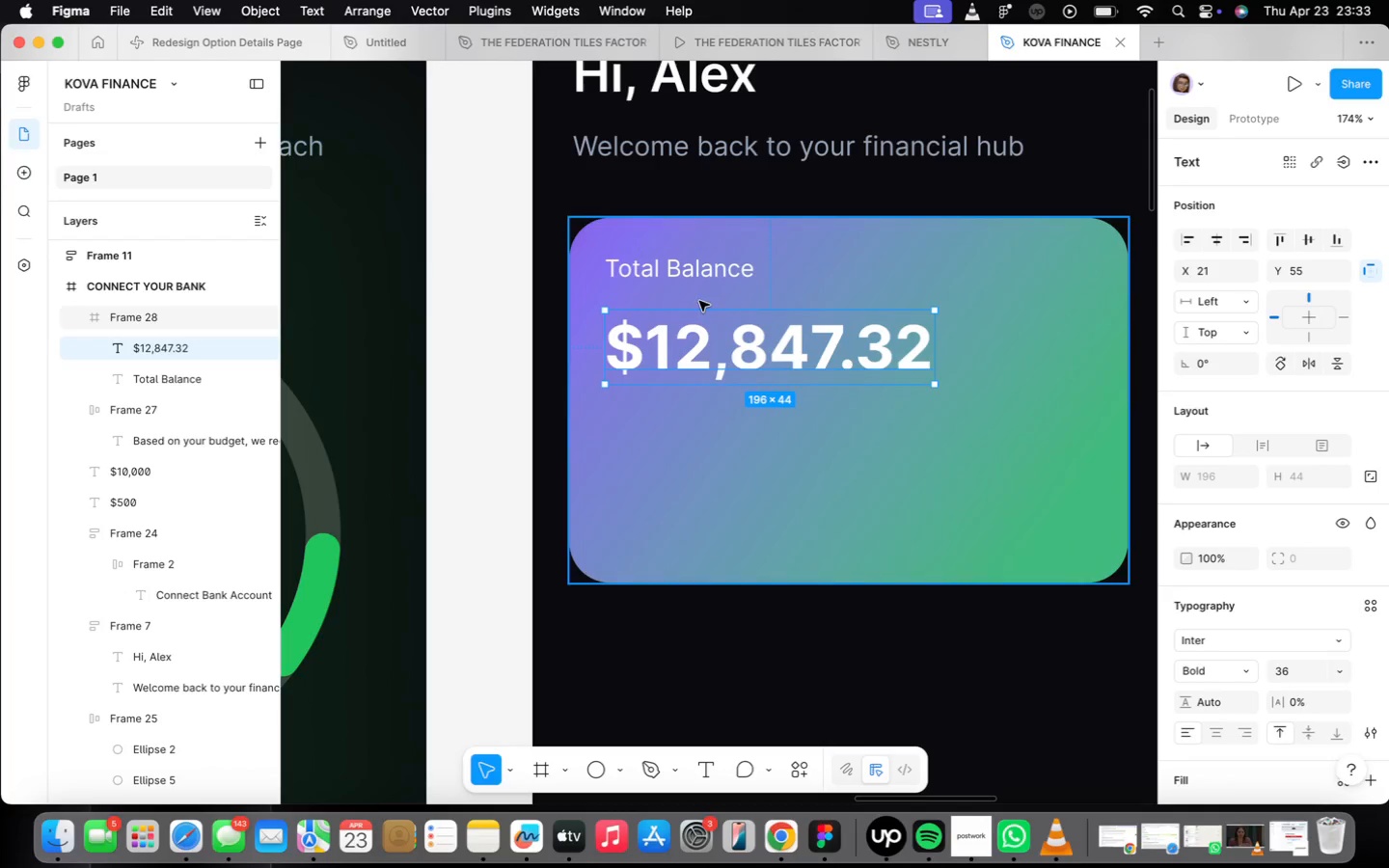 
scroll: coordinate [719, 453], scroll_direction: down, amount: 7.0
 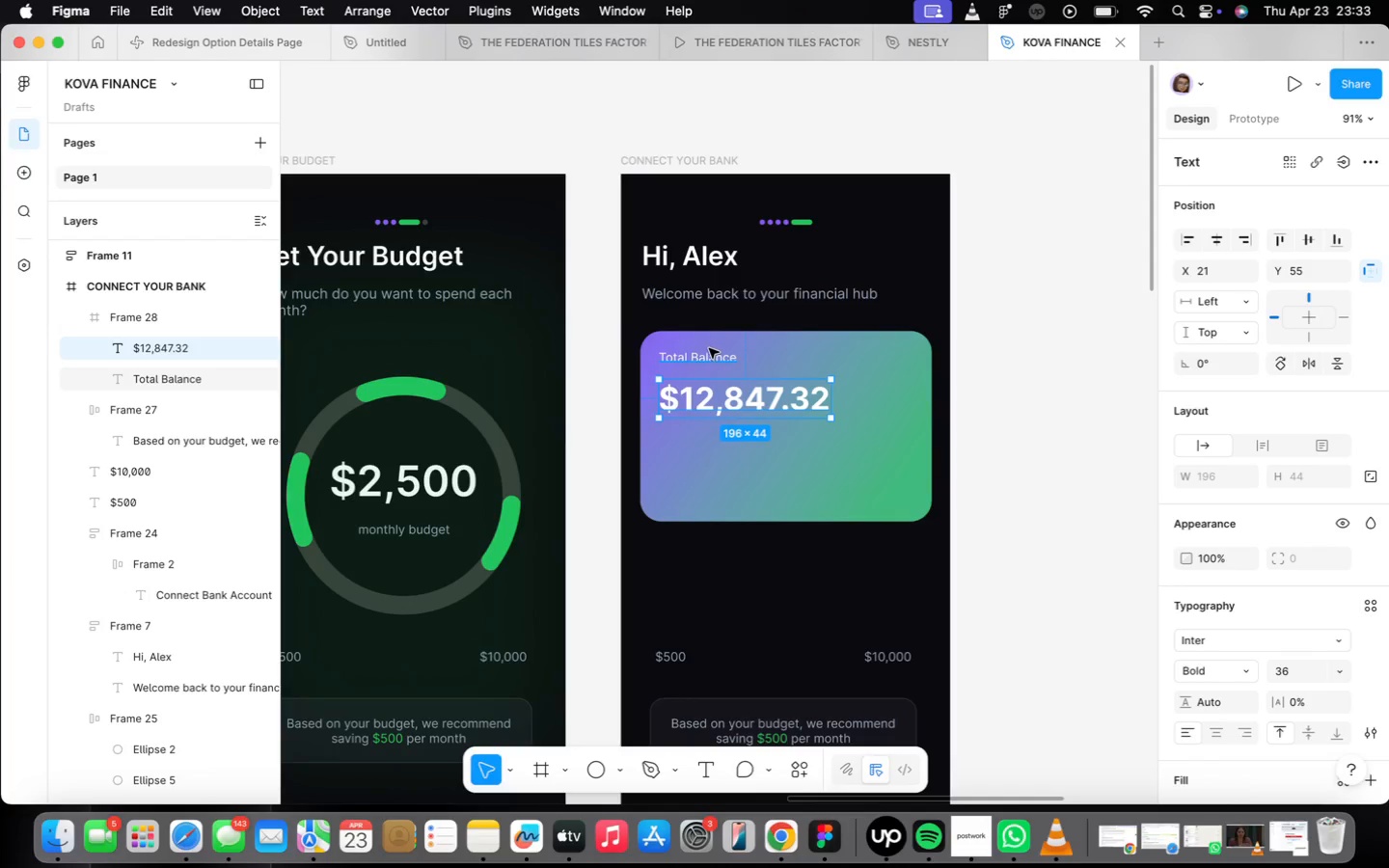 
hold_key(key=ShiftLeft, duration=0.55)
left_click([711, 349])
 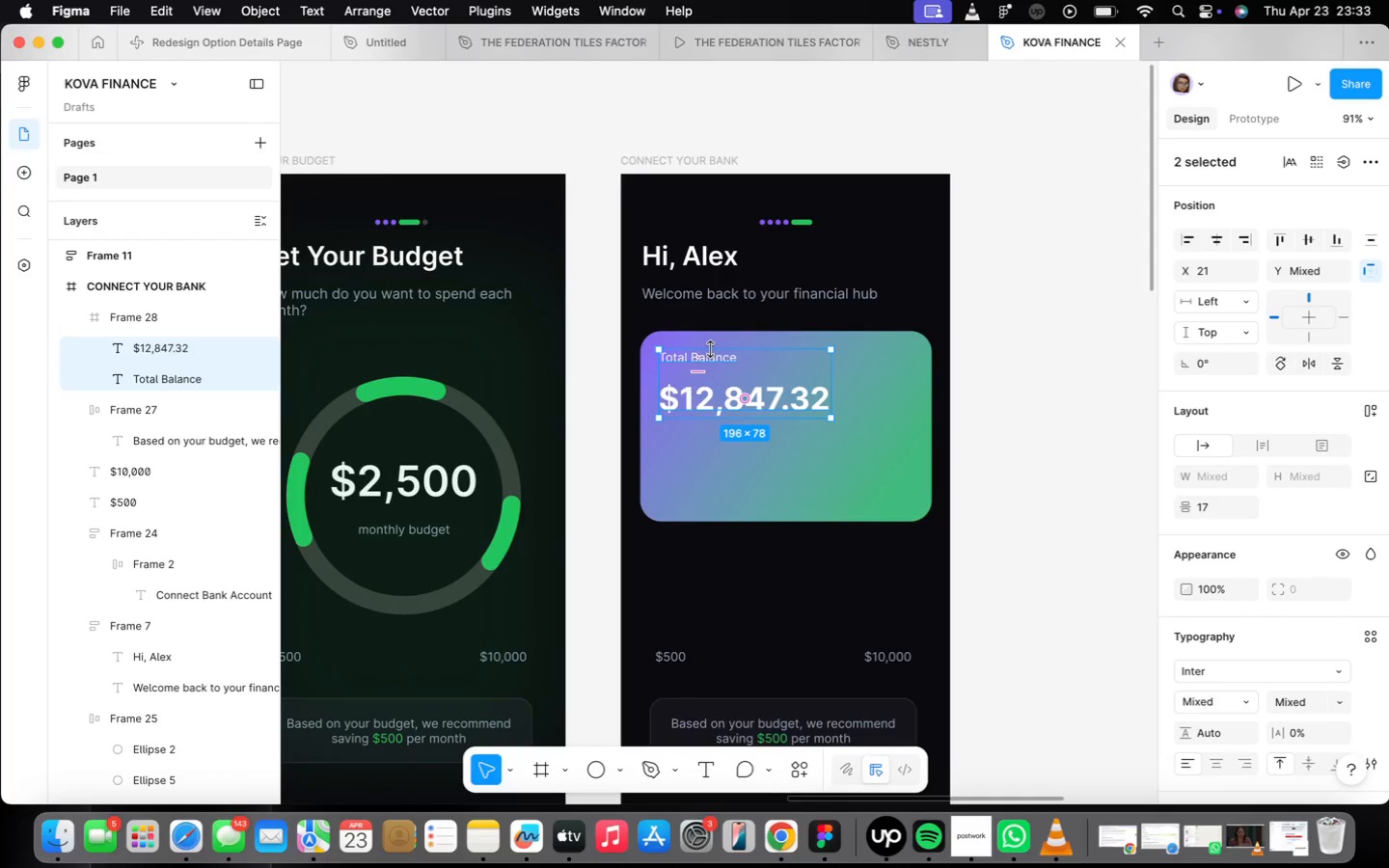 
key(Shift+A)
 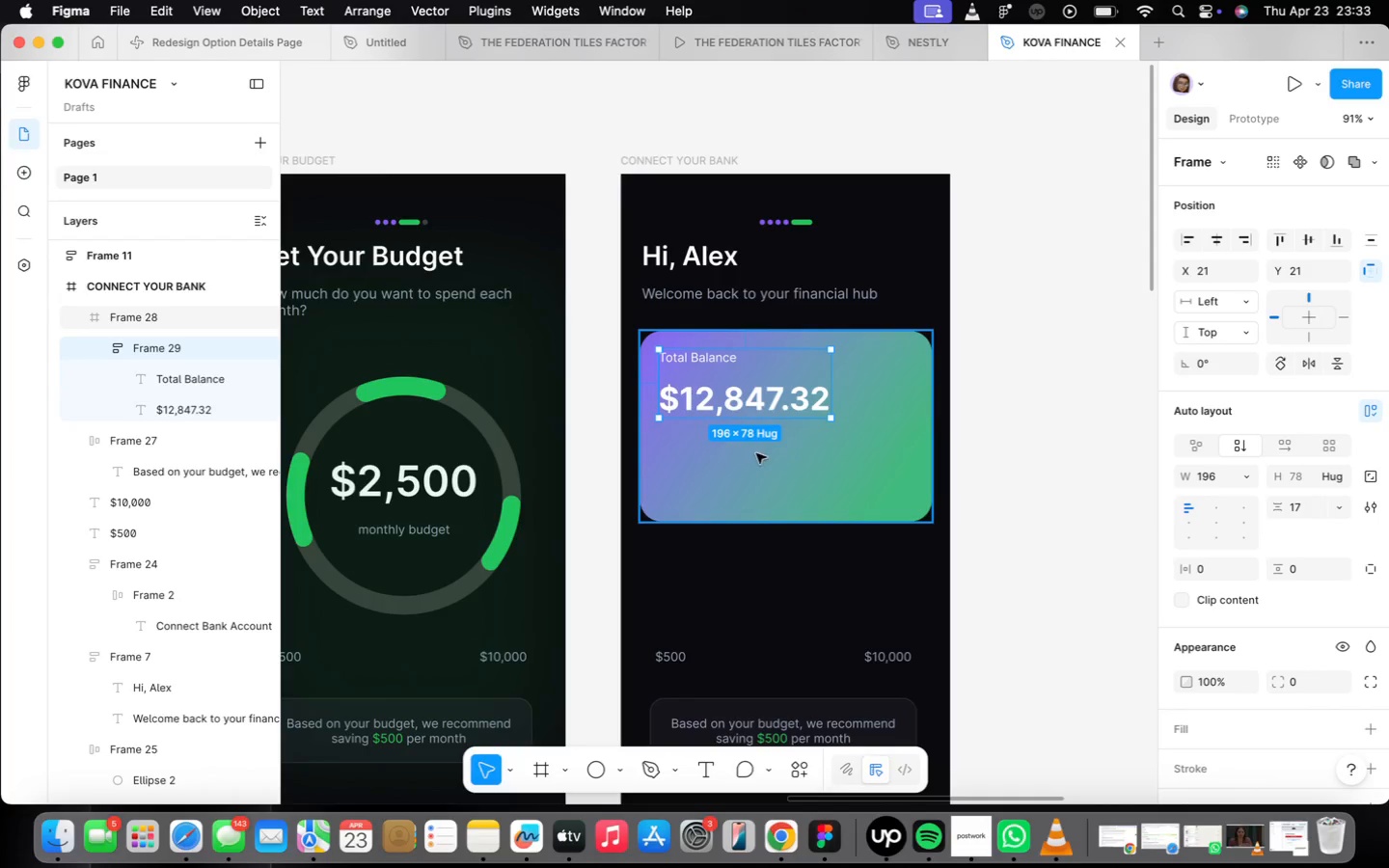 
scroll: coordinate [754, 527], scroll_direction: up, amount: 7.0
 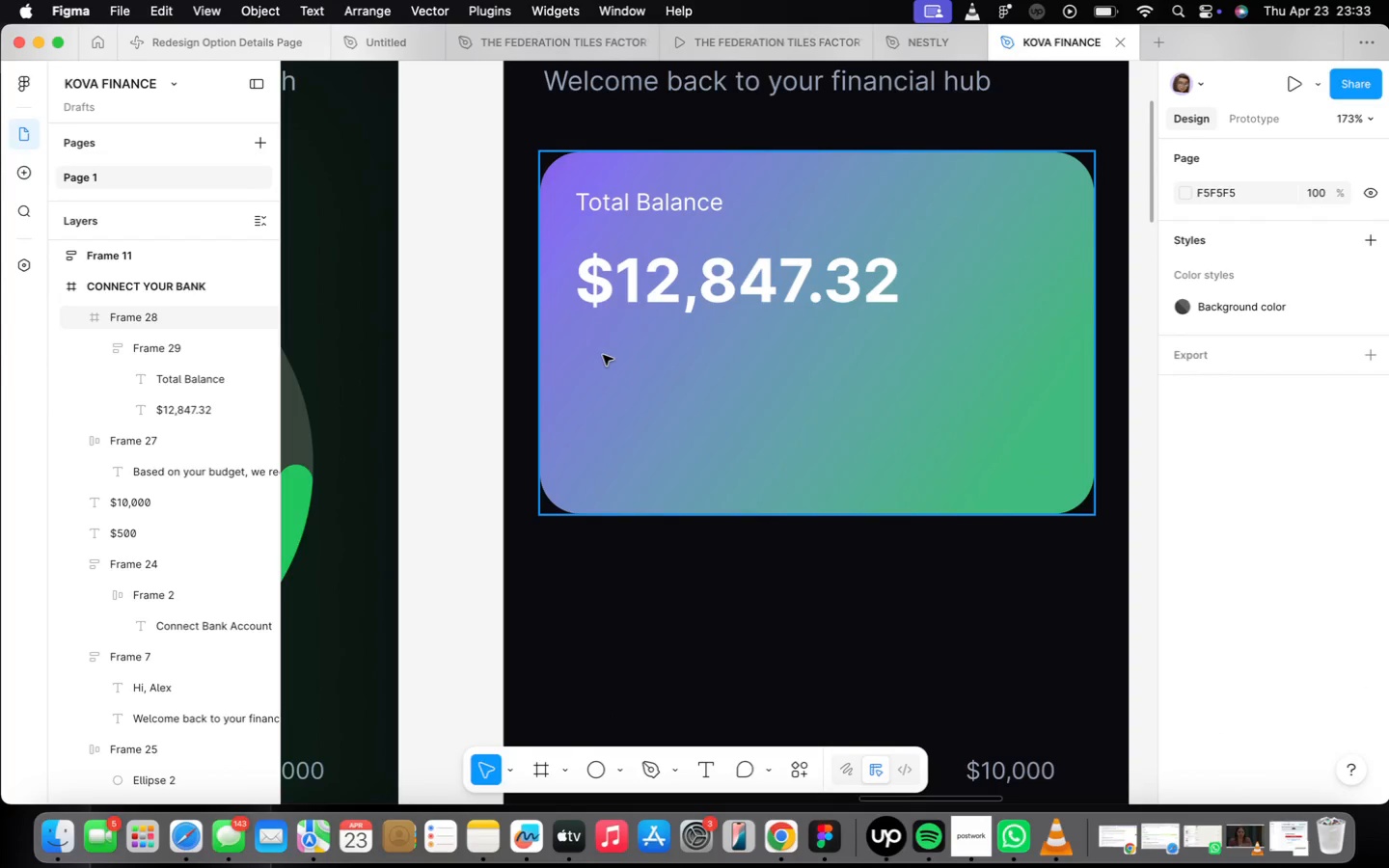 
wait(6.3)
 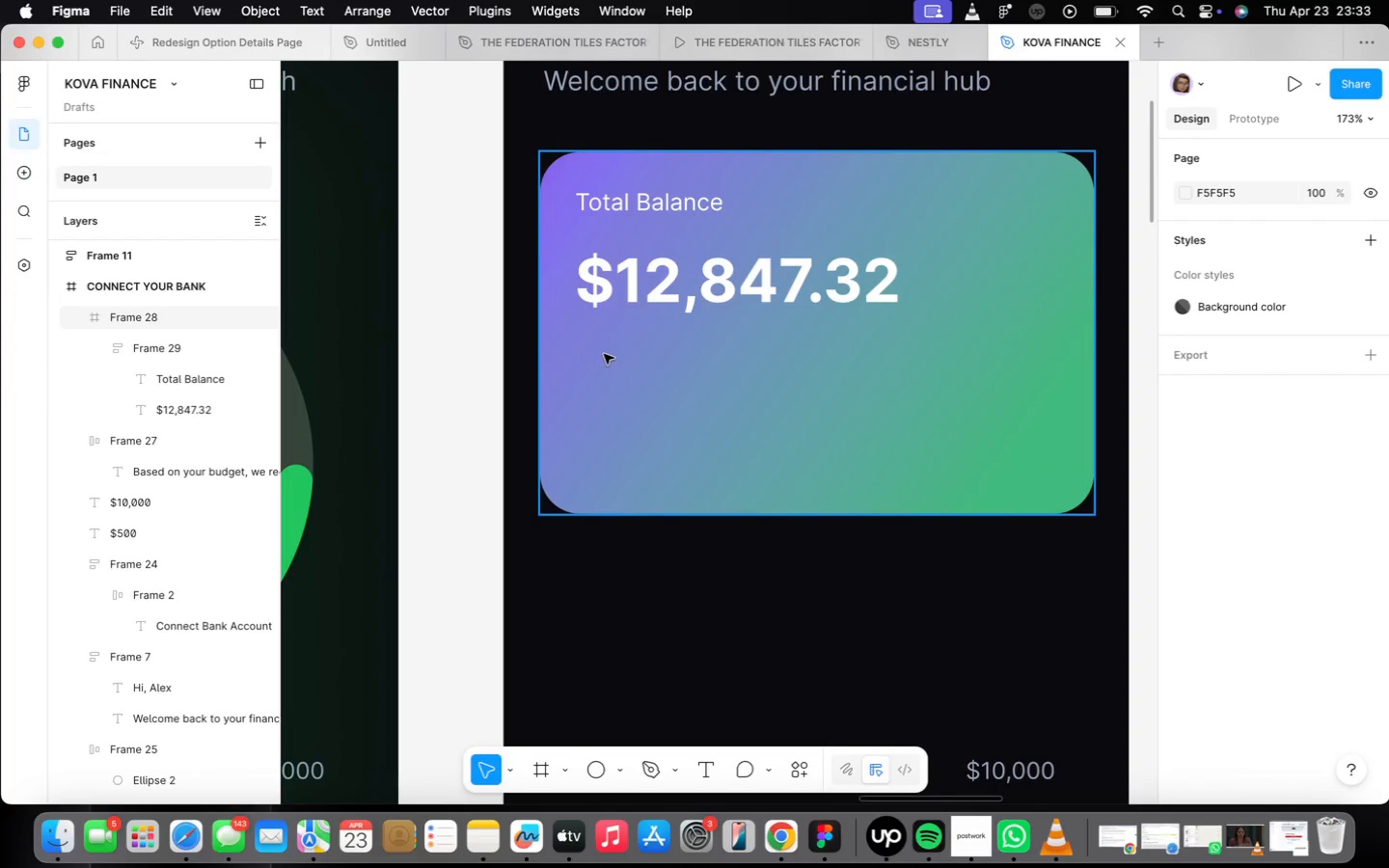 
key(F)
 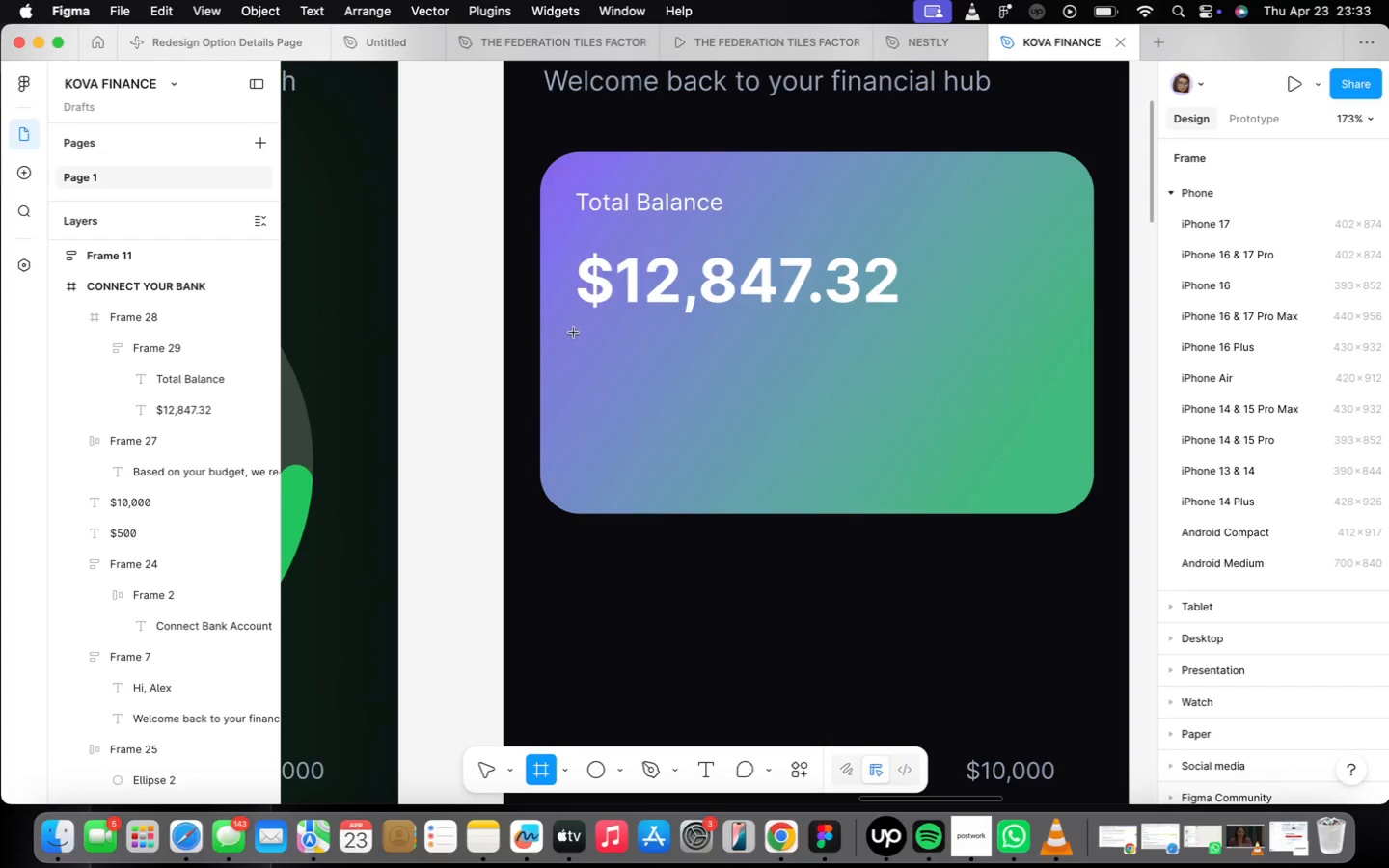 
left_click_drag(start_coordinate=[580, 341], to_coordinate=[758, 430])
 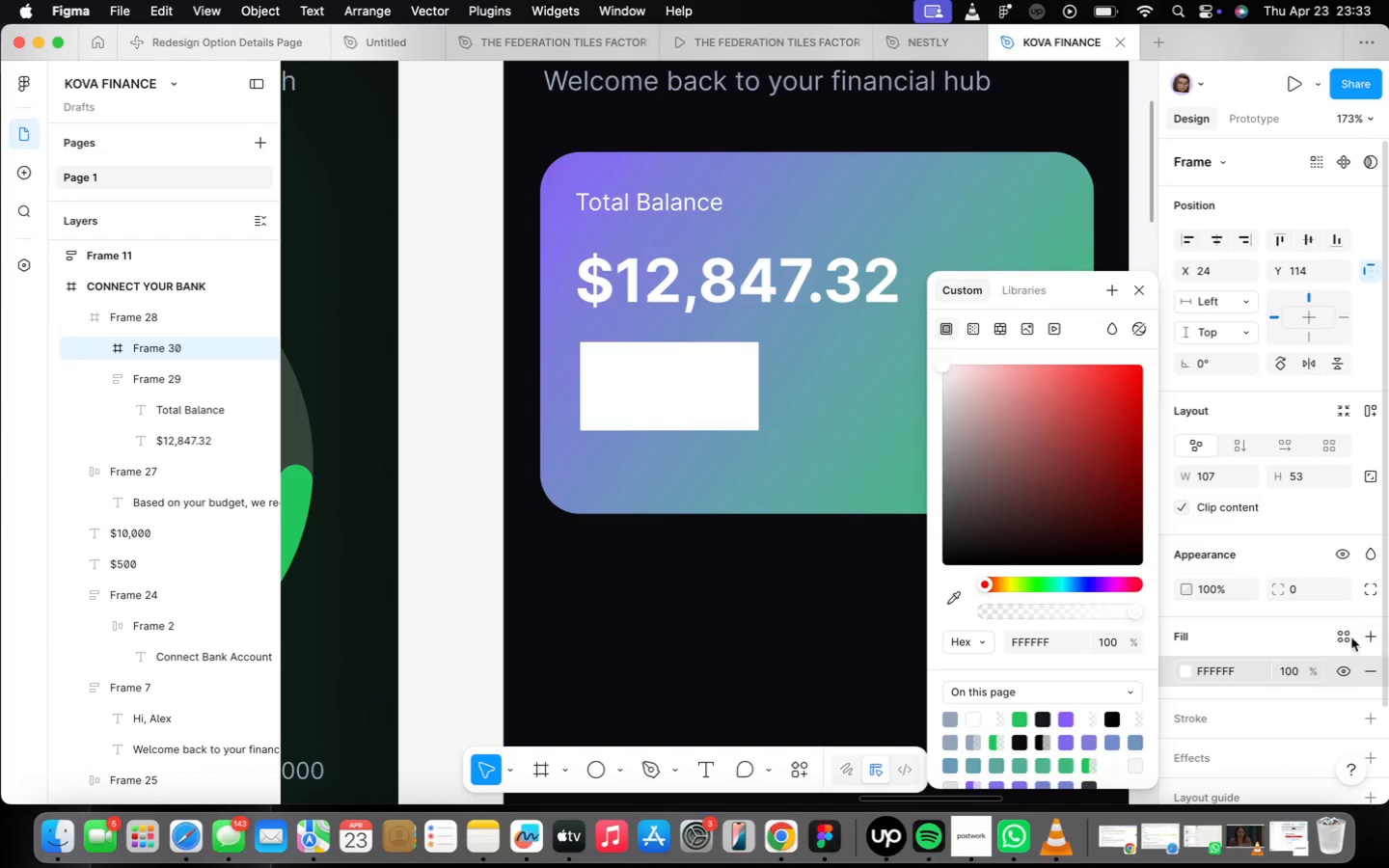 
left_click([1296, 674])
 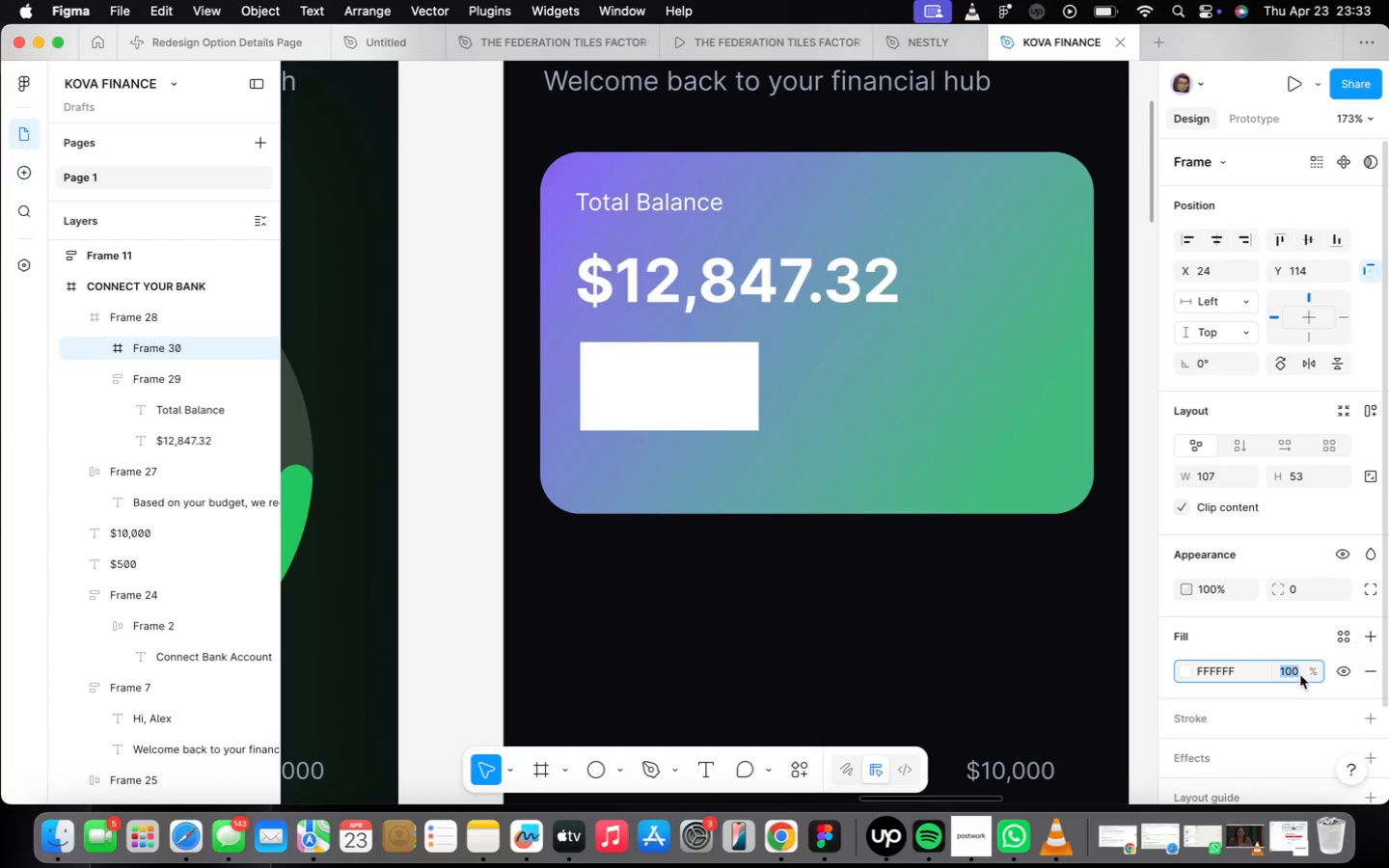 
type(10)
 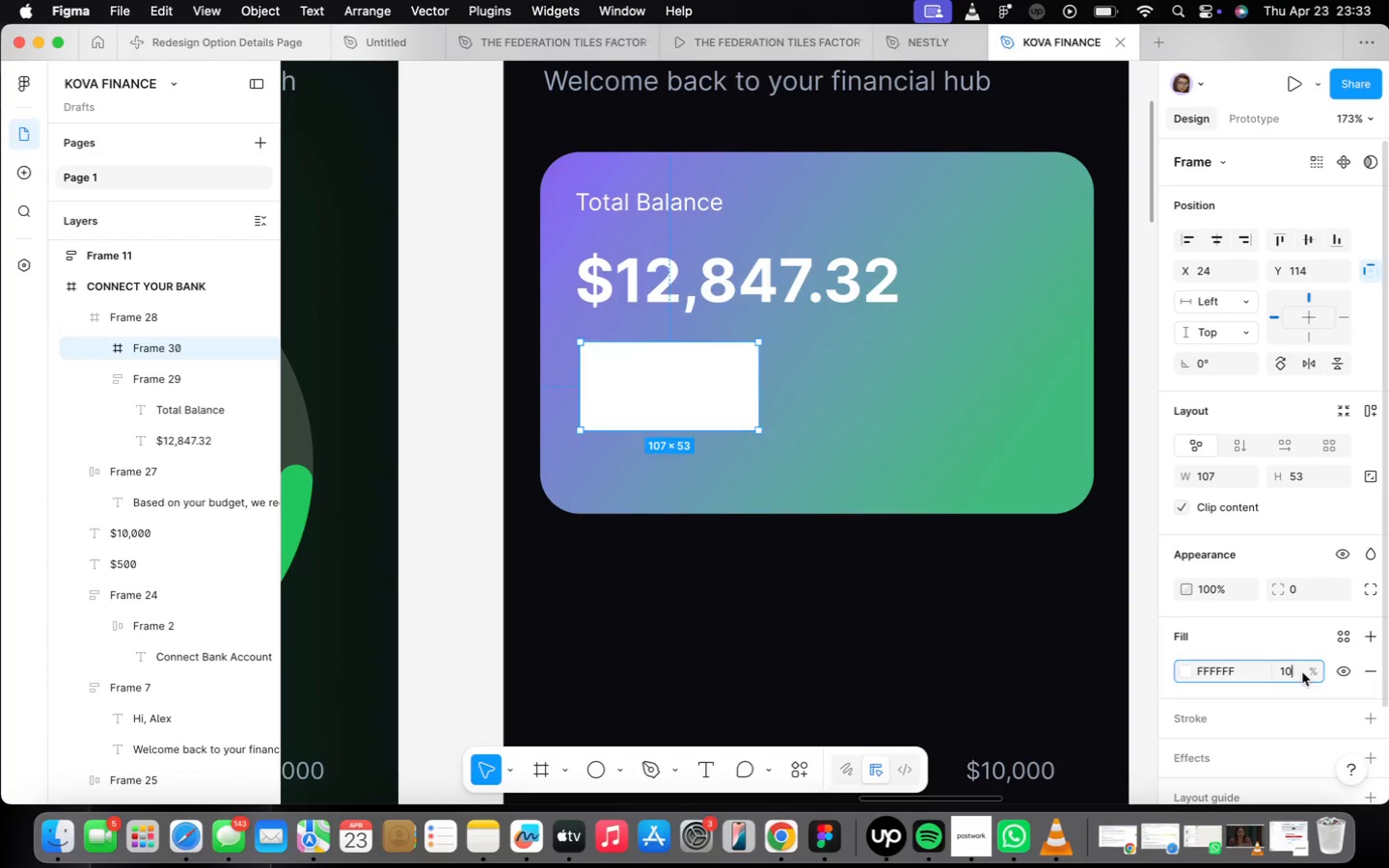 
key(Enter)
 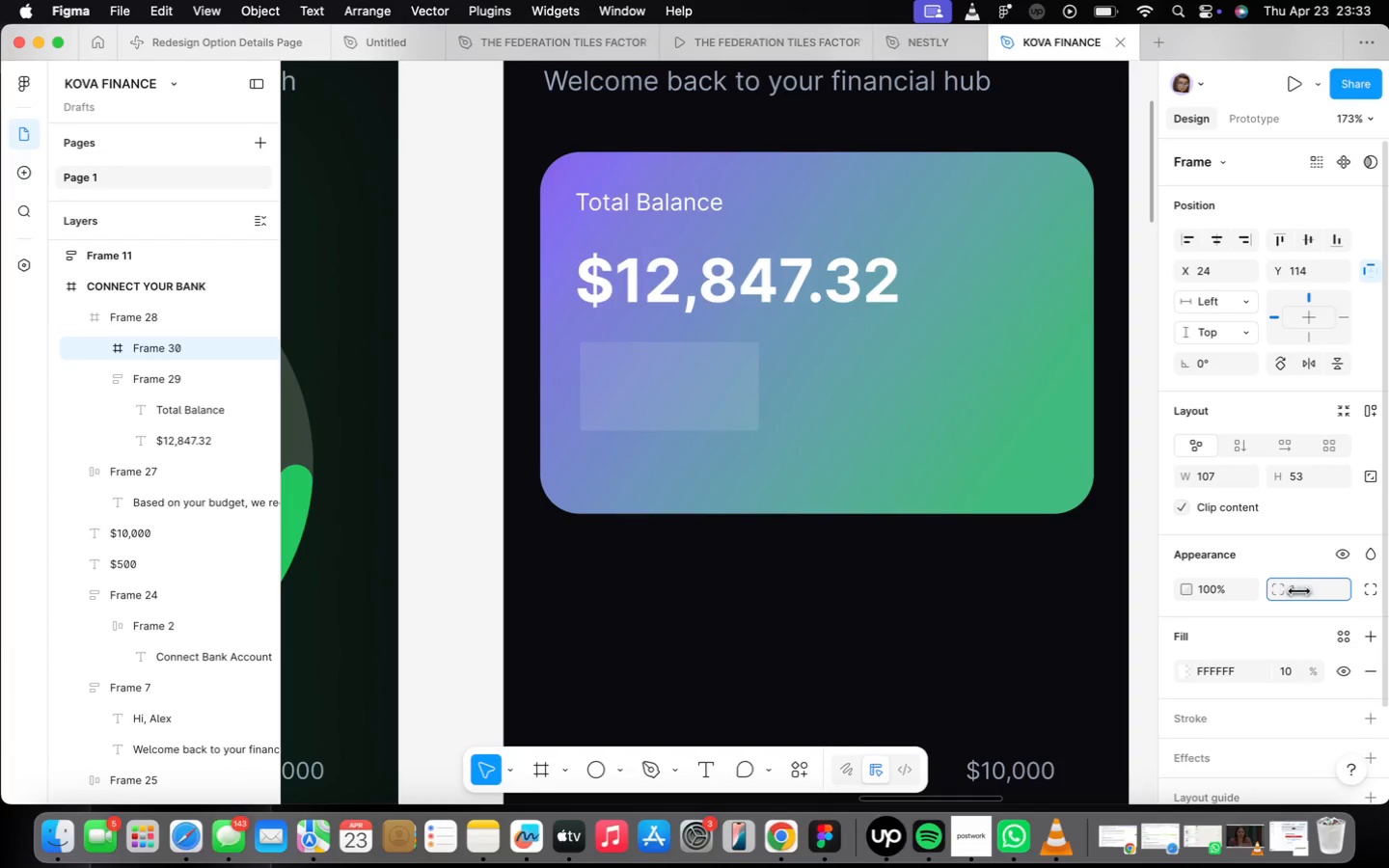 
left_click([1294, 585])
 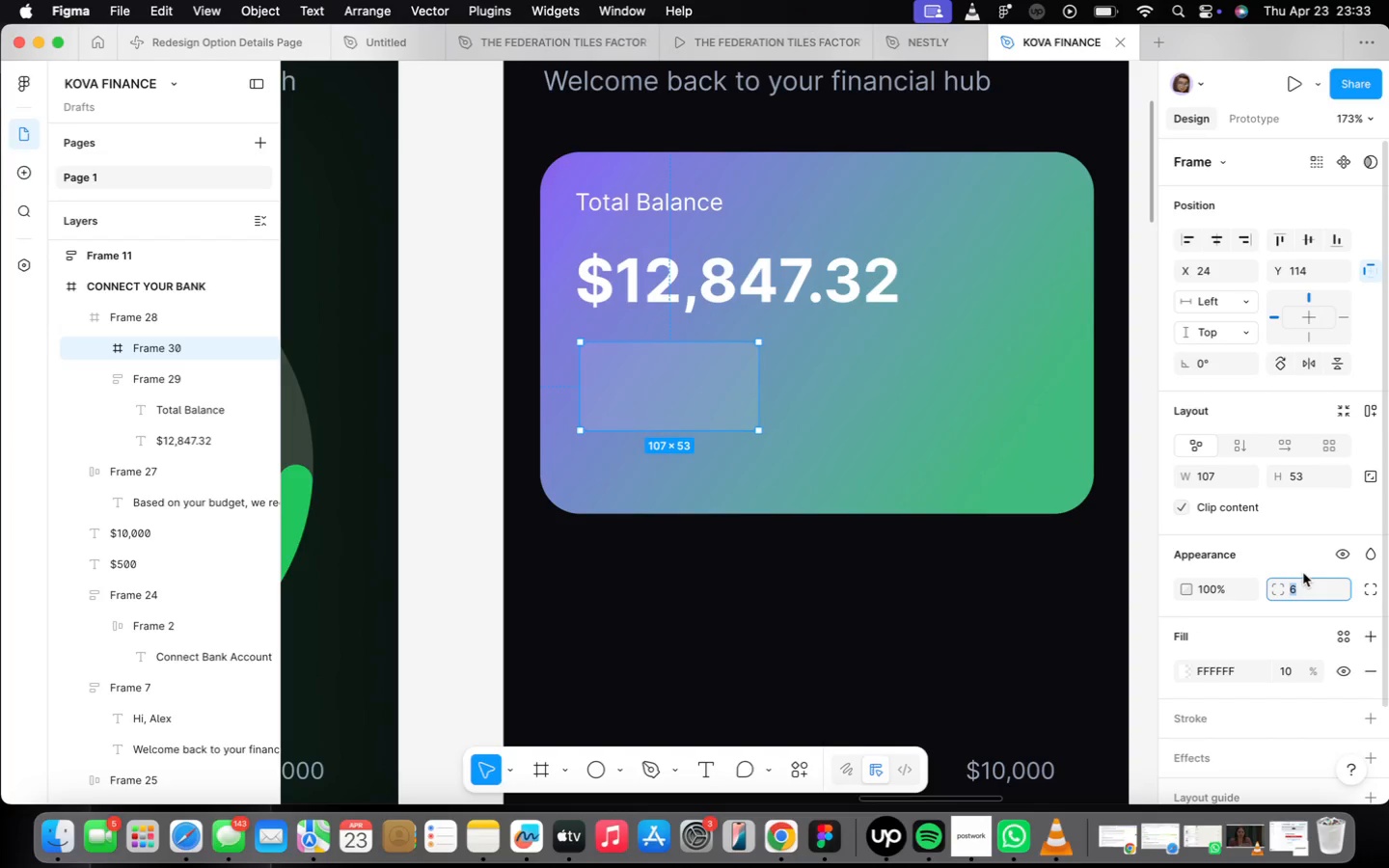 
type(20)
 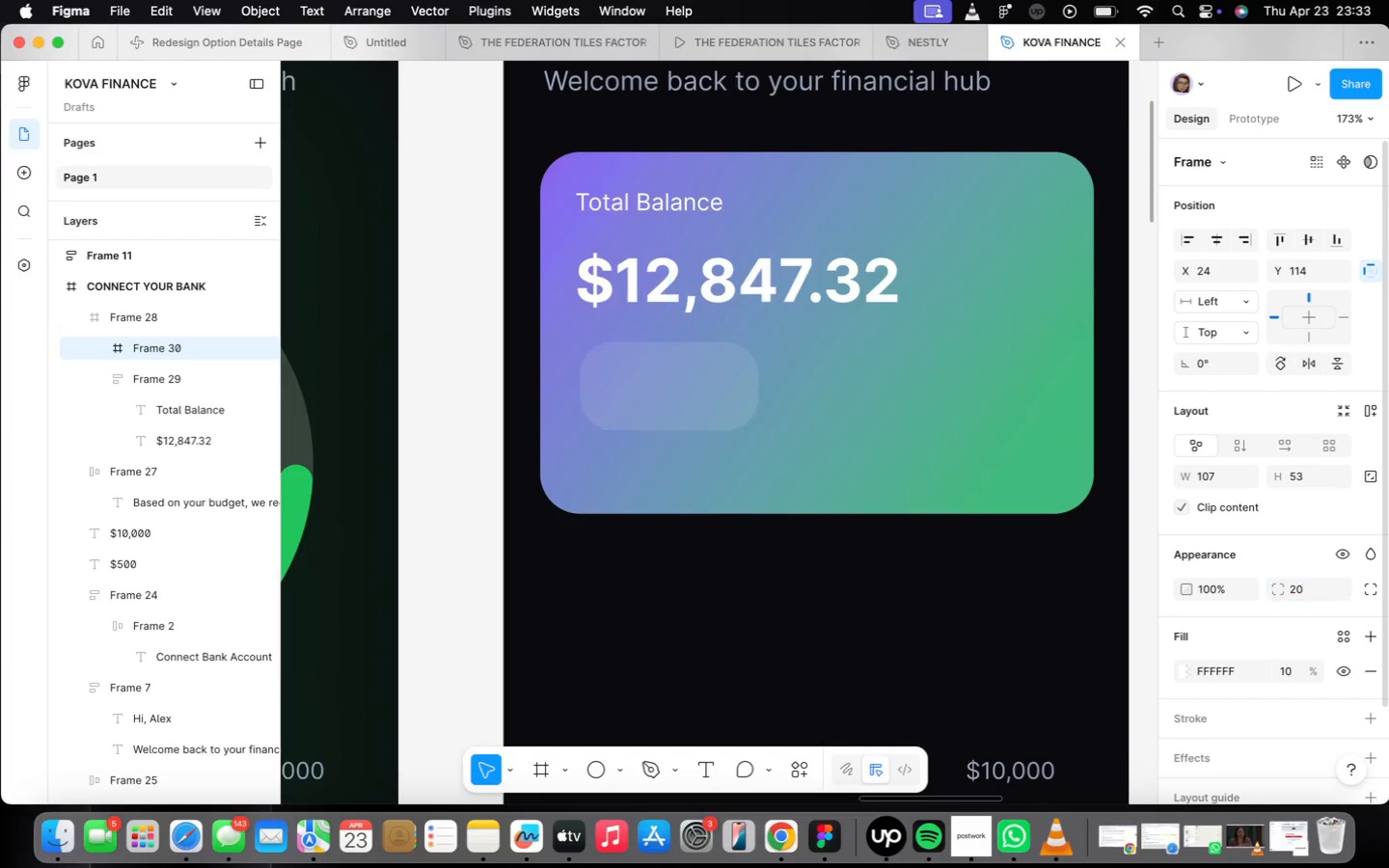 
key(Enter)
 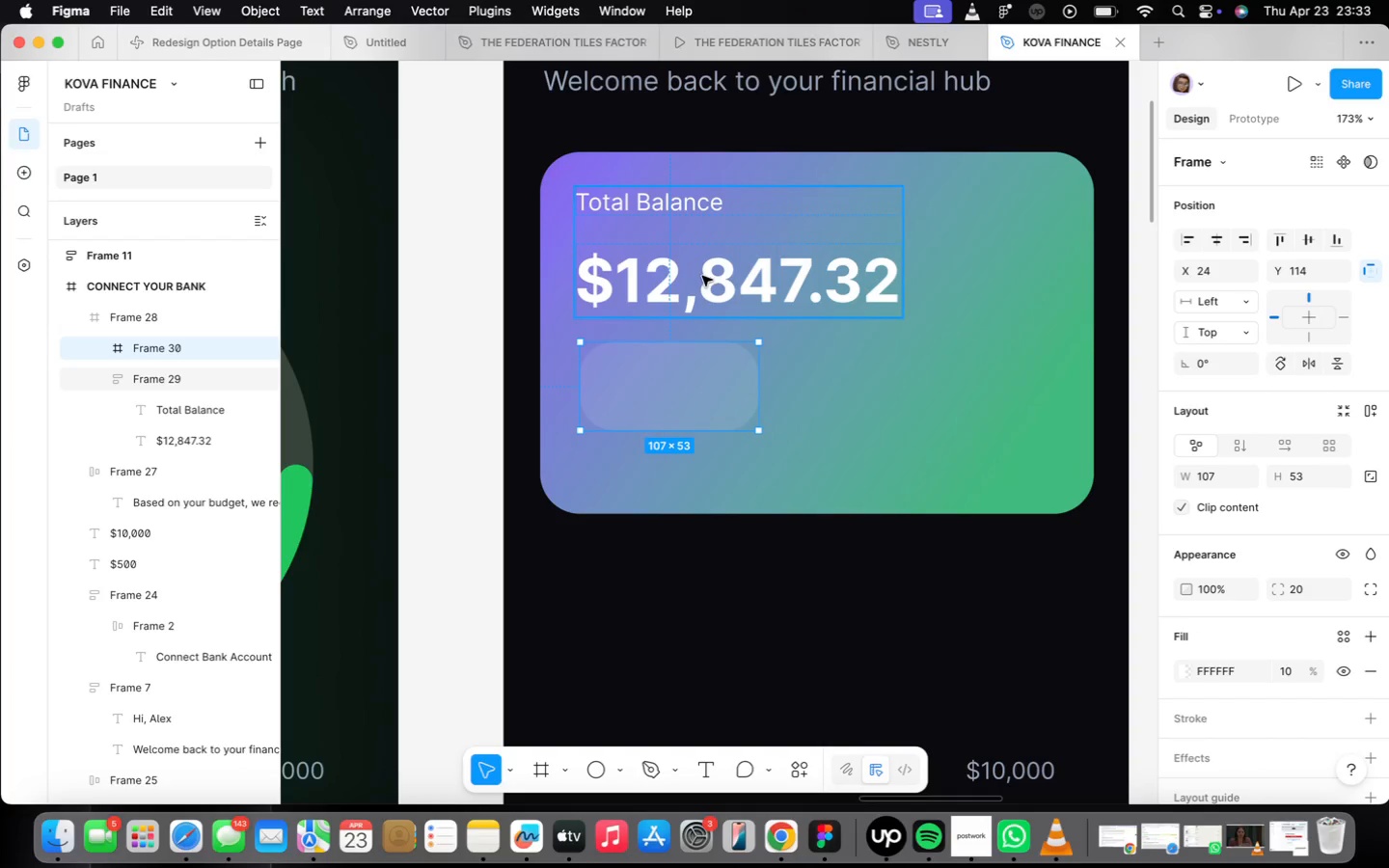 
wait(6.23)
 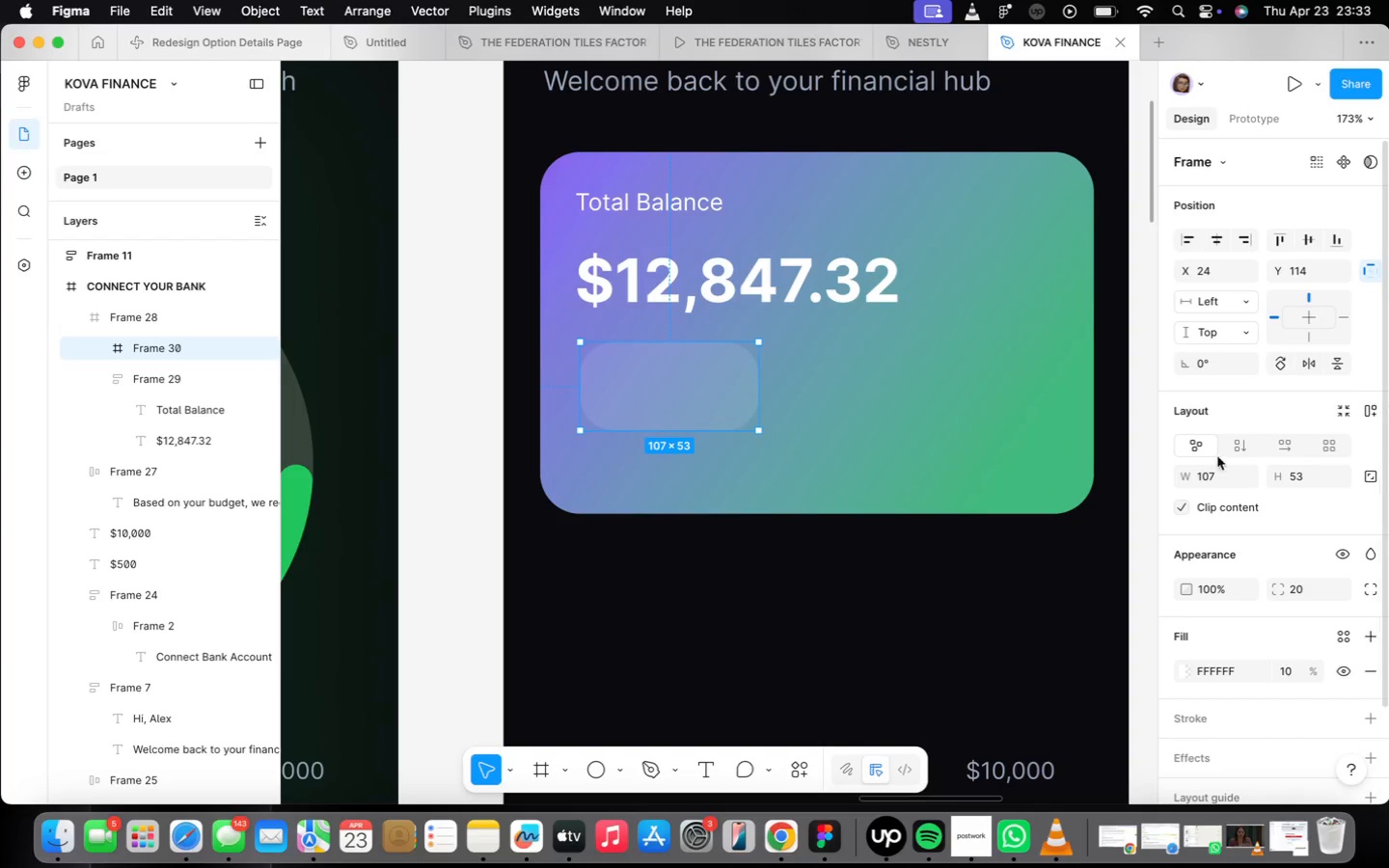 
scroll: coordinate [638, 393], scroll_direction: up, amount: 5.0
 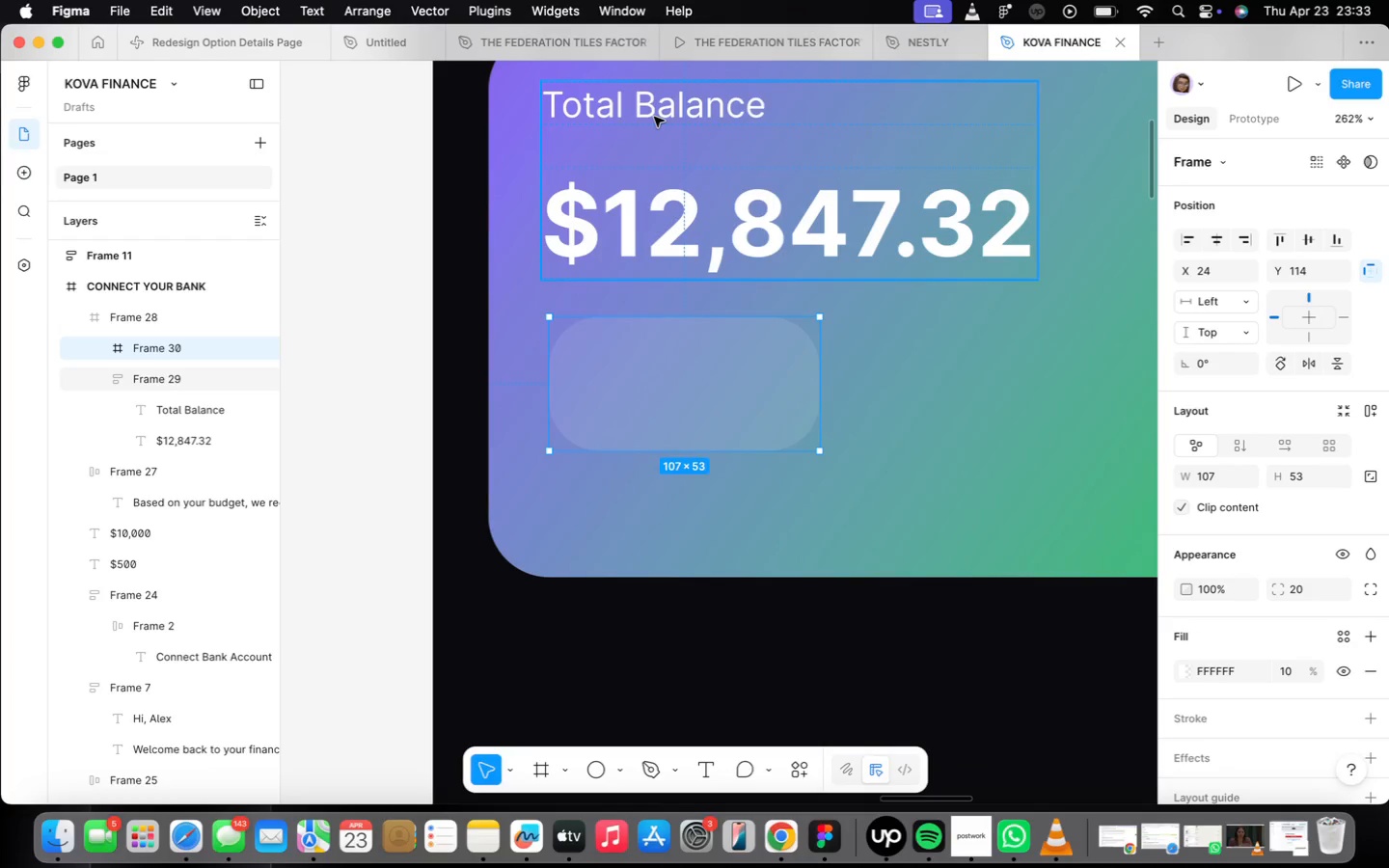 
double_click([654, 117])
 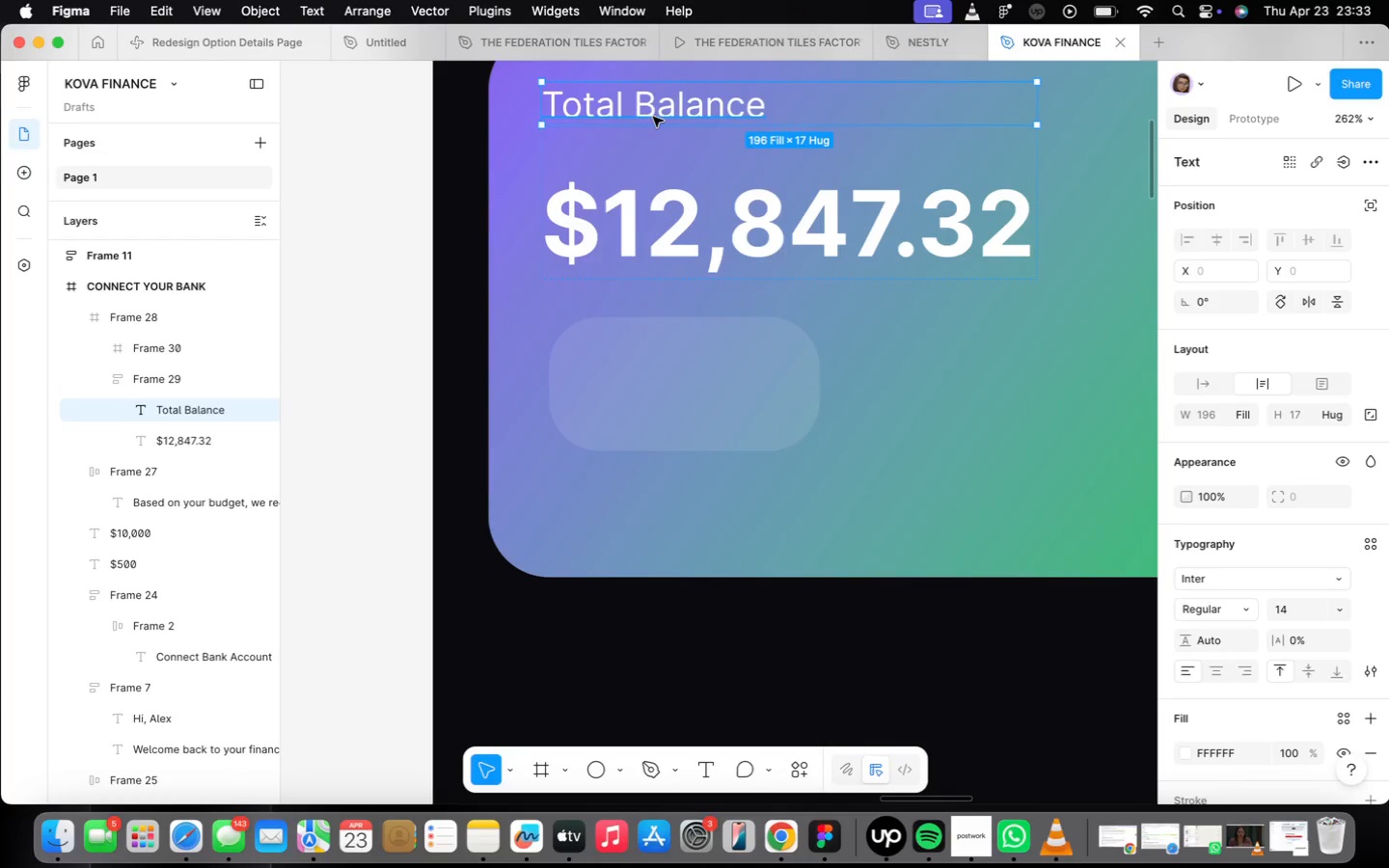 
wait(6.99)
 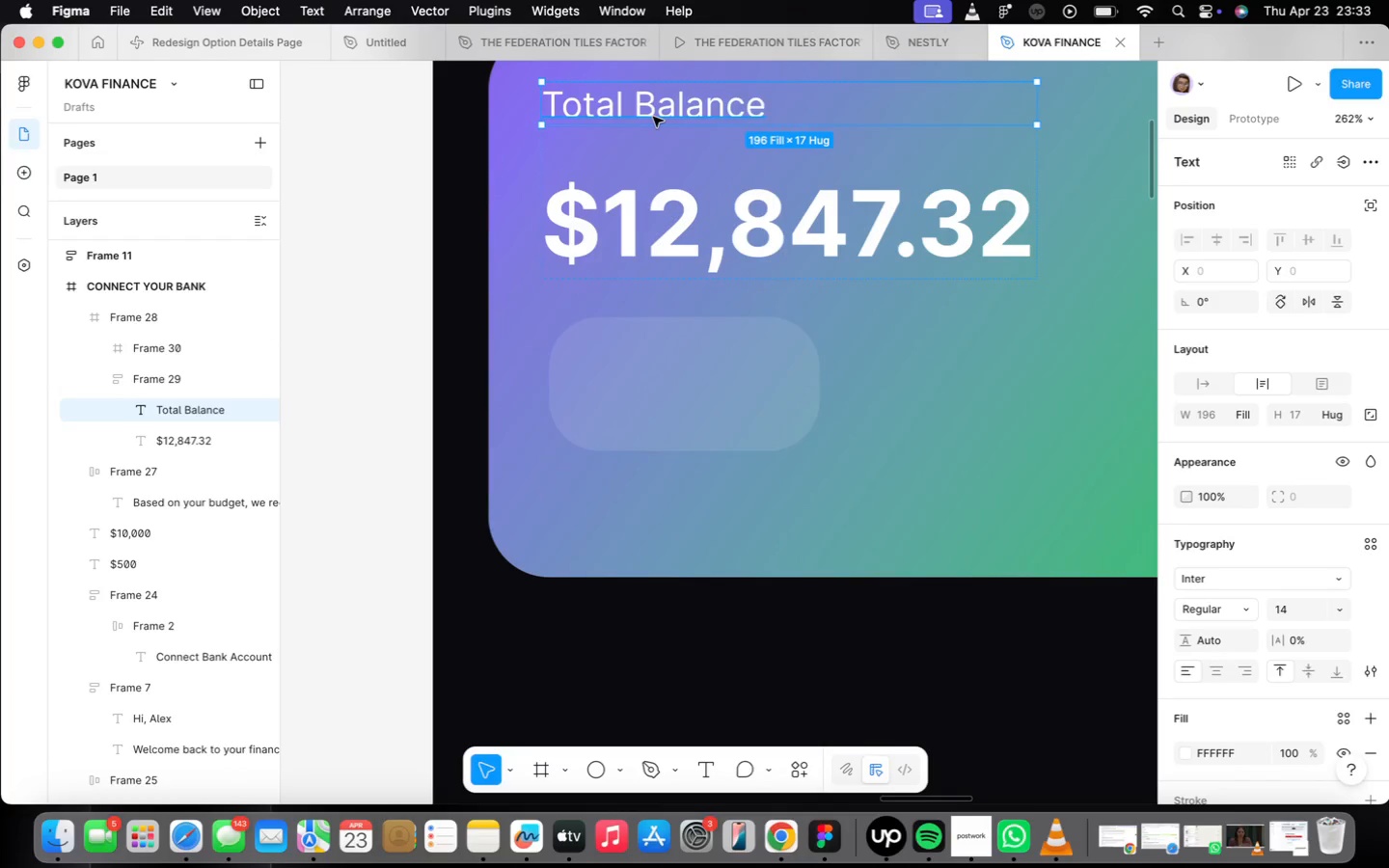 
hold_key(key=OptionLeft, duration=1.26)
left_click_drag(start_coordinate=[710, 96], to_coordinate=[752, 480])
 